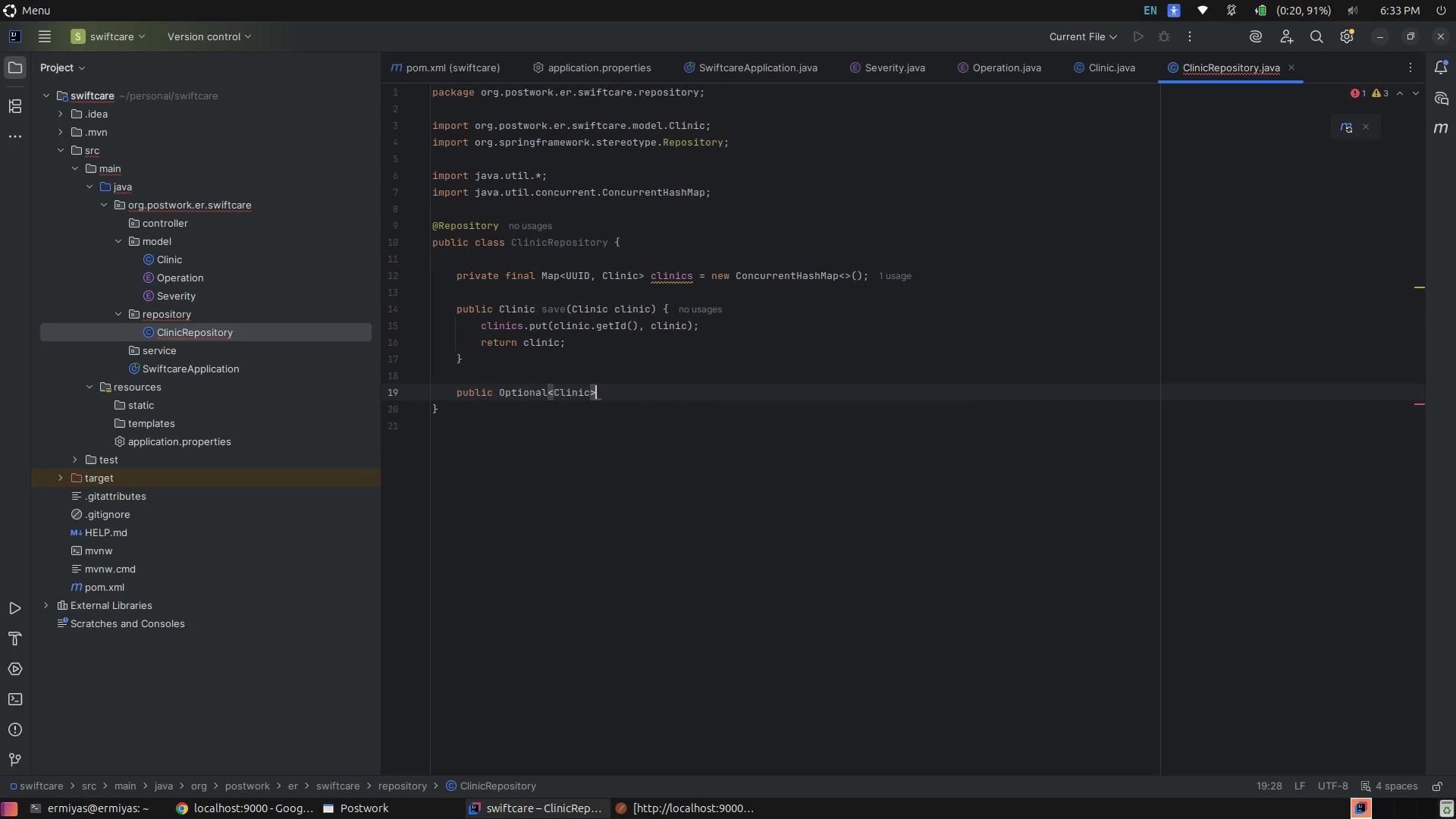 
type( findById(UU)
key(Tab)
type( id)
 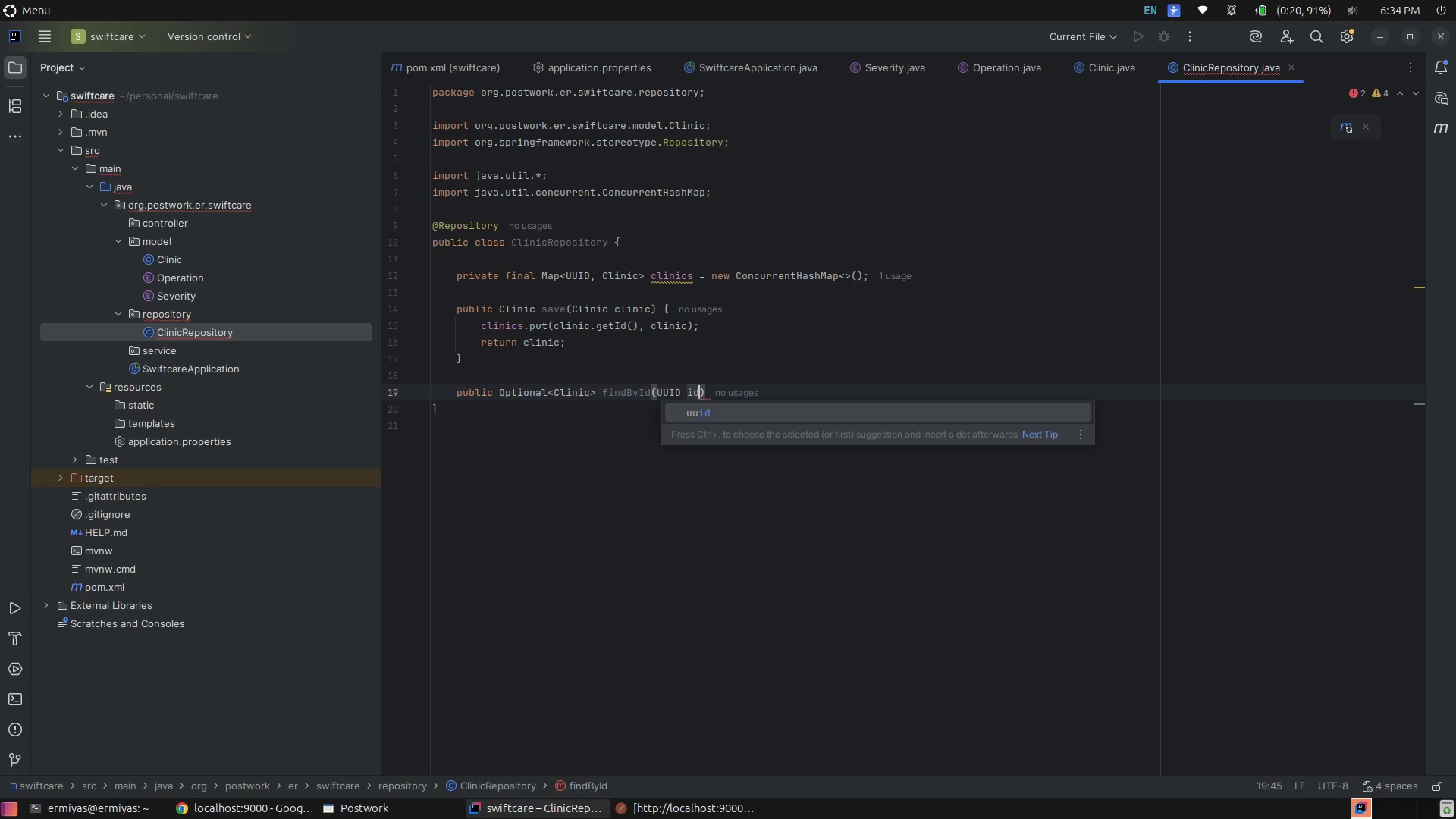 
key(ArrowRight)
 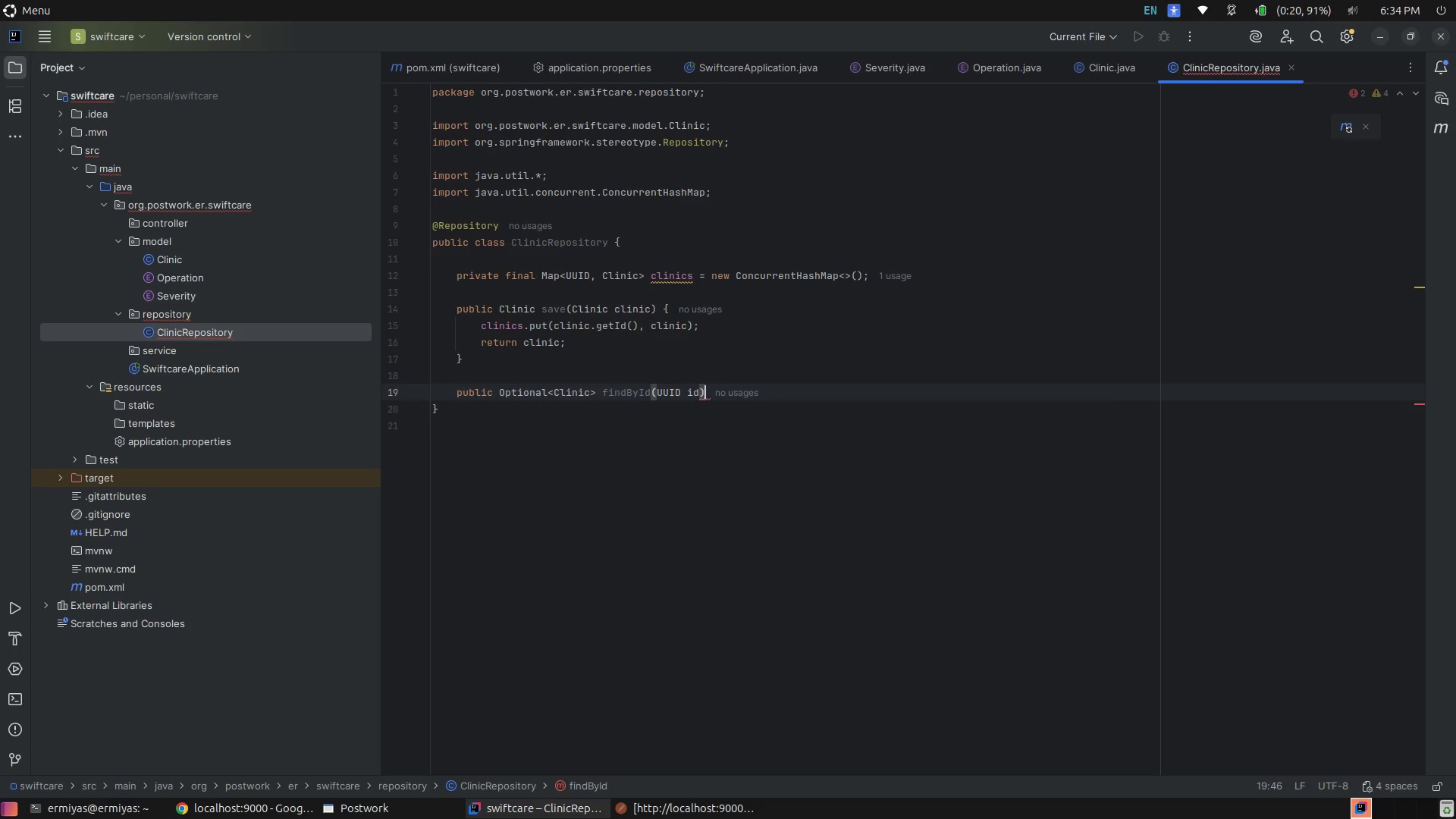 
key(Space)
 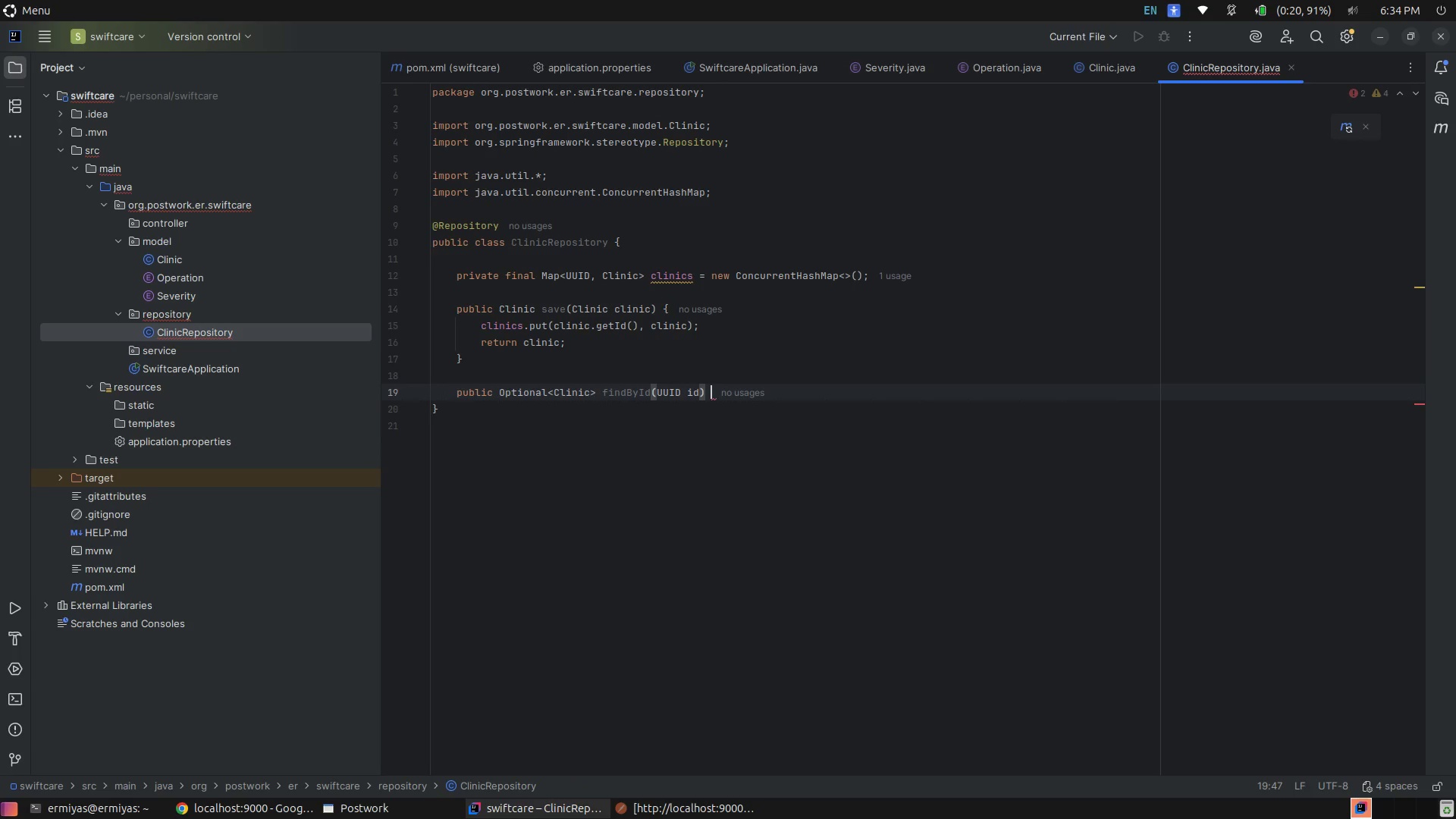 
key(Shift+BracketLeft)
 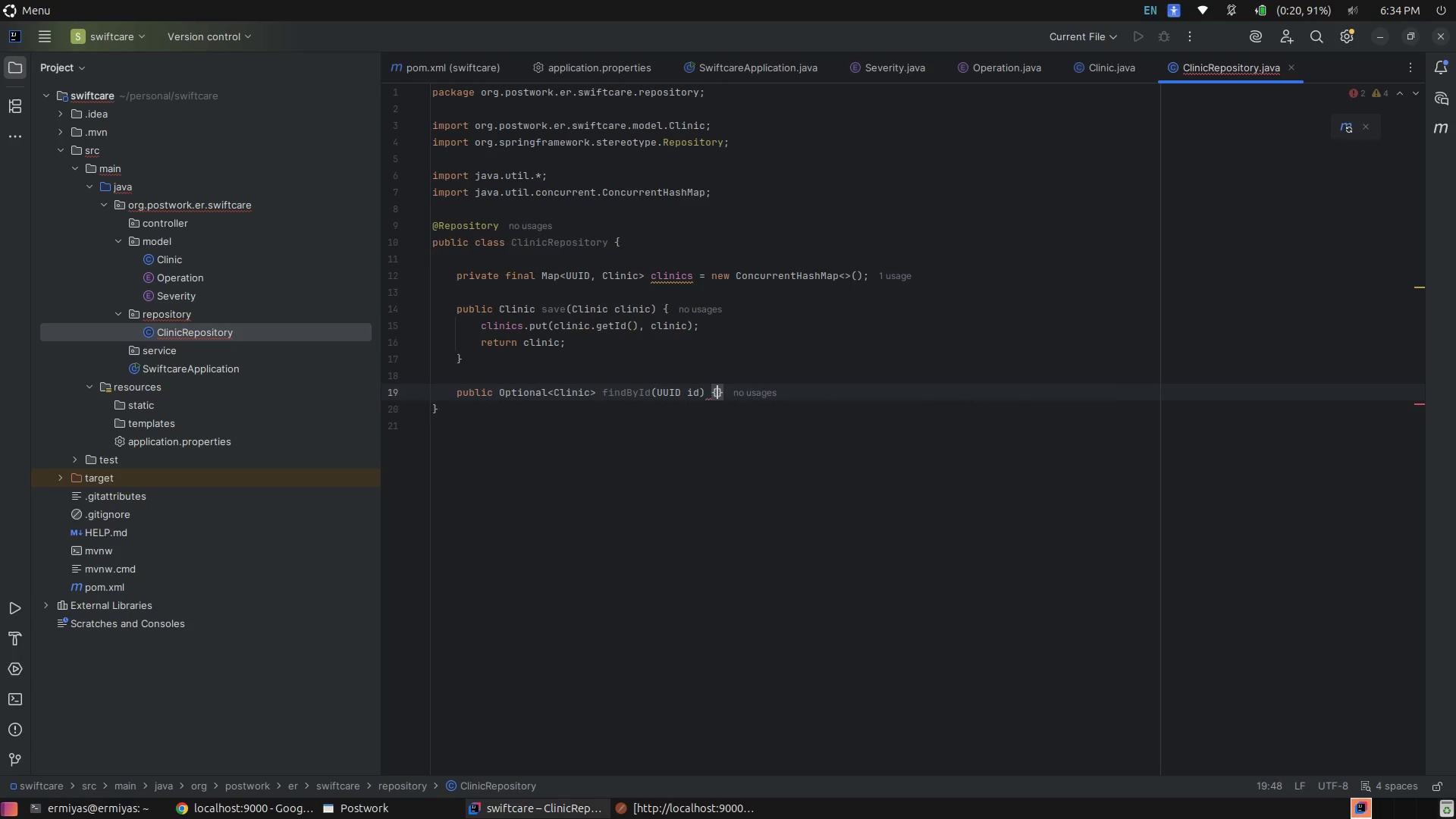 
key(Enter)
 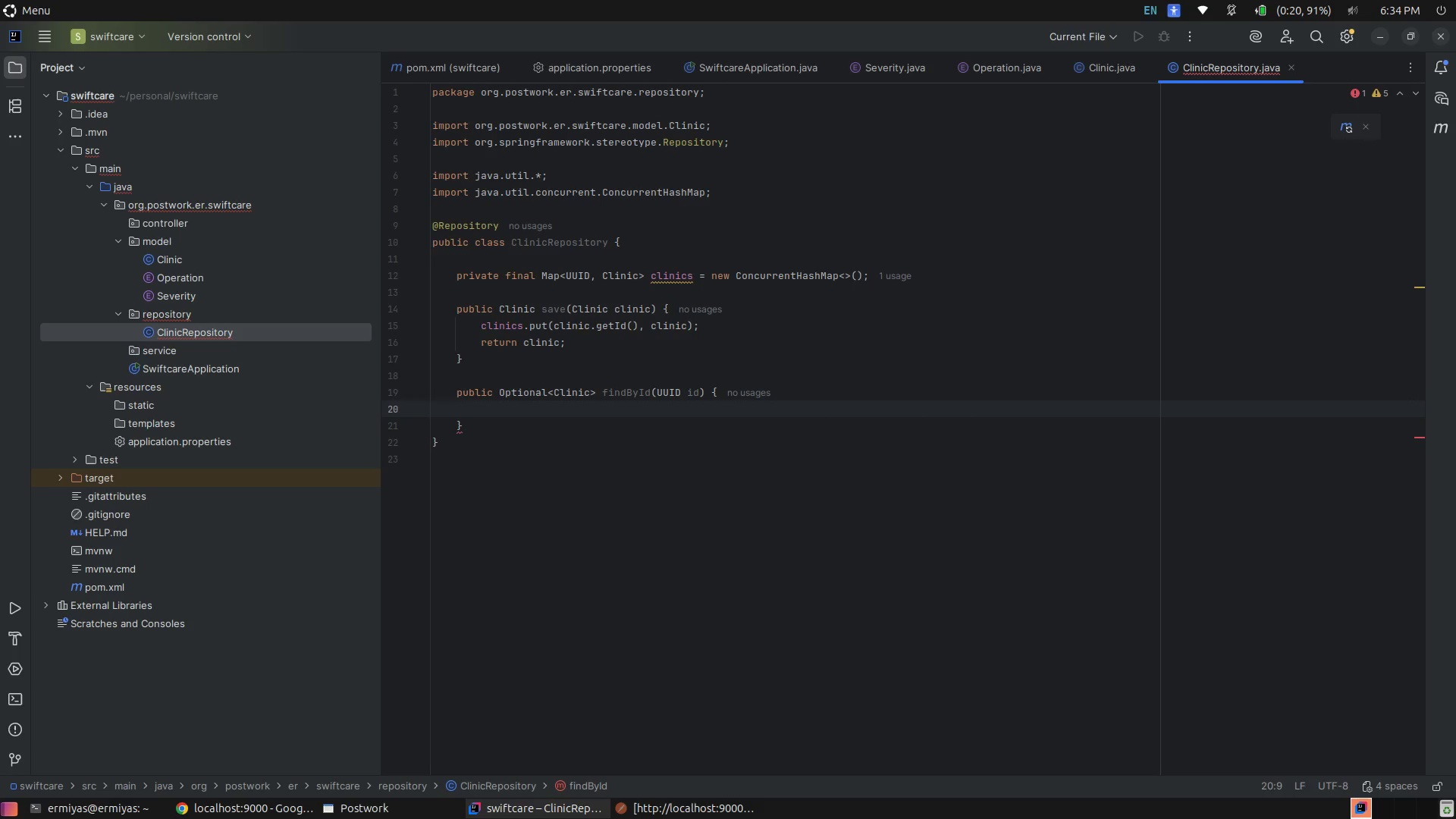 
type(retu)
key(Tab)
type(Op)
key(Tab)
type(.o)
 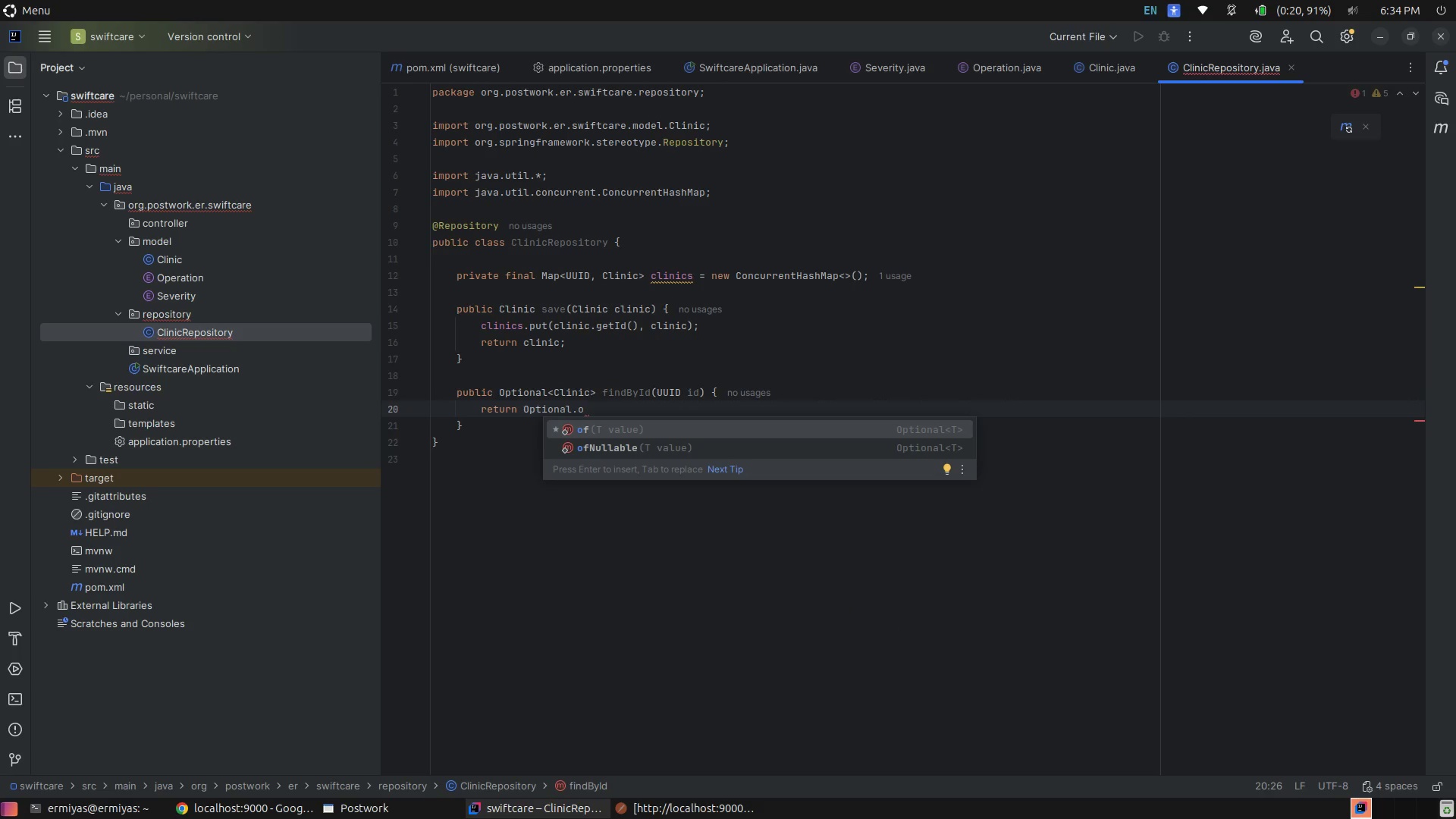 
key(ArrowDown)
 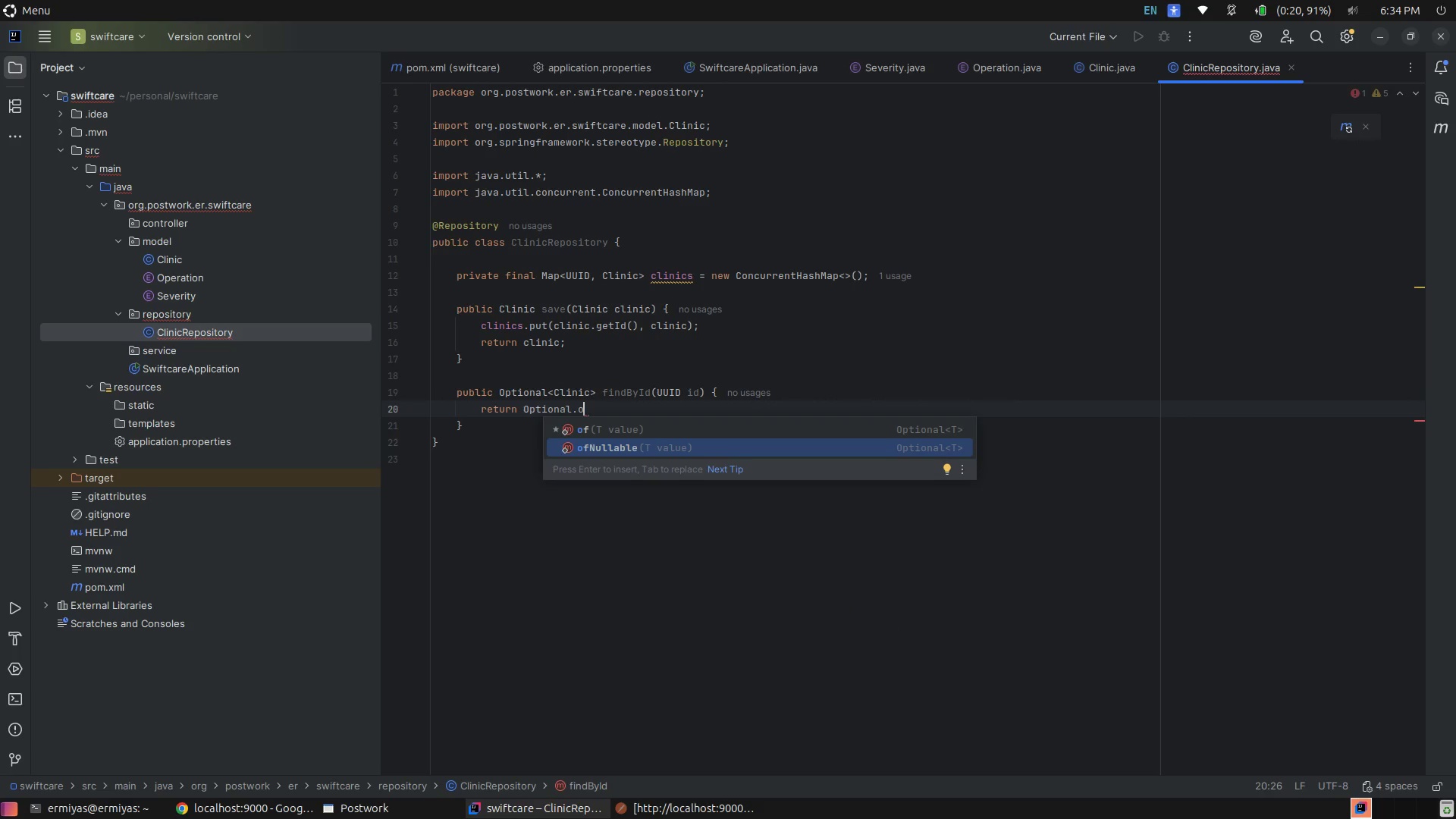 
key(Tab)
type(cli)
key(Tab)
type(.get(i)
key(Tab)
 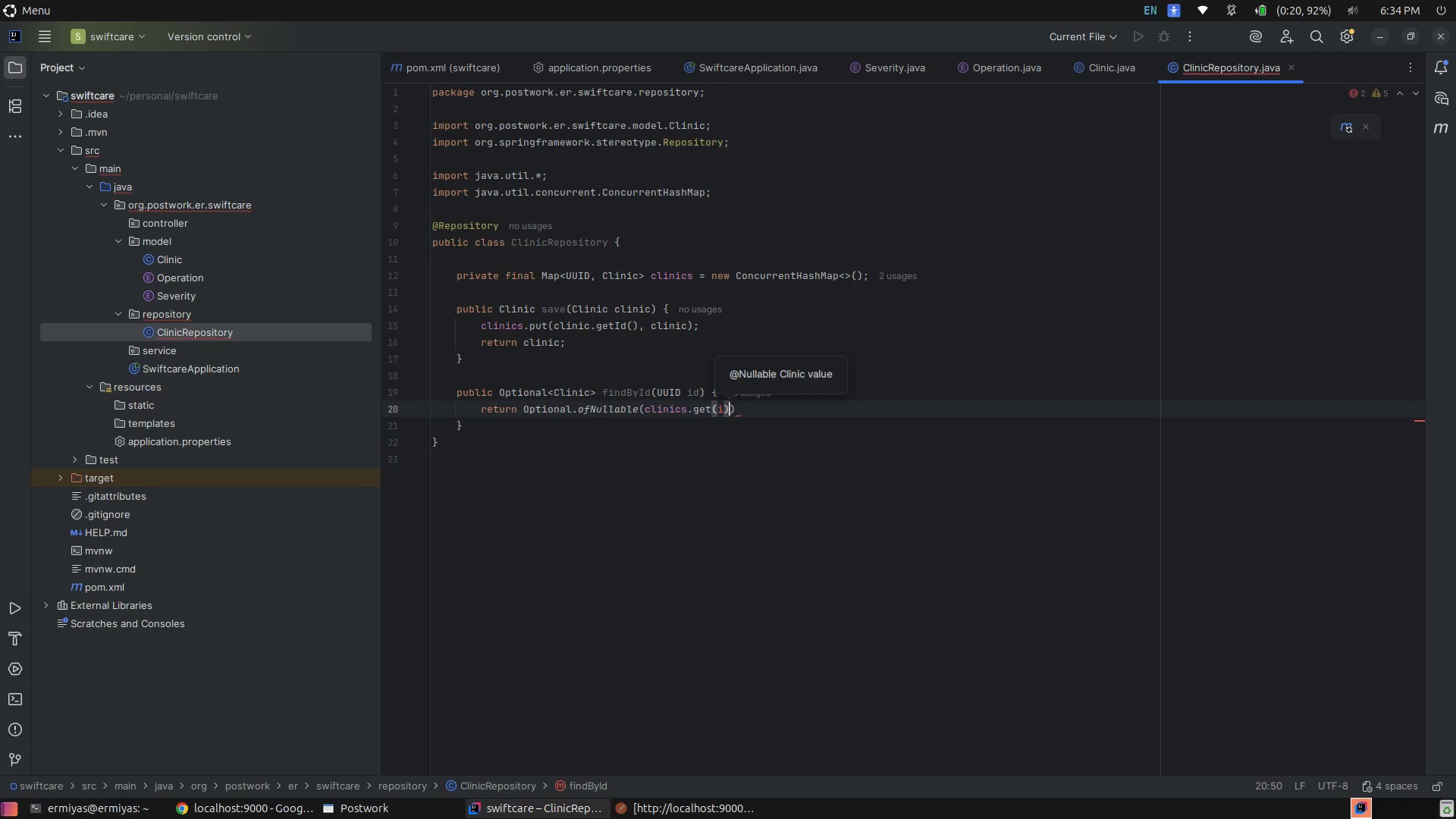 
key(ArrowLeft)
 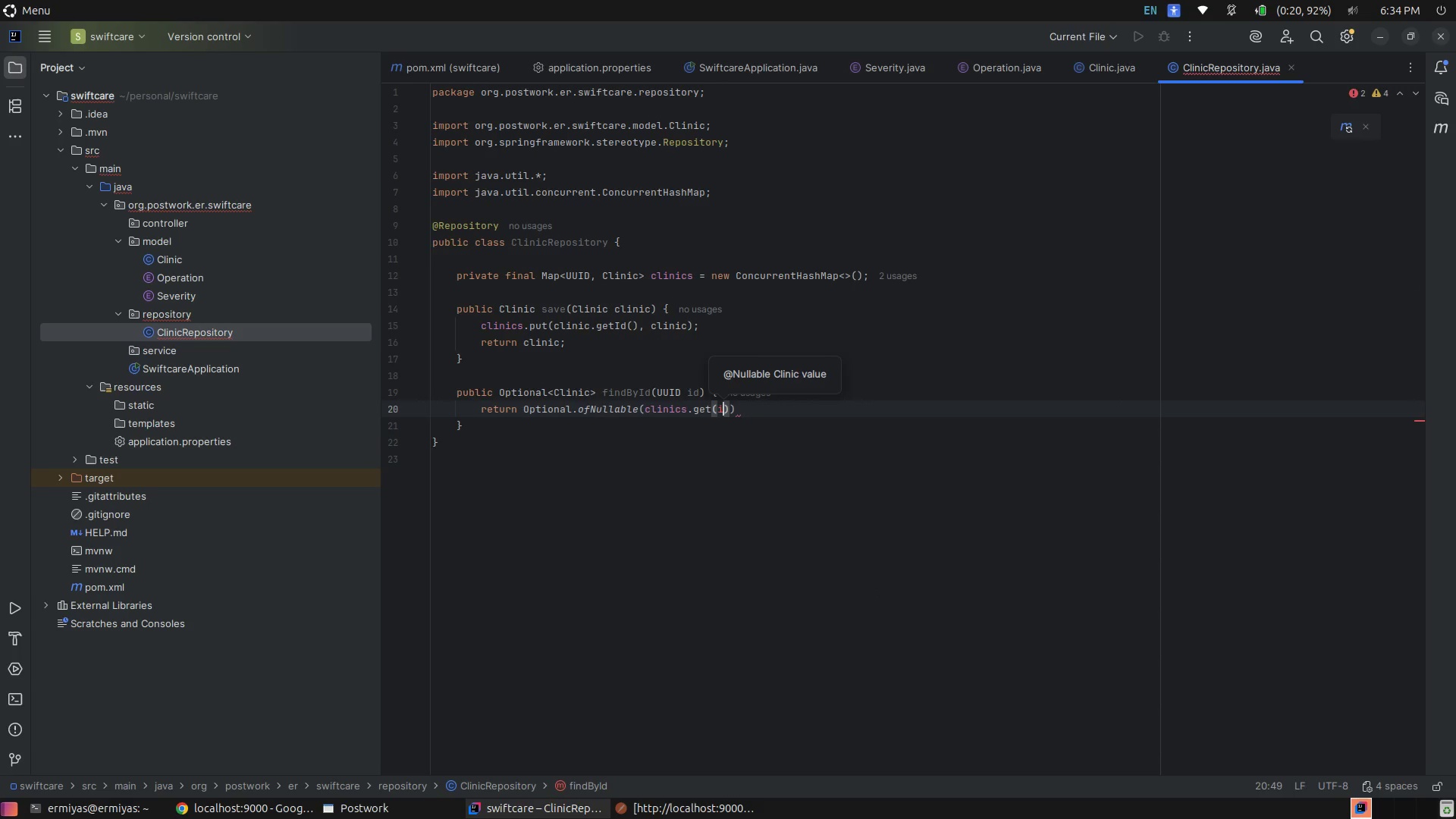 
key(D)
 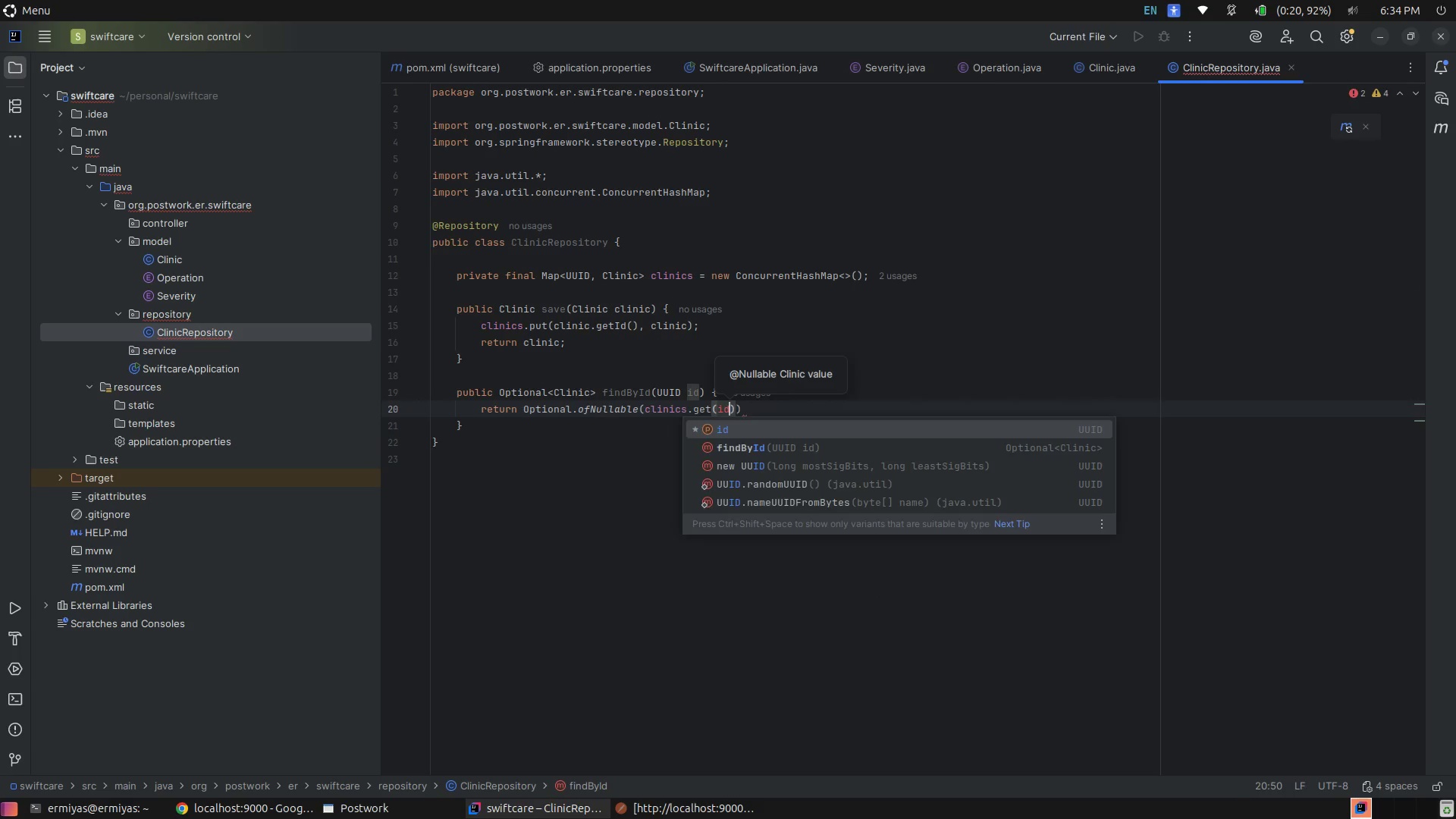 
key(ArrowRight)
 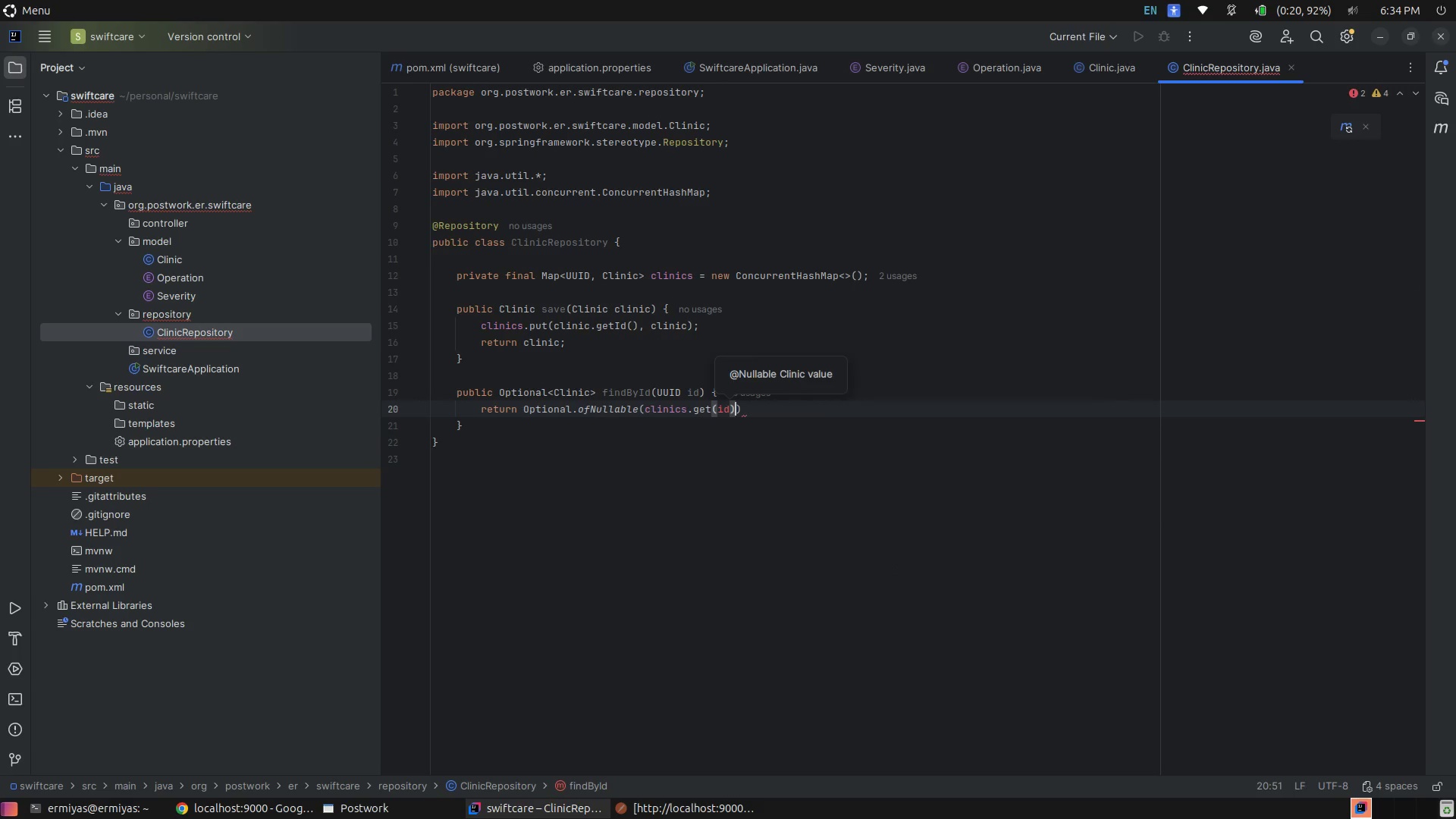 
key(ArrowRight)
 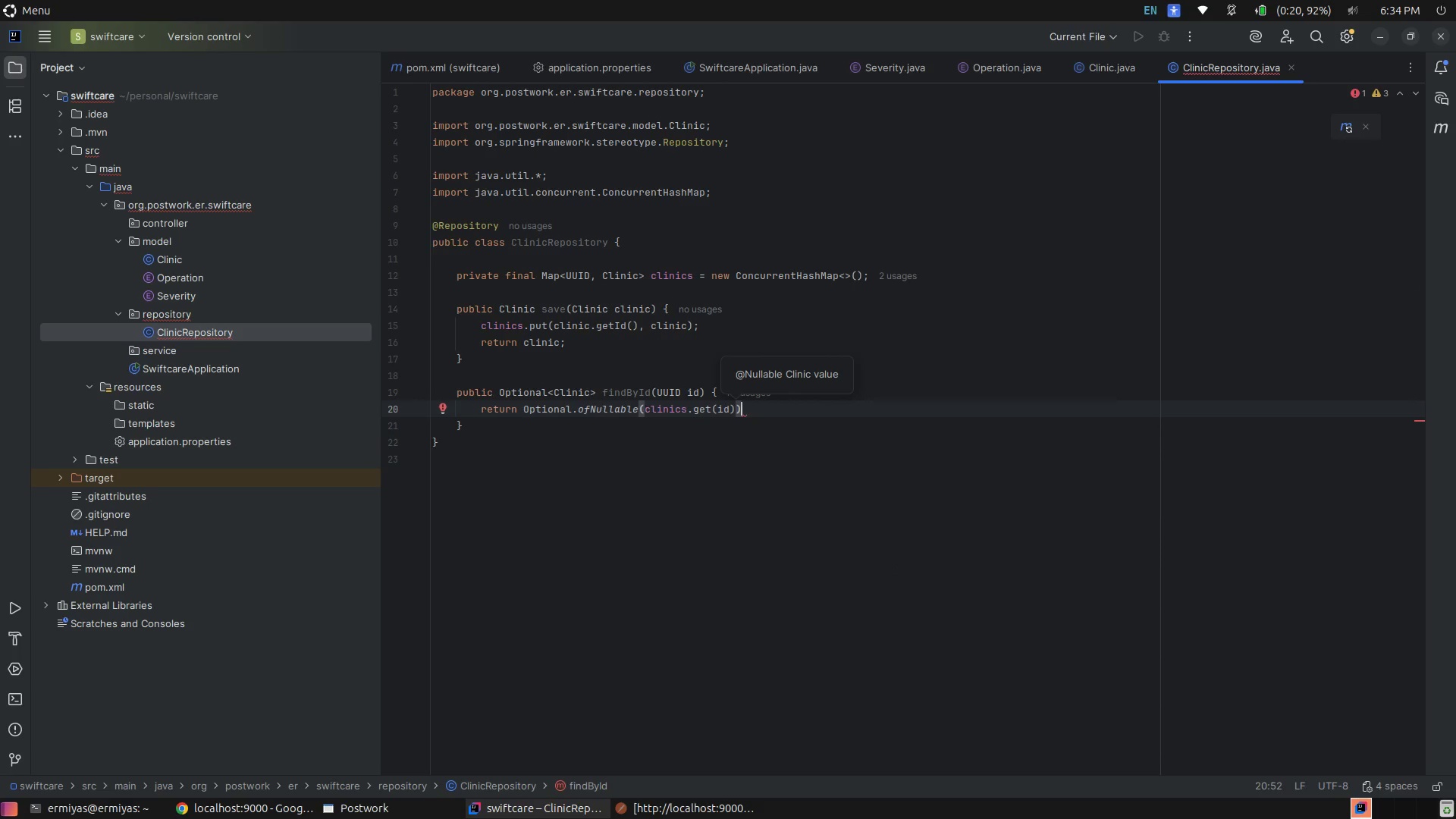 
key(Semicolon)
 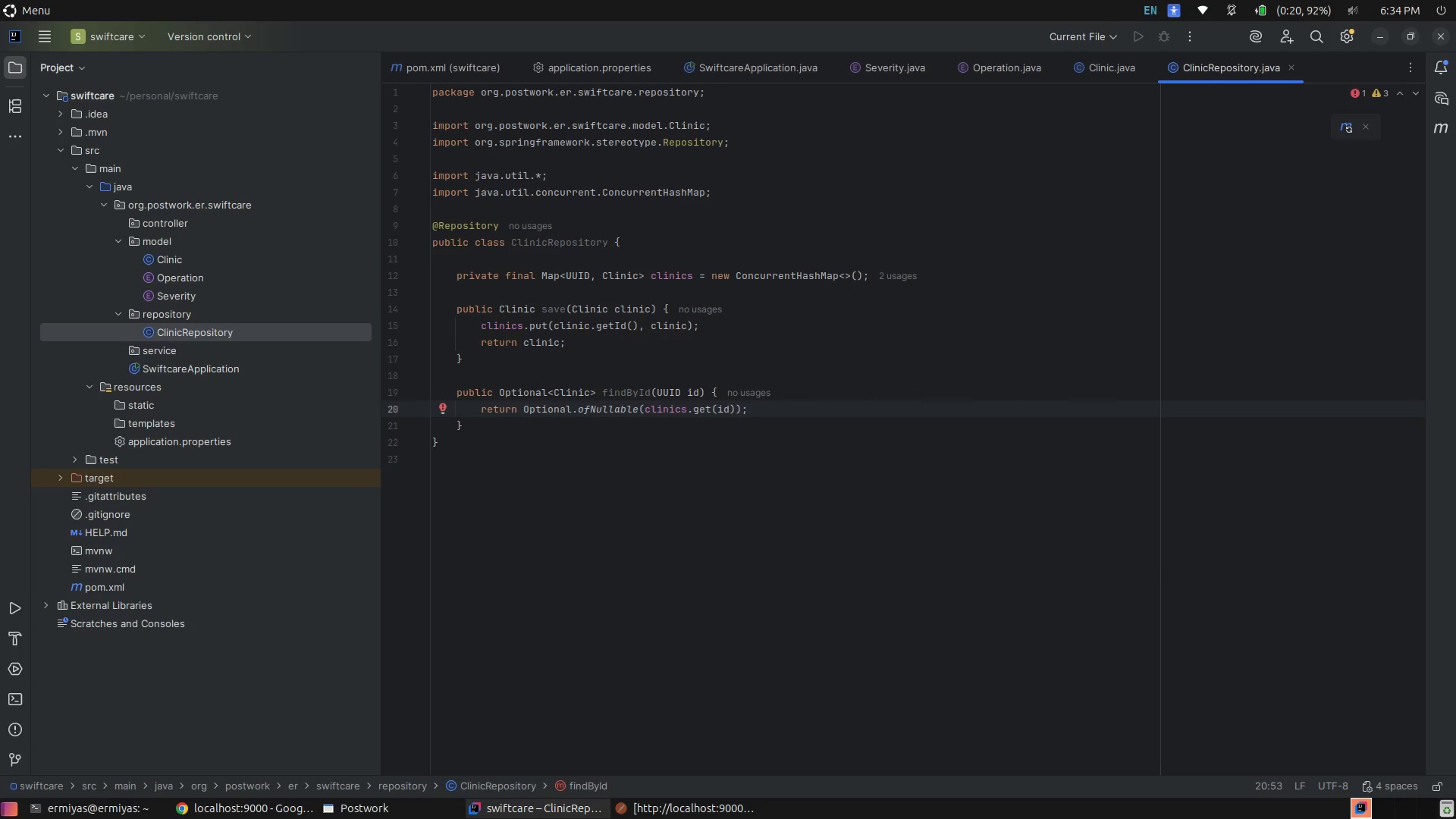 
key(Enter)
 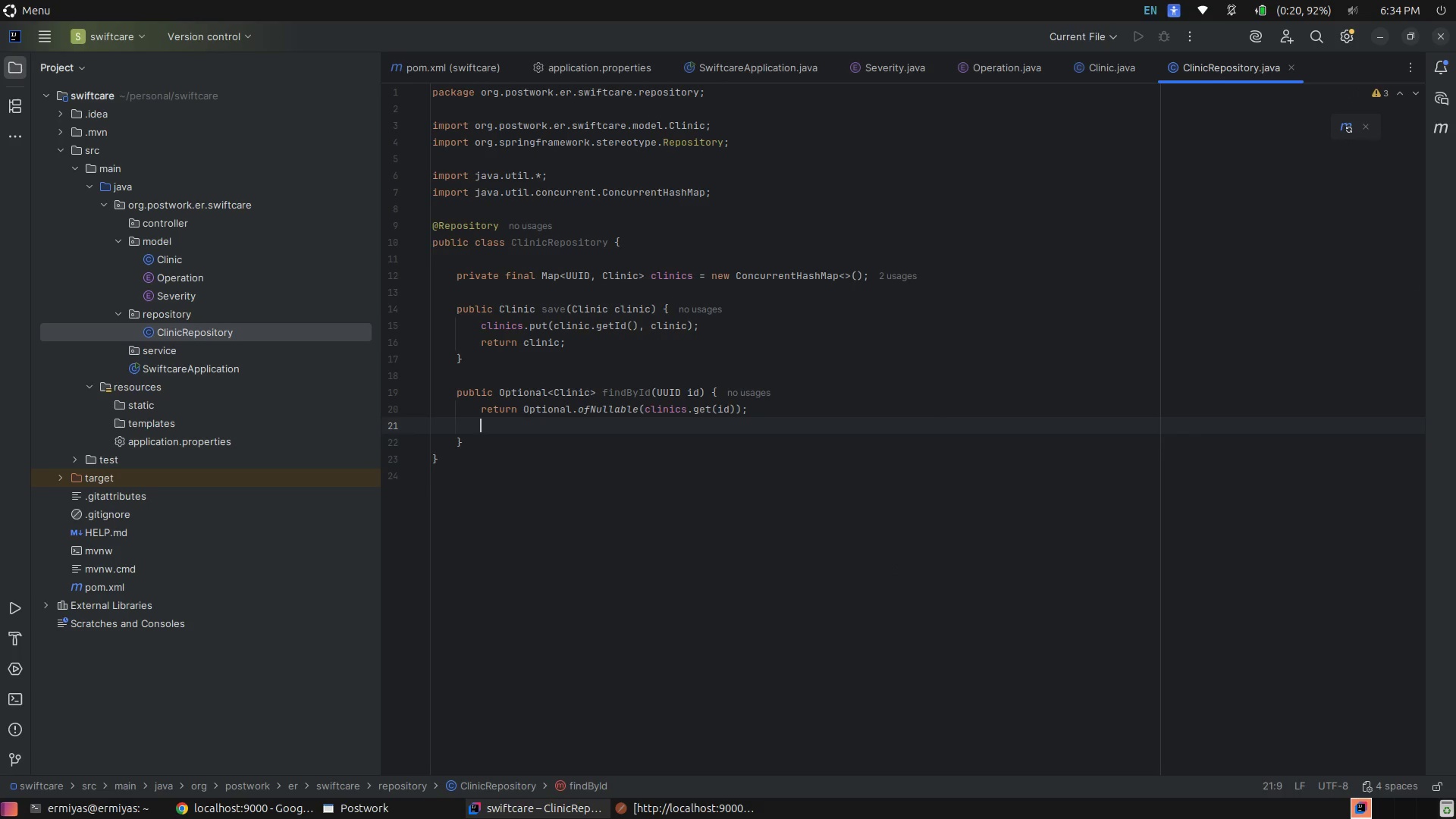 
key(Enter)
 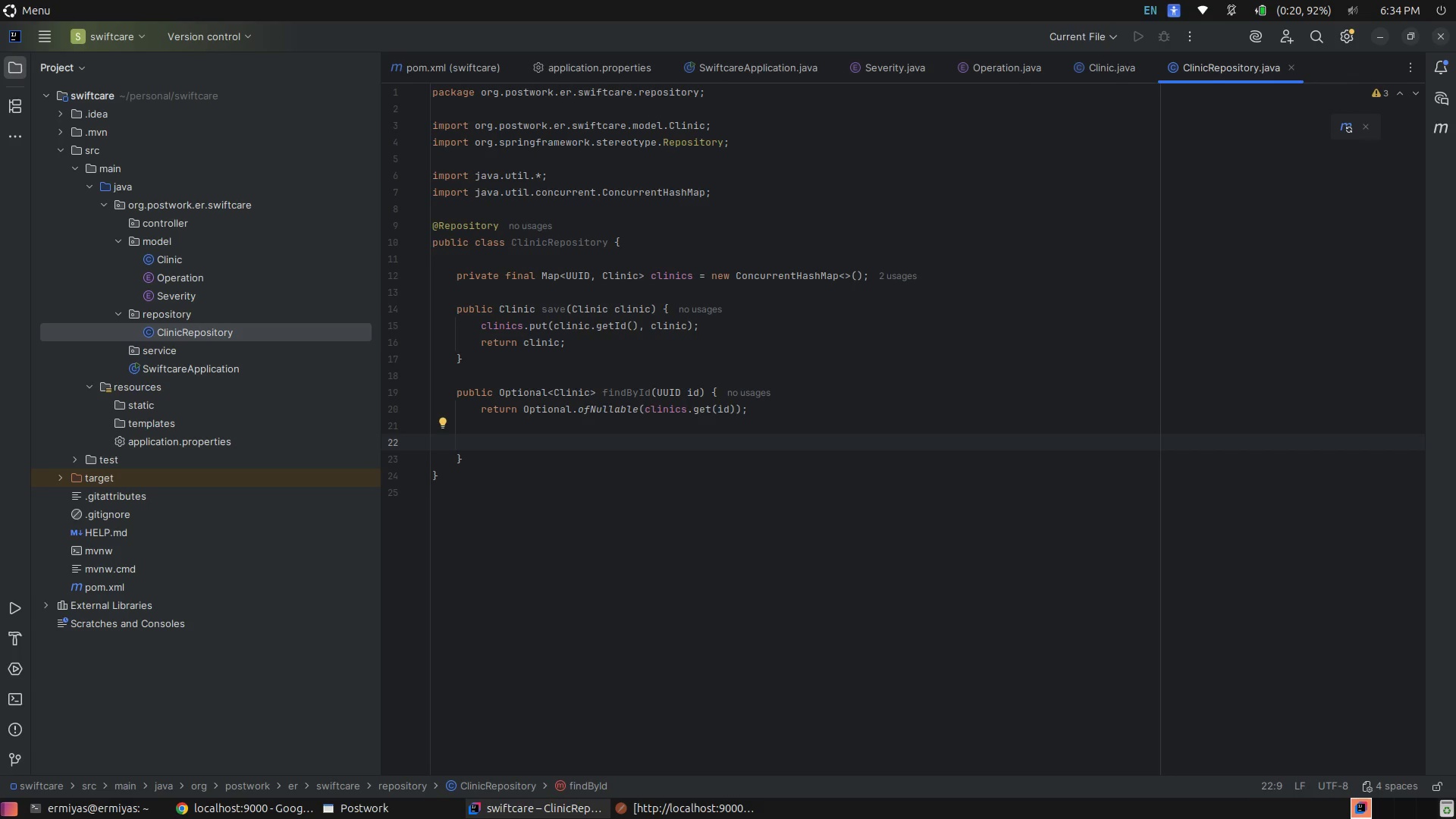 
key(Control+Z)
 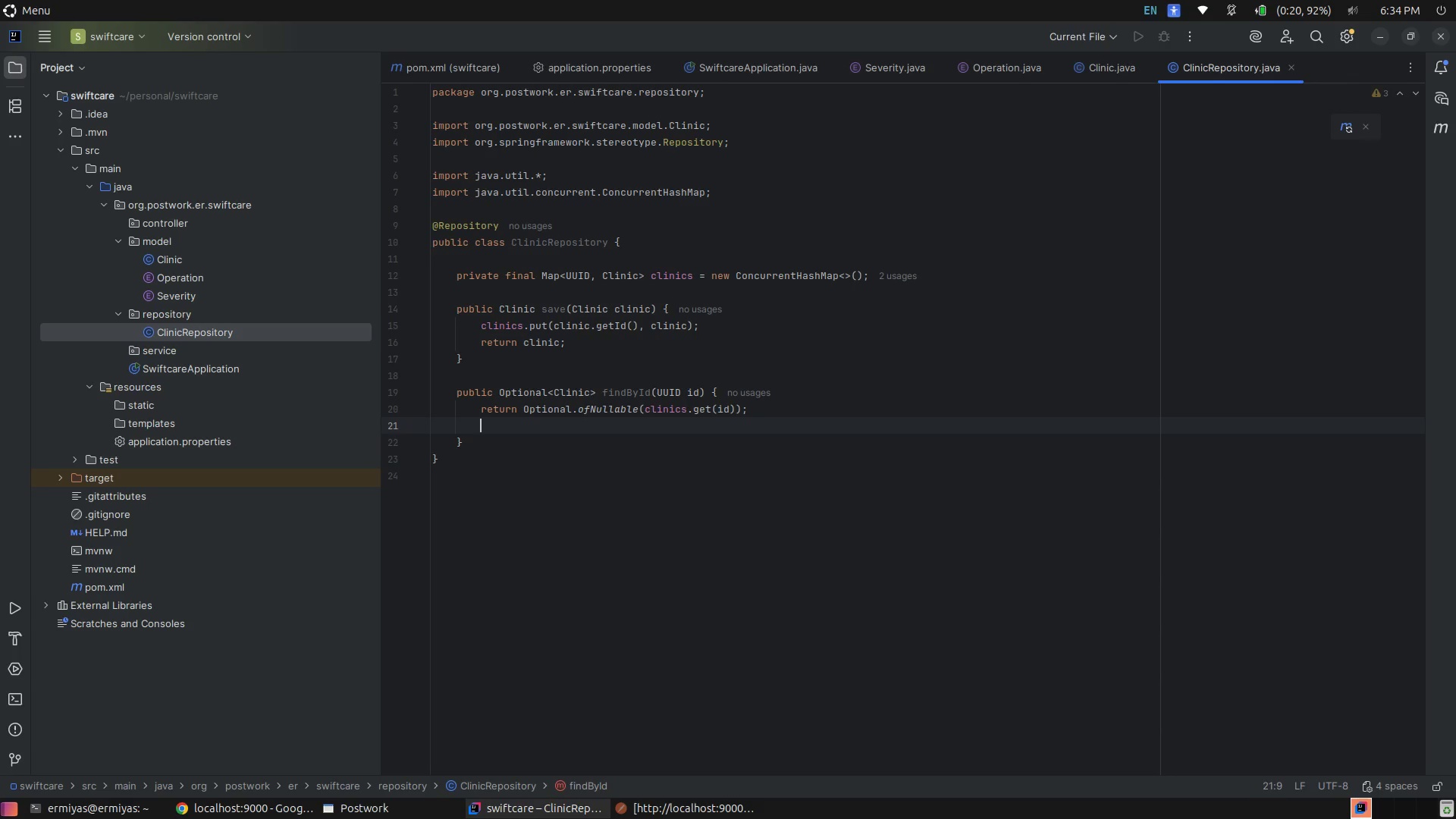 
key(Control+Z)
 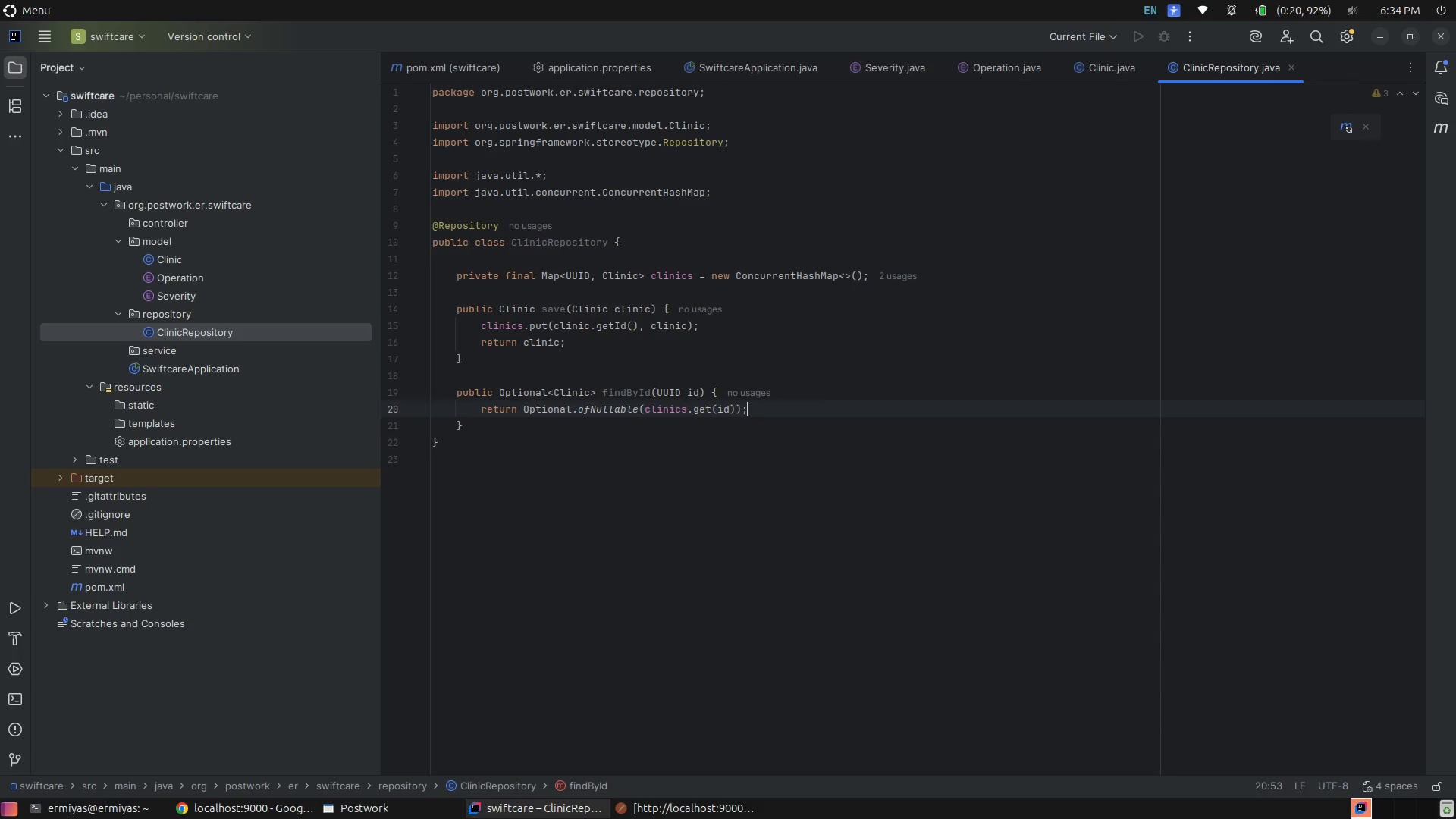 
key(ArrowDown)
 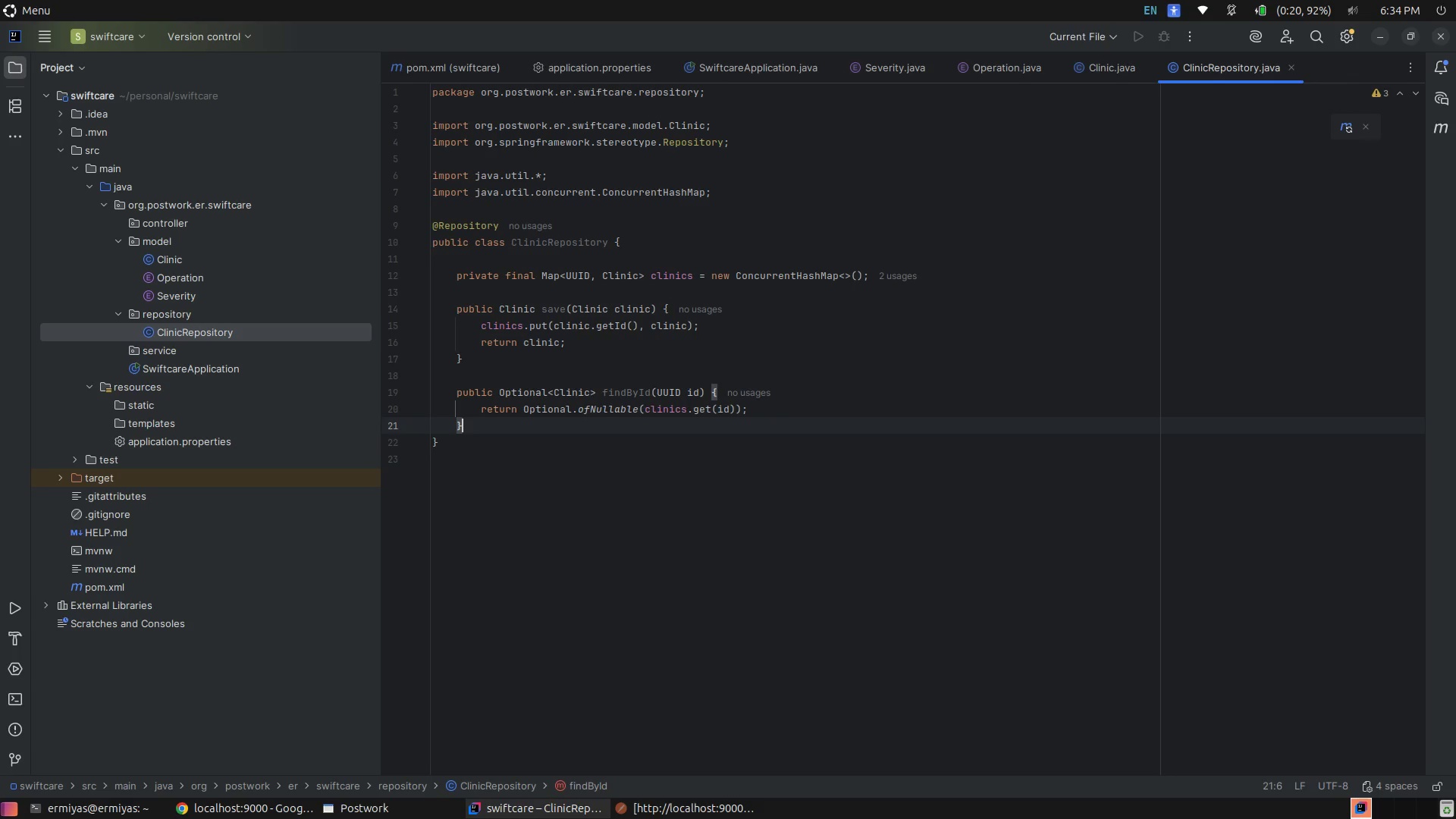 
key(Enter)
 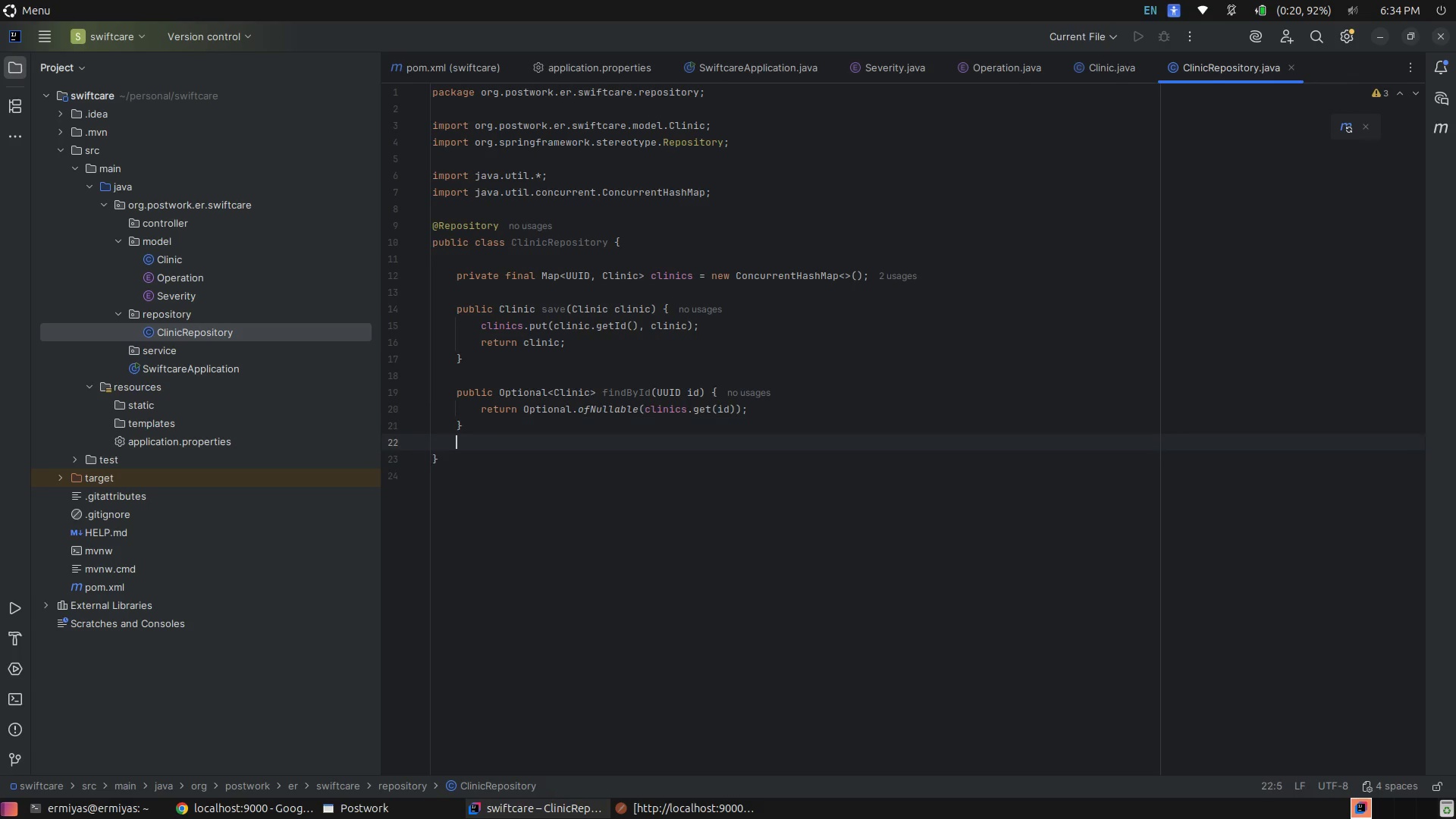 
key(Enter)
 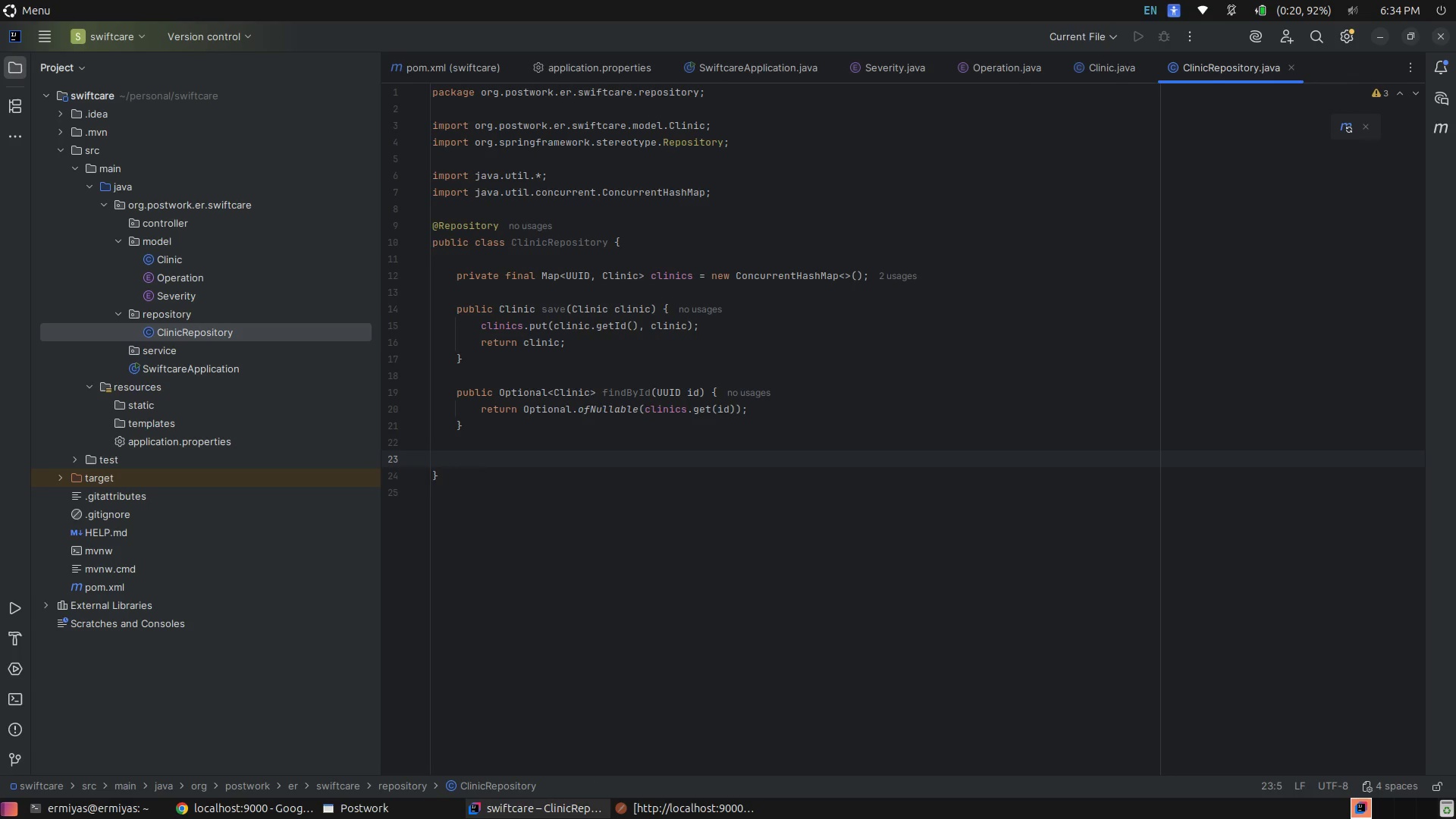 
type(pub)
key(Tab)
type(Coll)
key(Tab)
type(()
key(Backspace)
type(>)
key(Backspace)
type(<C)
key(Tab)
 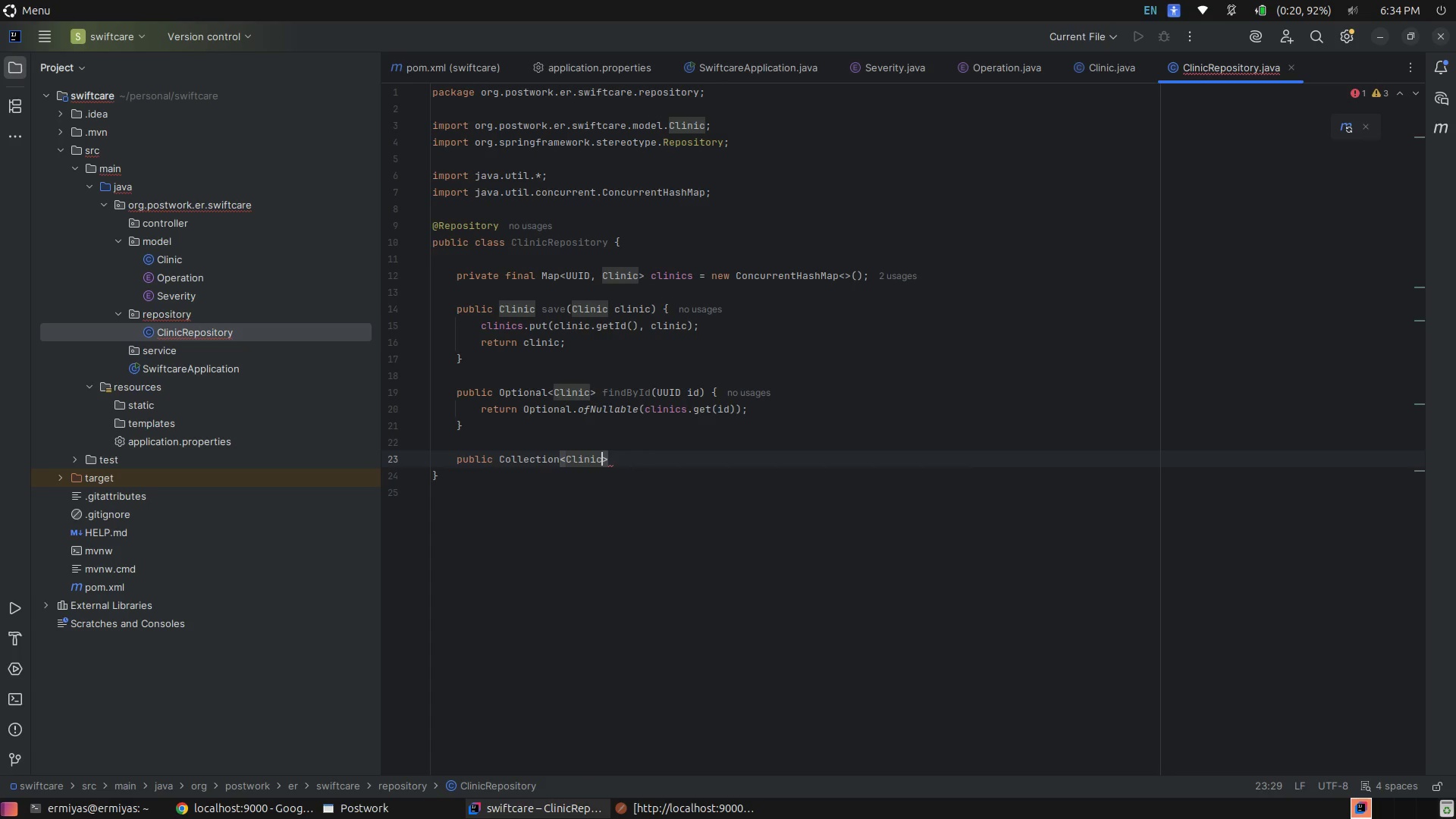 
key(ArrowRight)
 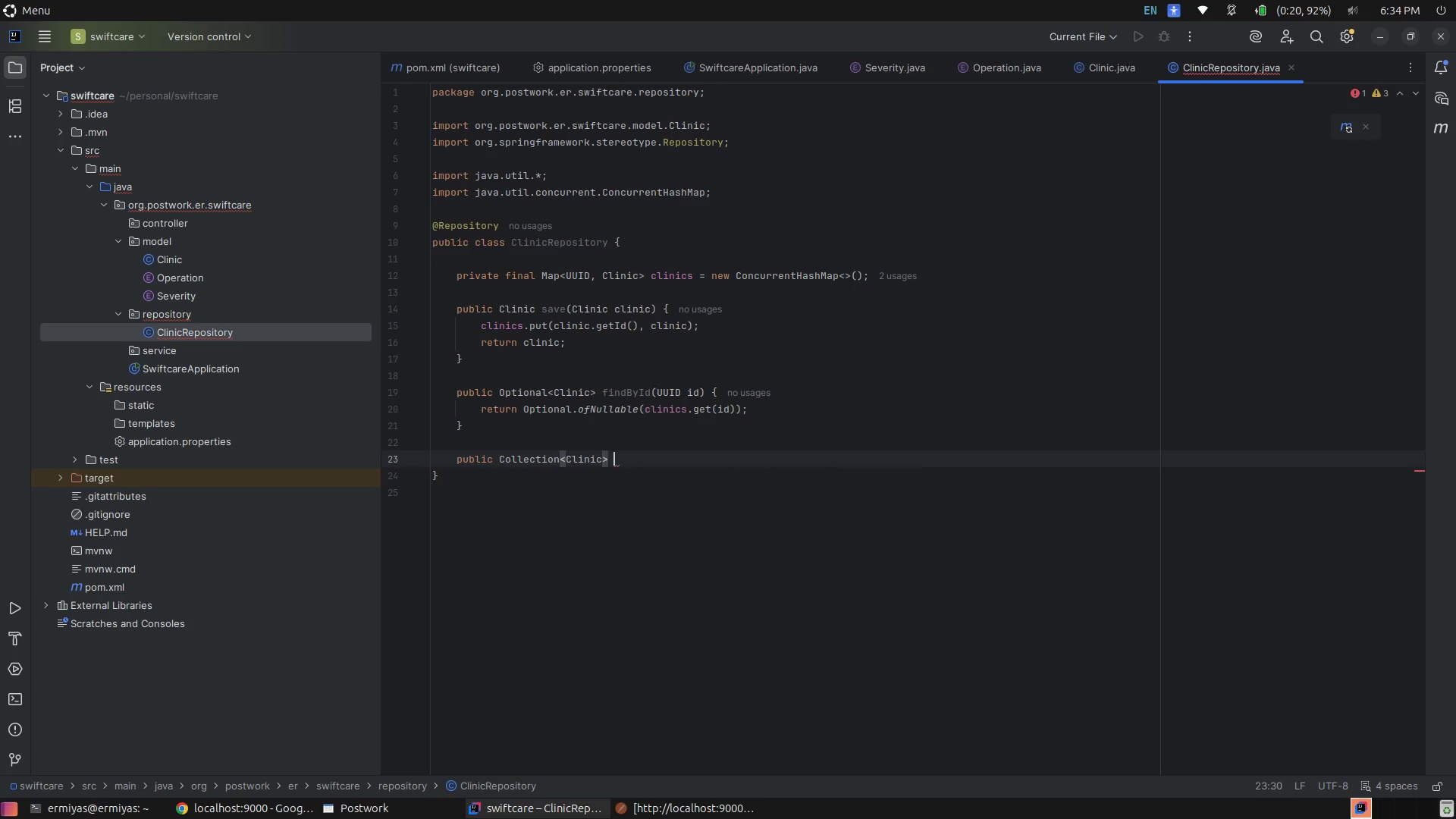 
type( findAll()
 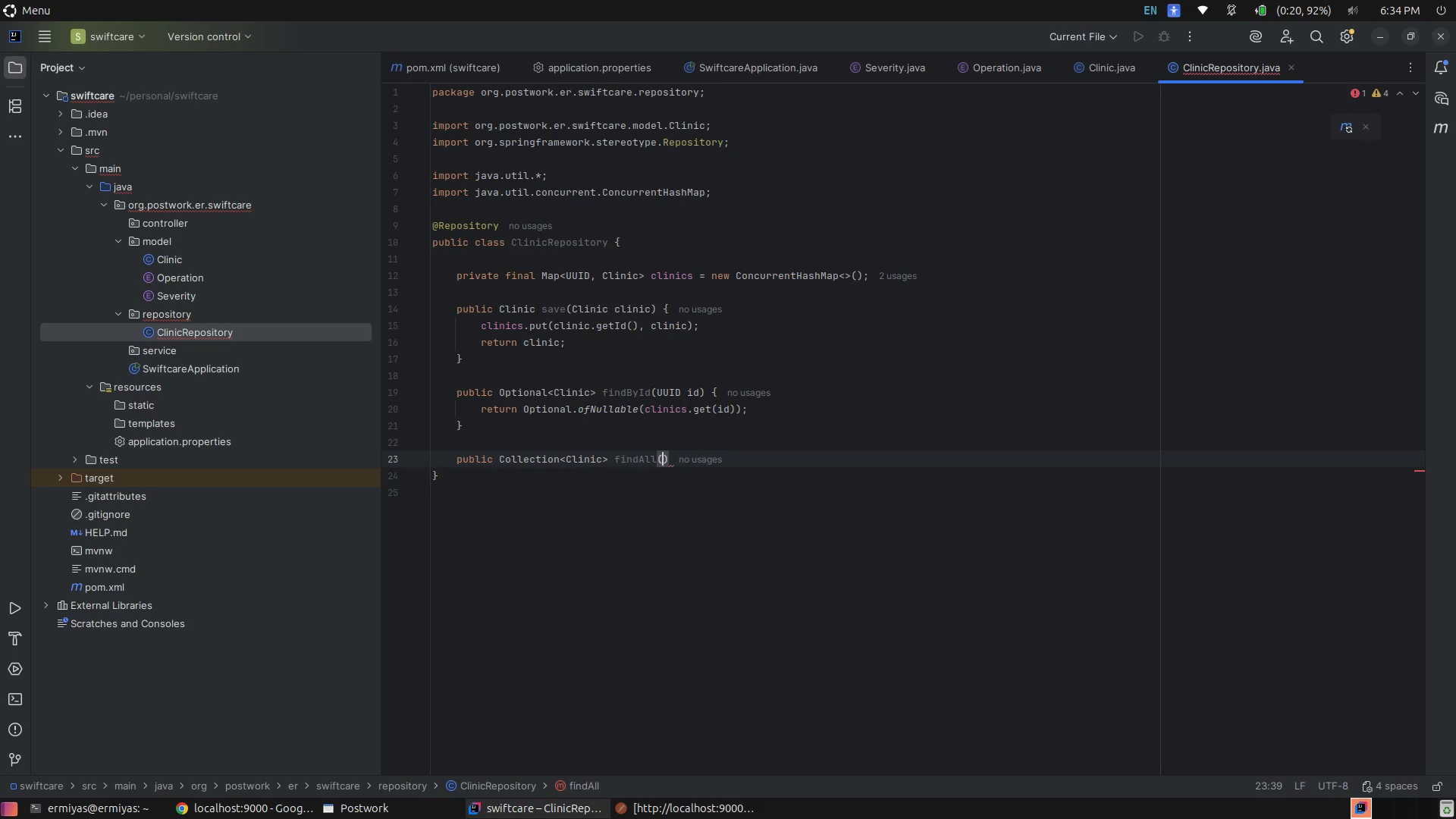 
key(ArrowRight)
 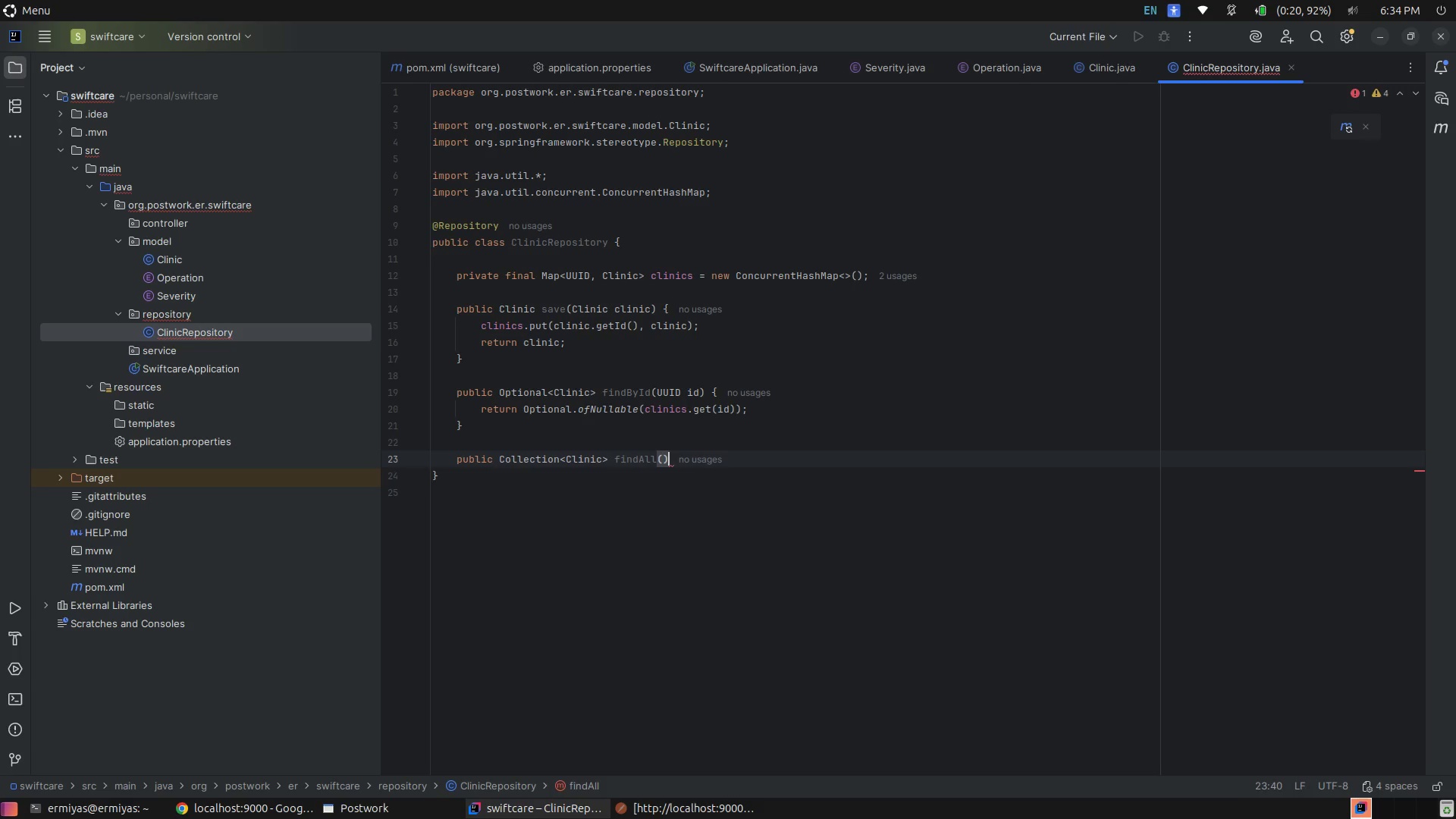 
key(Space)
 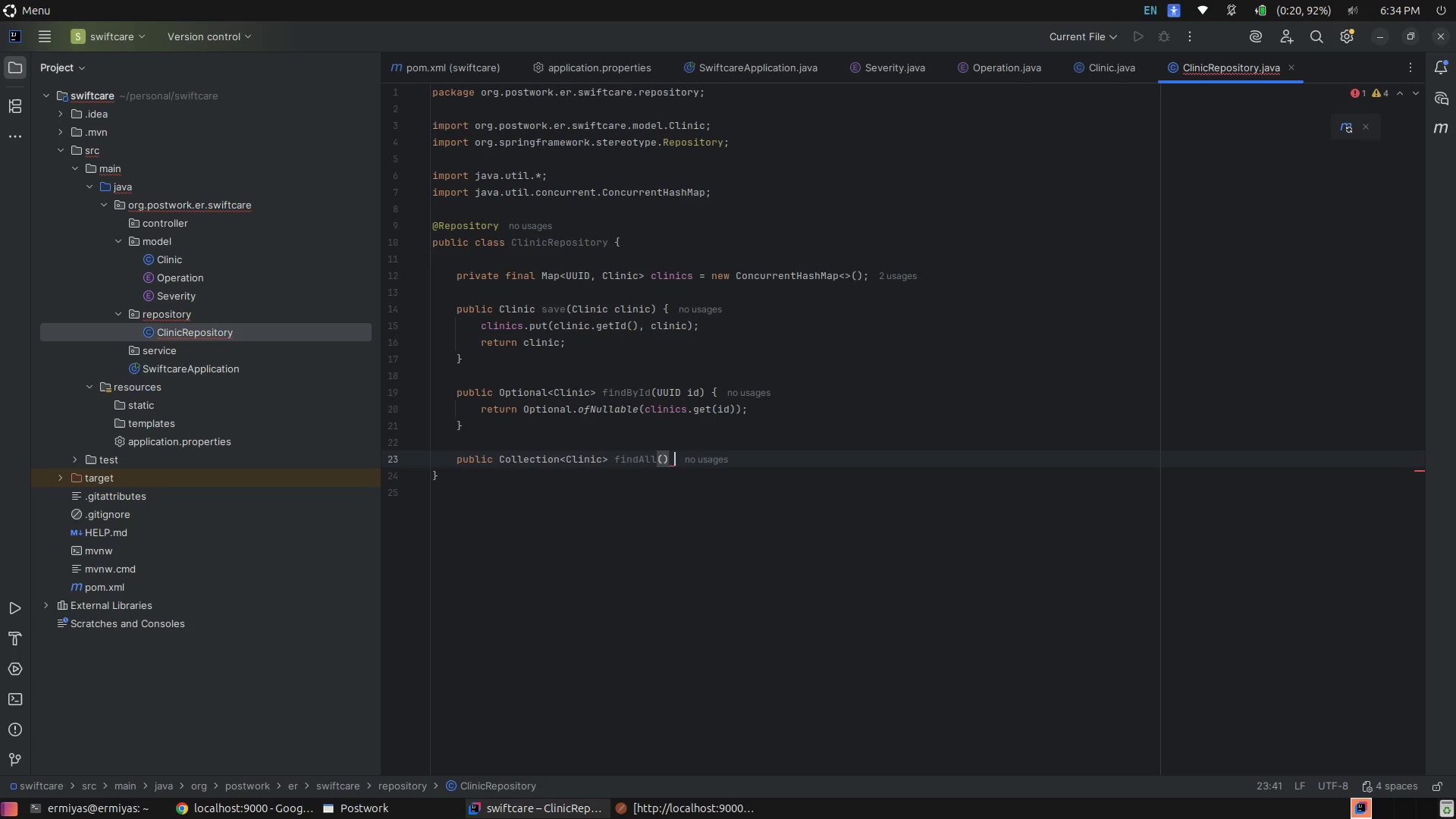 
key(Shift+BracketLeft)
 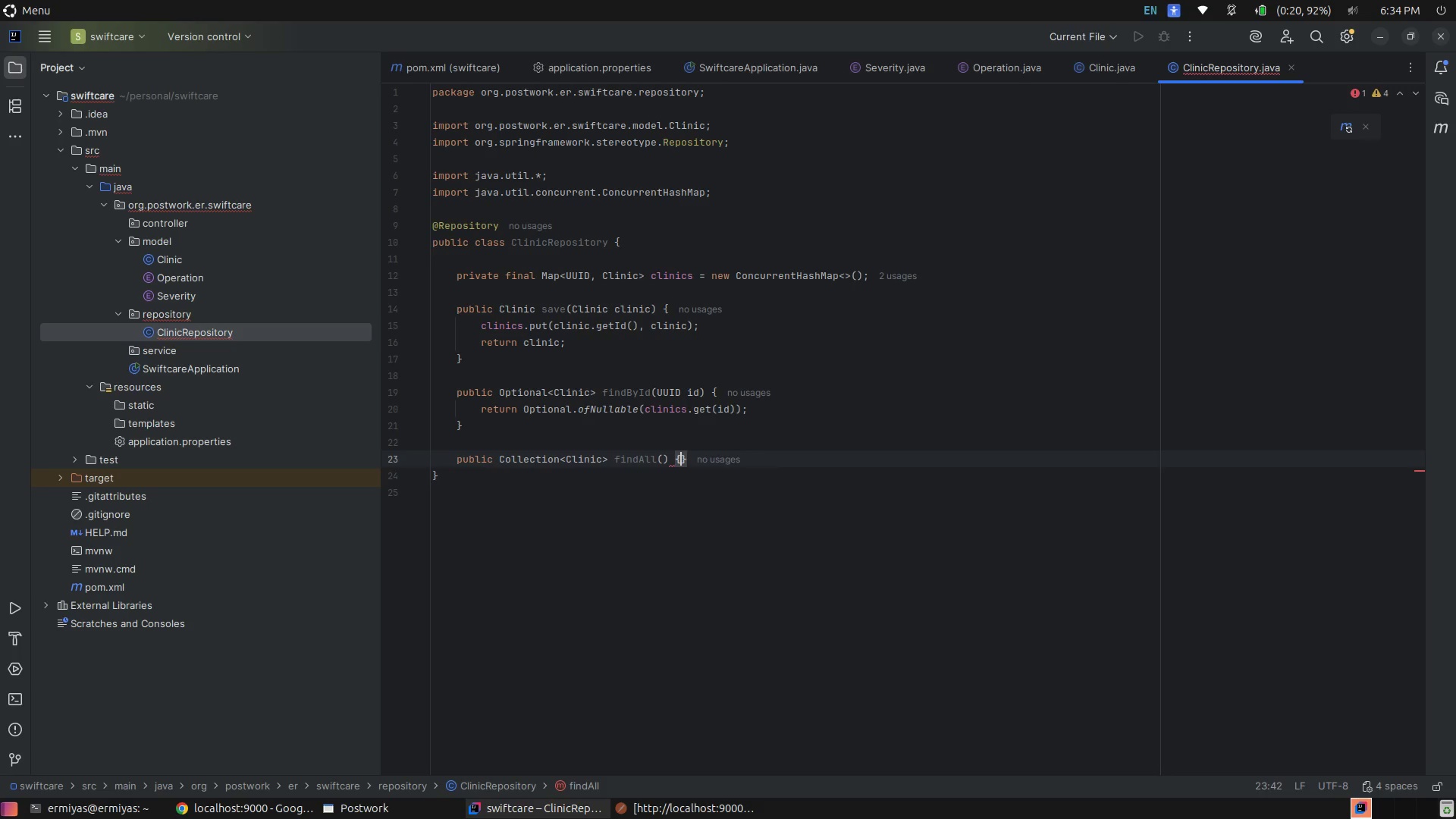 
key(Enter)
 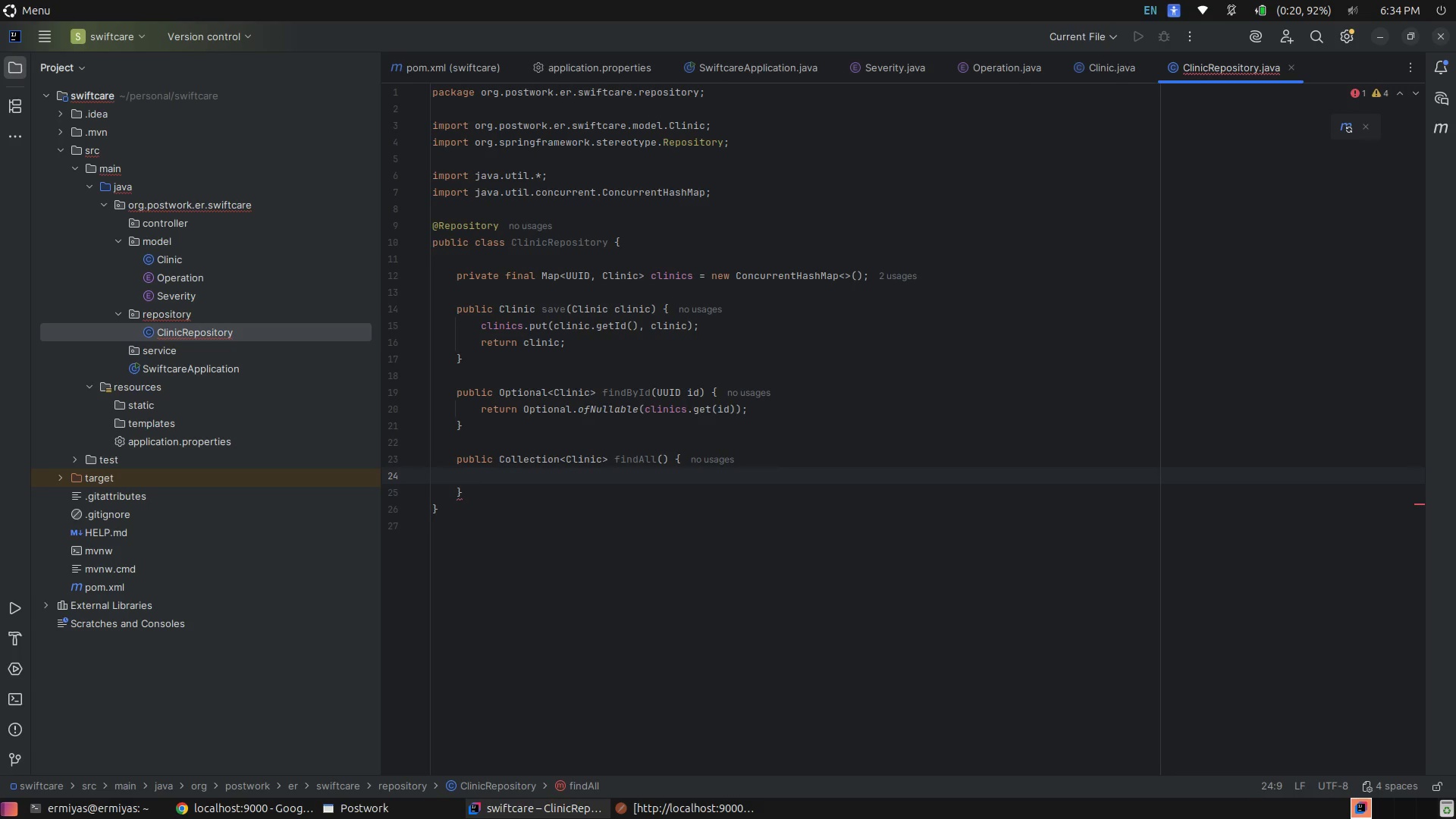 
type(retu)
key(Tab)
type(cli)
key(Tab)
type(.va)
key(Tab)
type(;)
 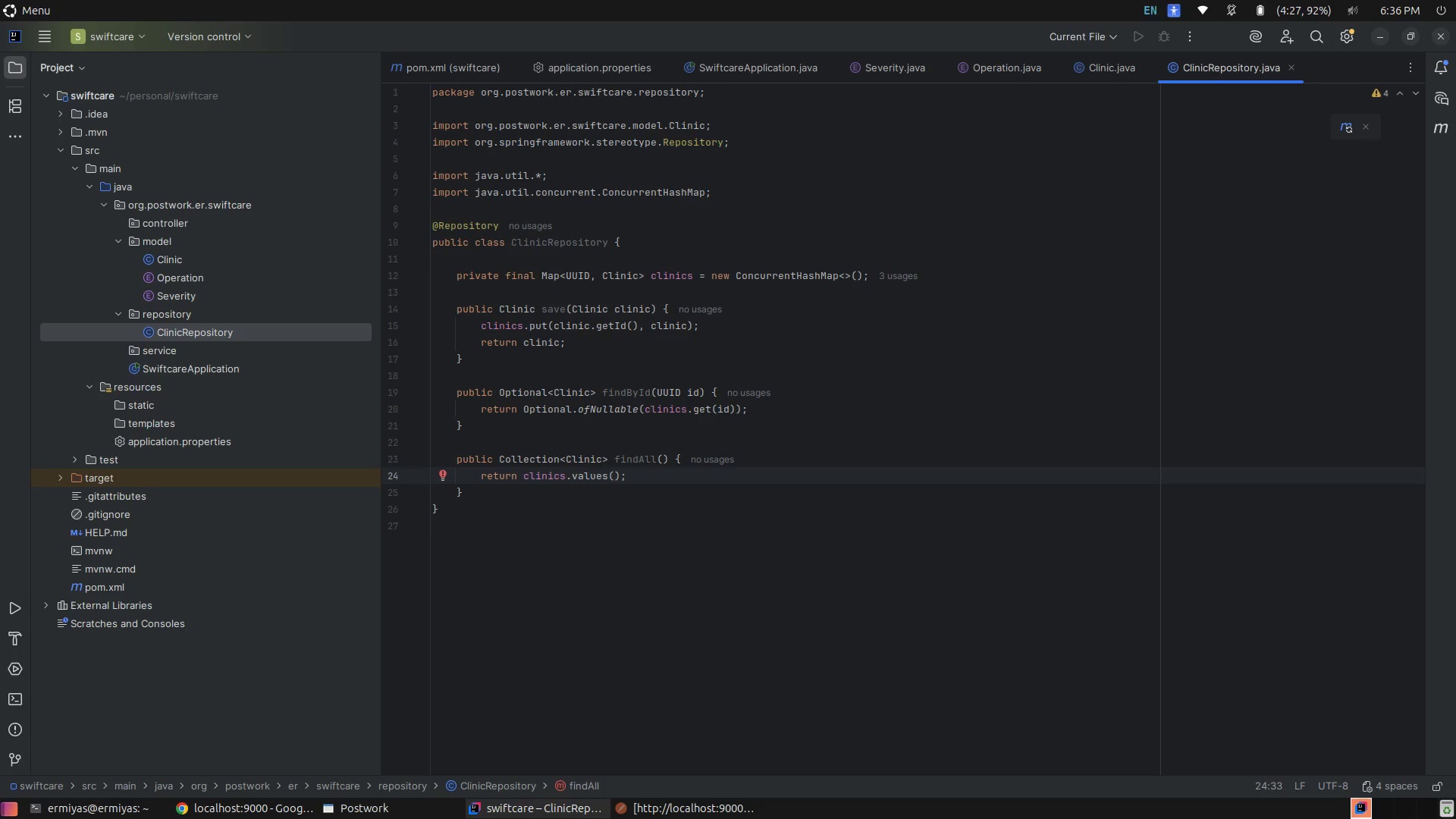 
wait(62.72)
 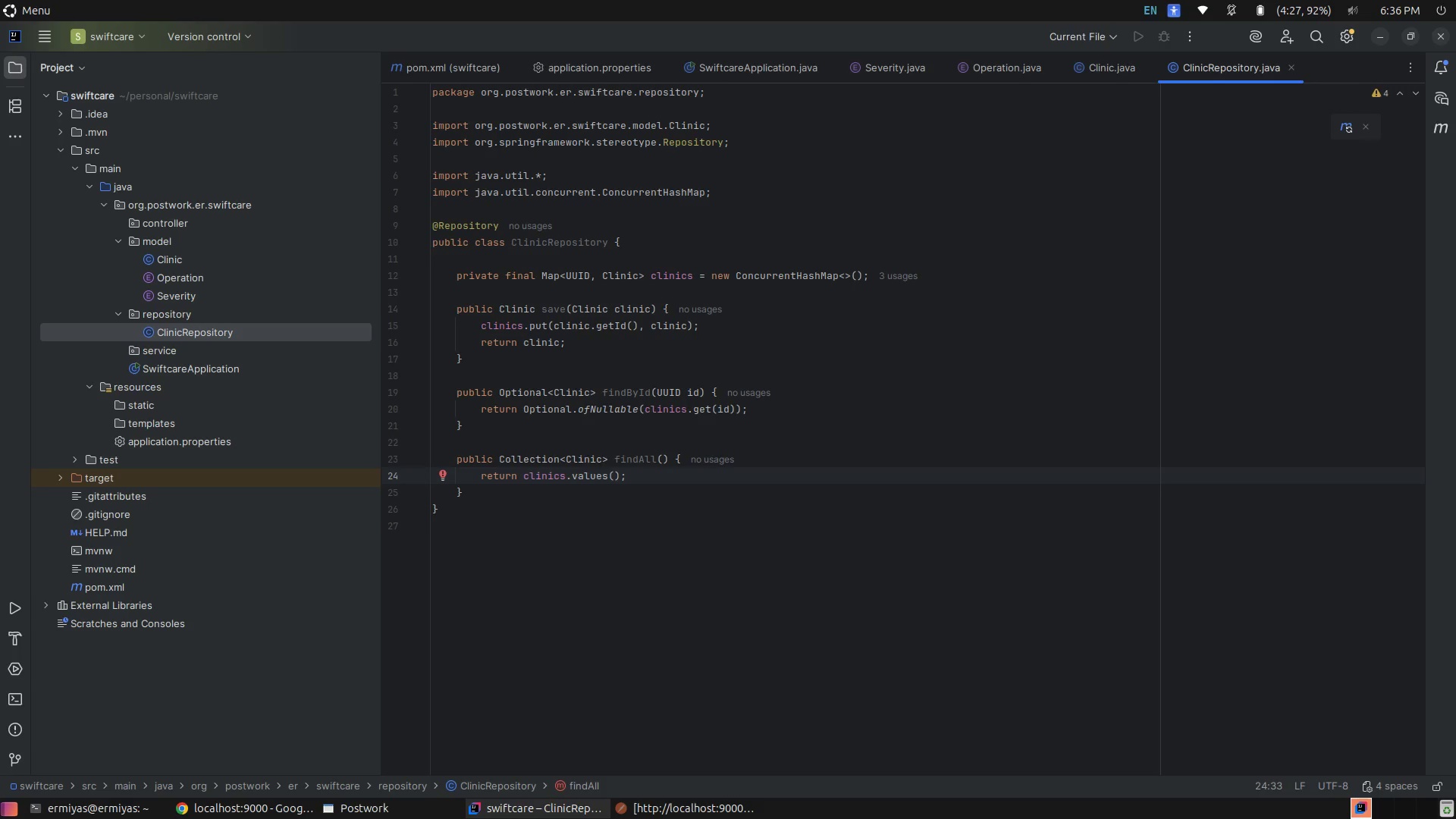 
left_click([777, 400])
 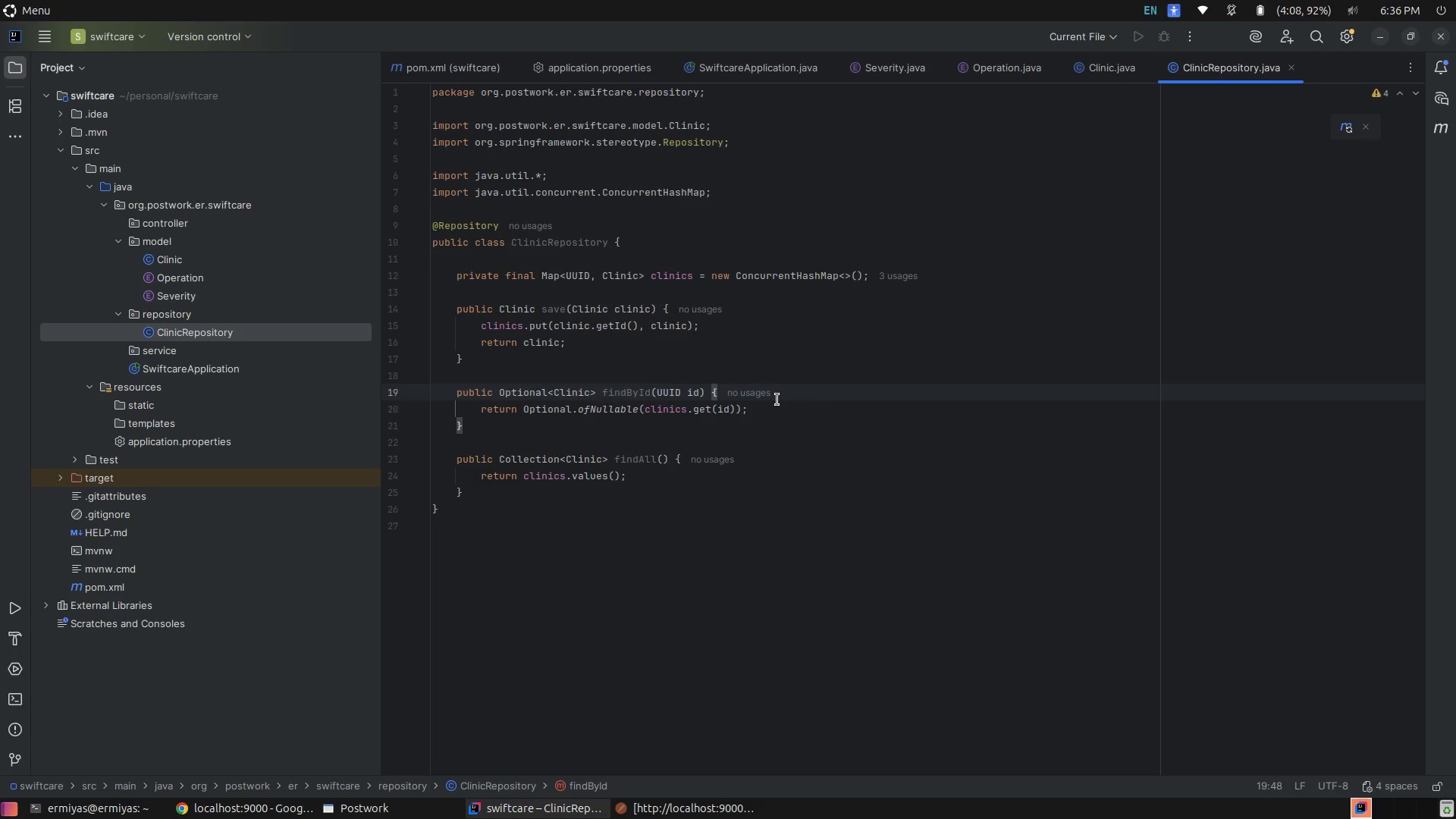 
wait(31.61)
 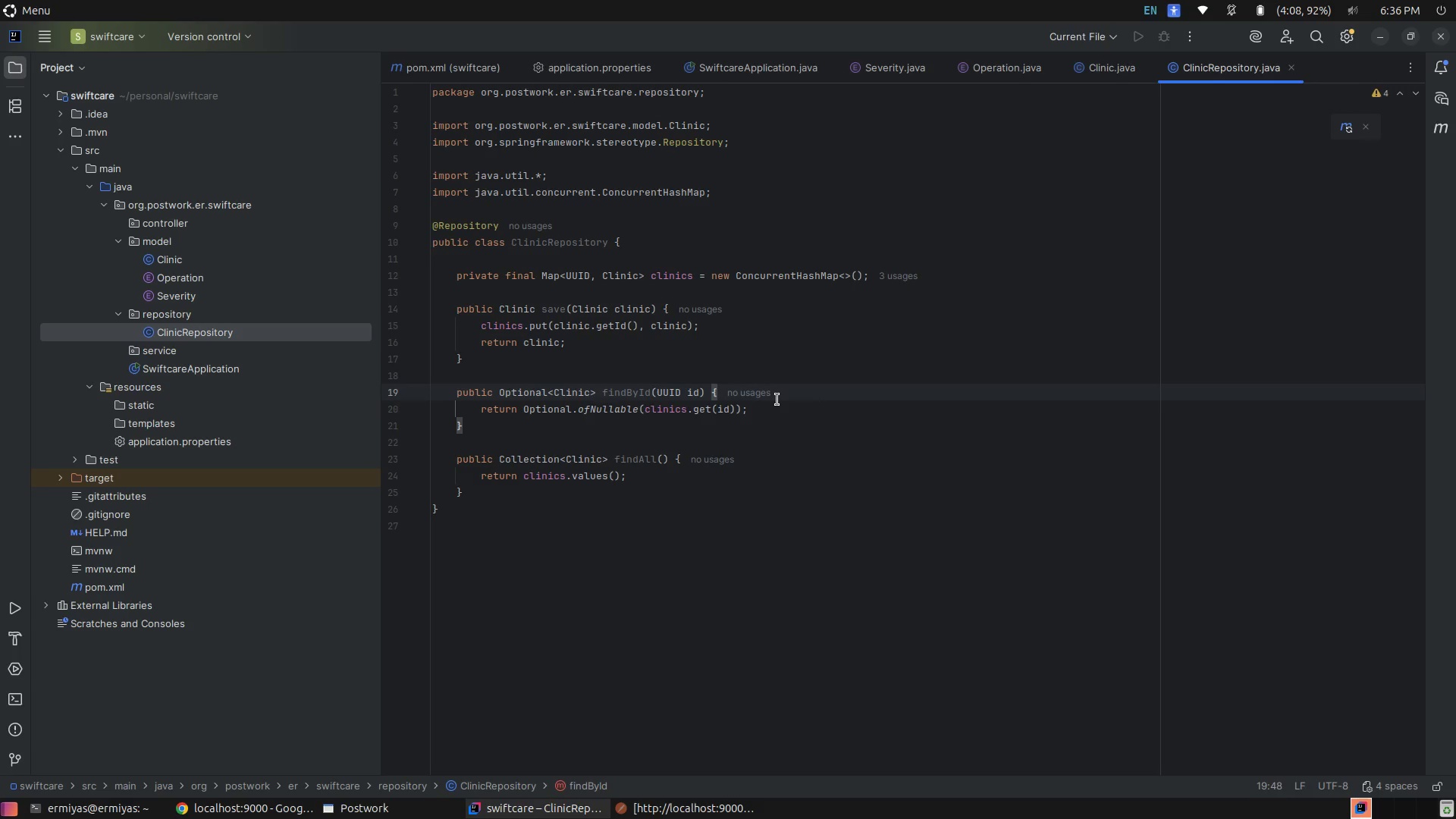 
left_click([114, 244])
 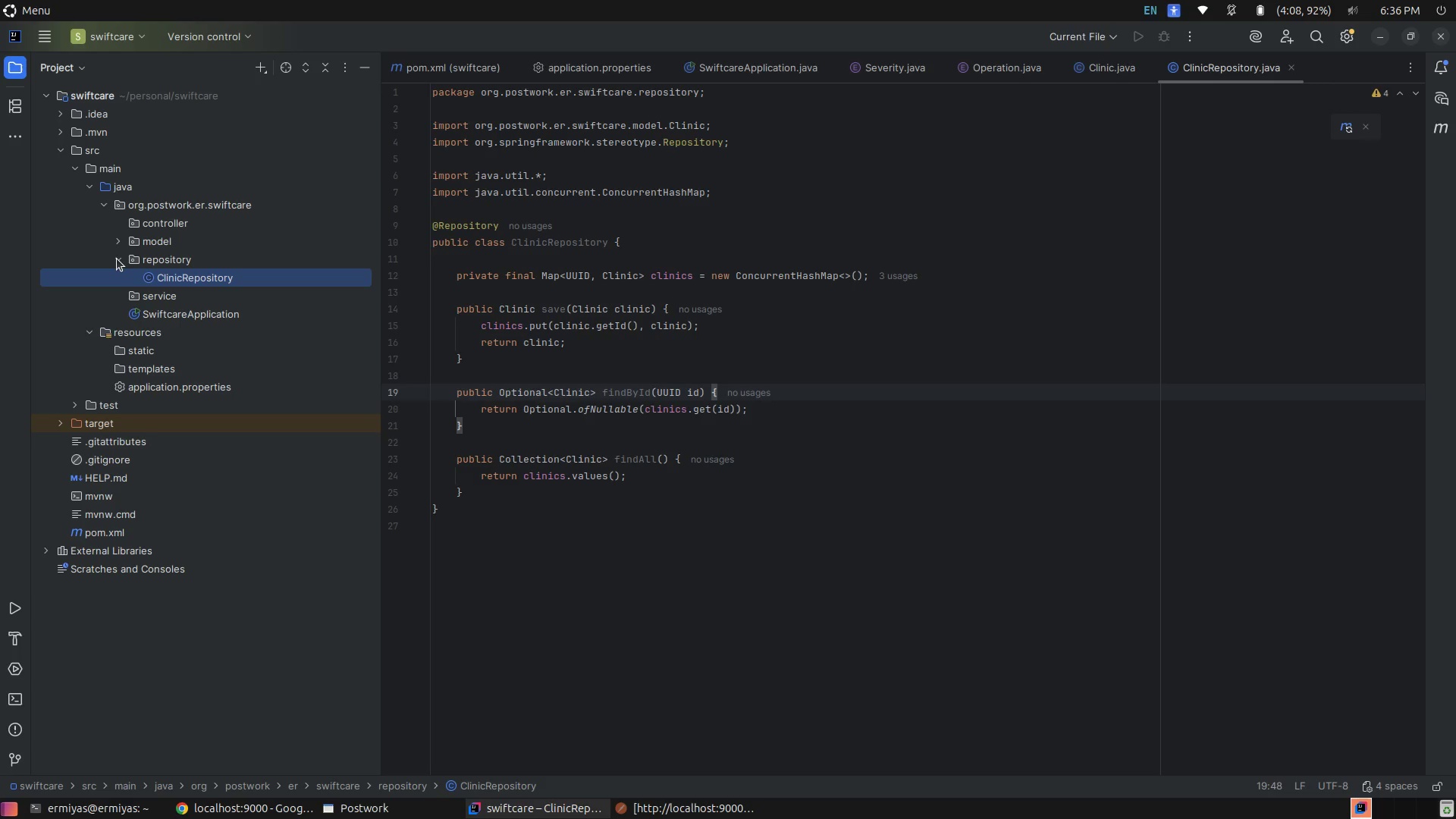 
left_click([117, 259])
 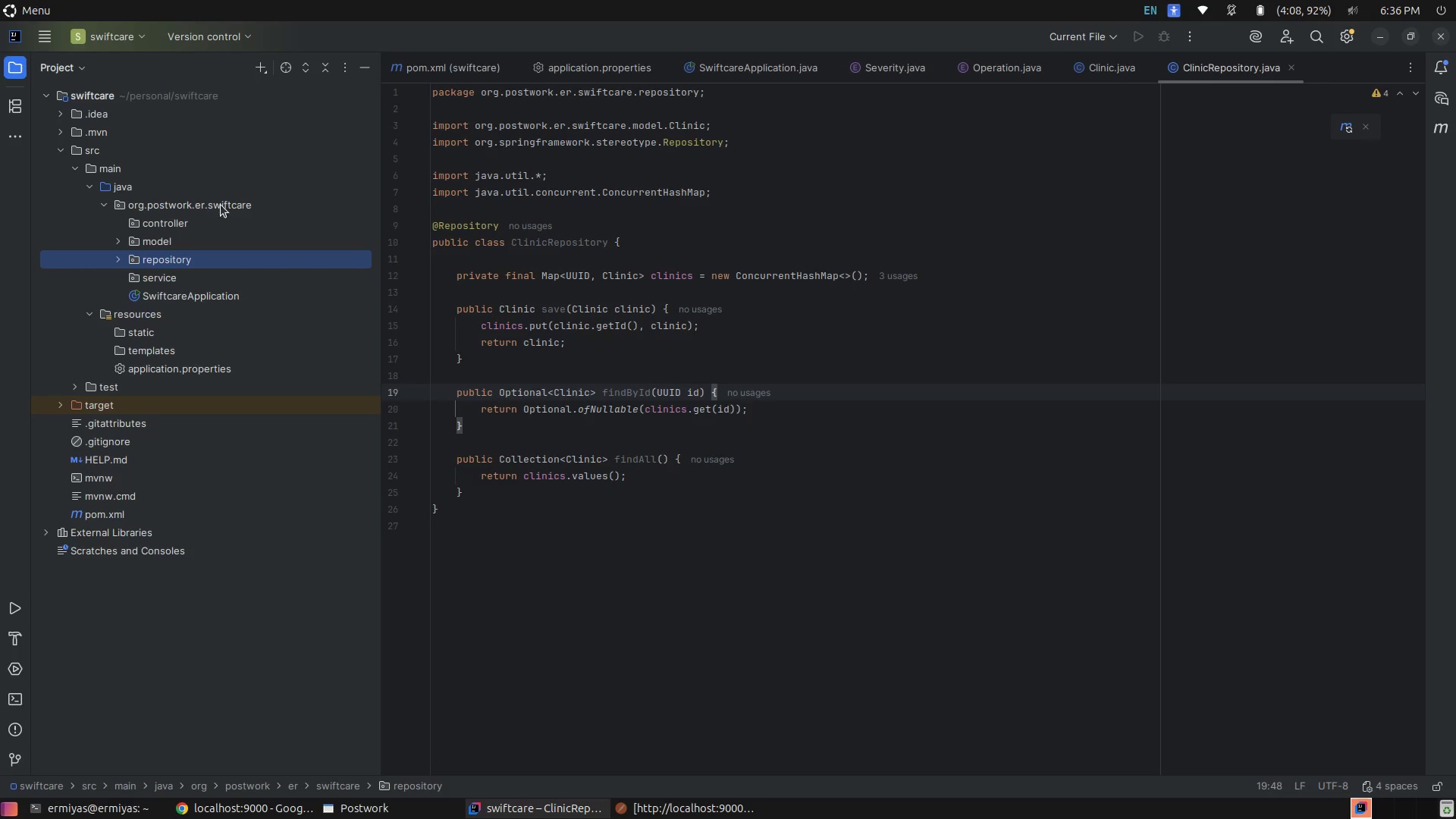 
right_click([249, 200])
 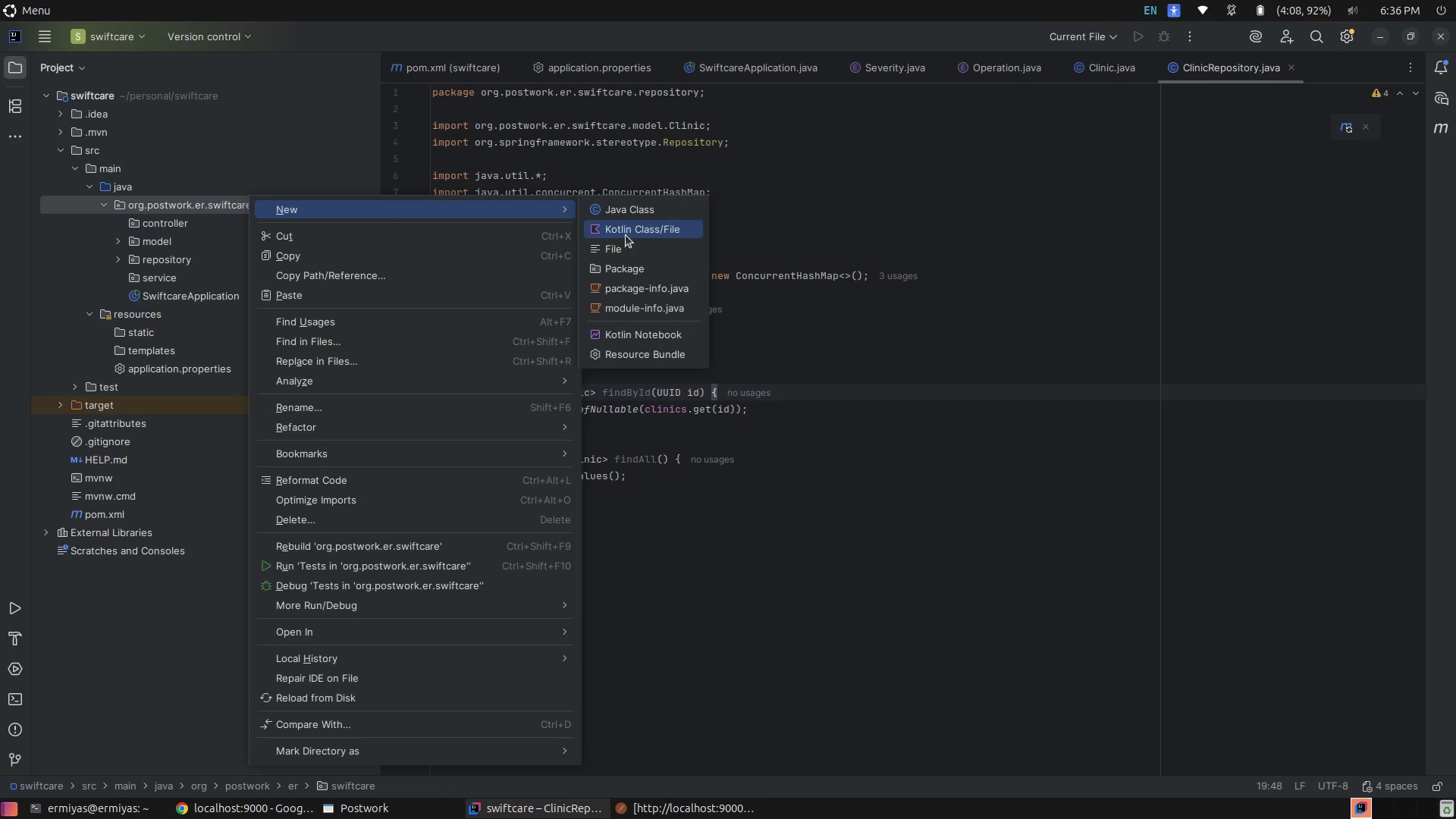 
left_click([620, 272])
 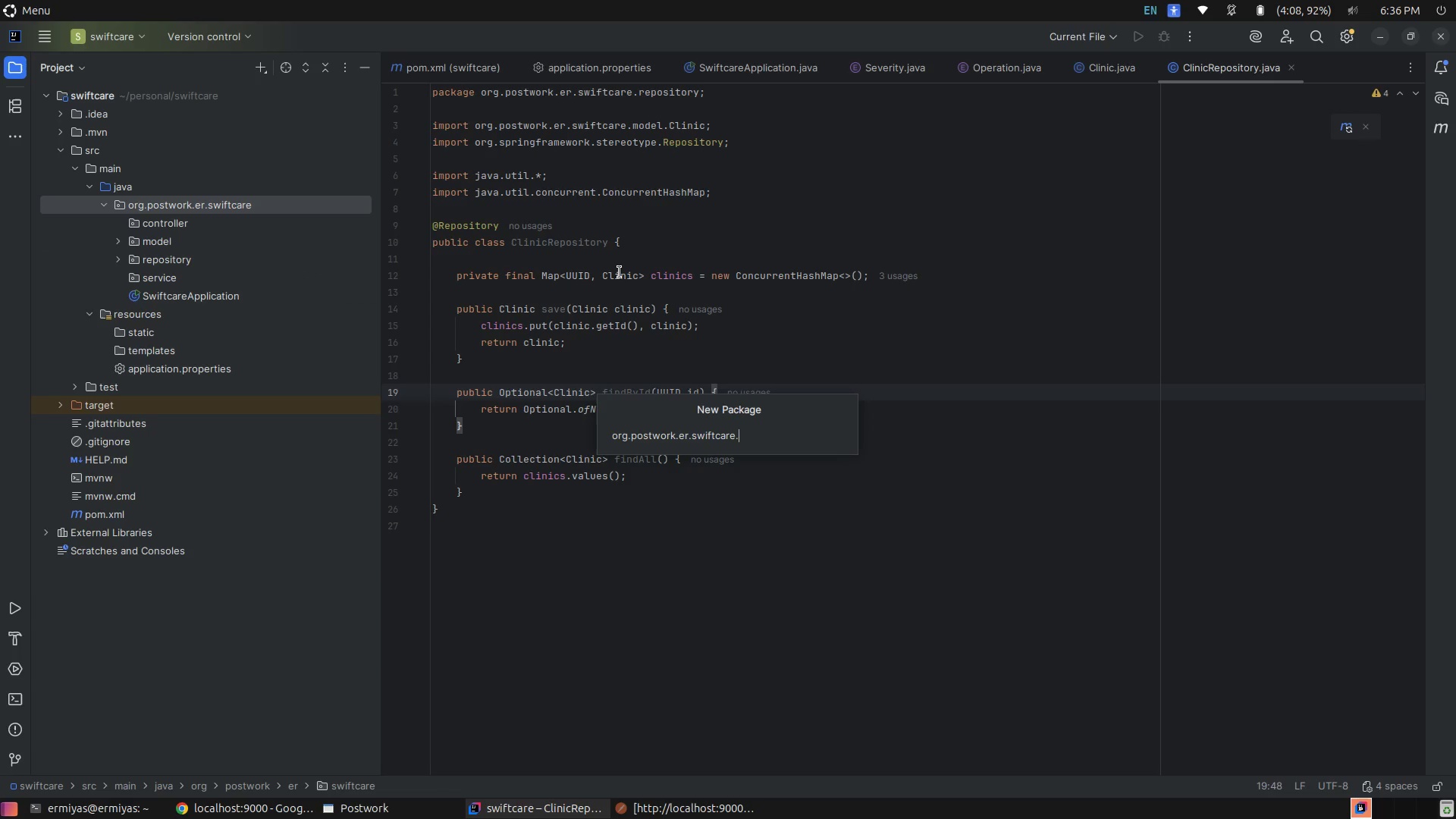 
type(dto)
 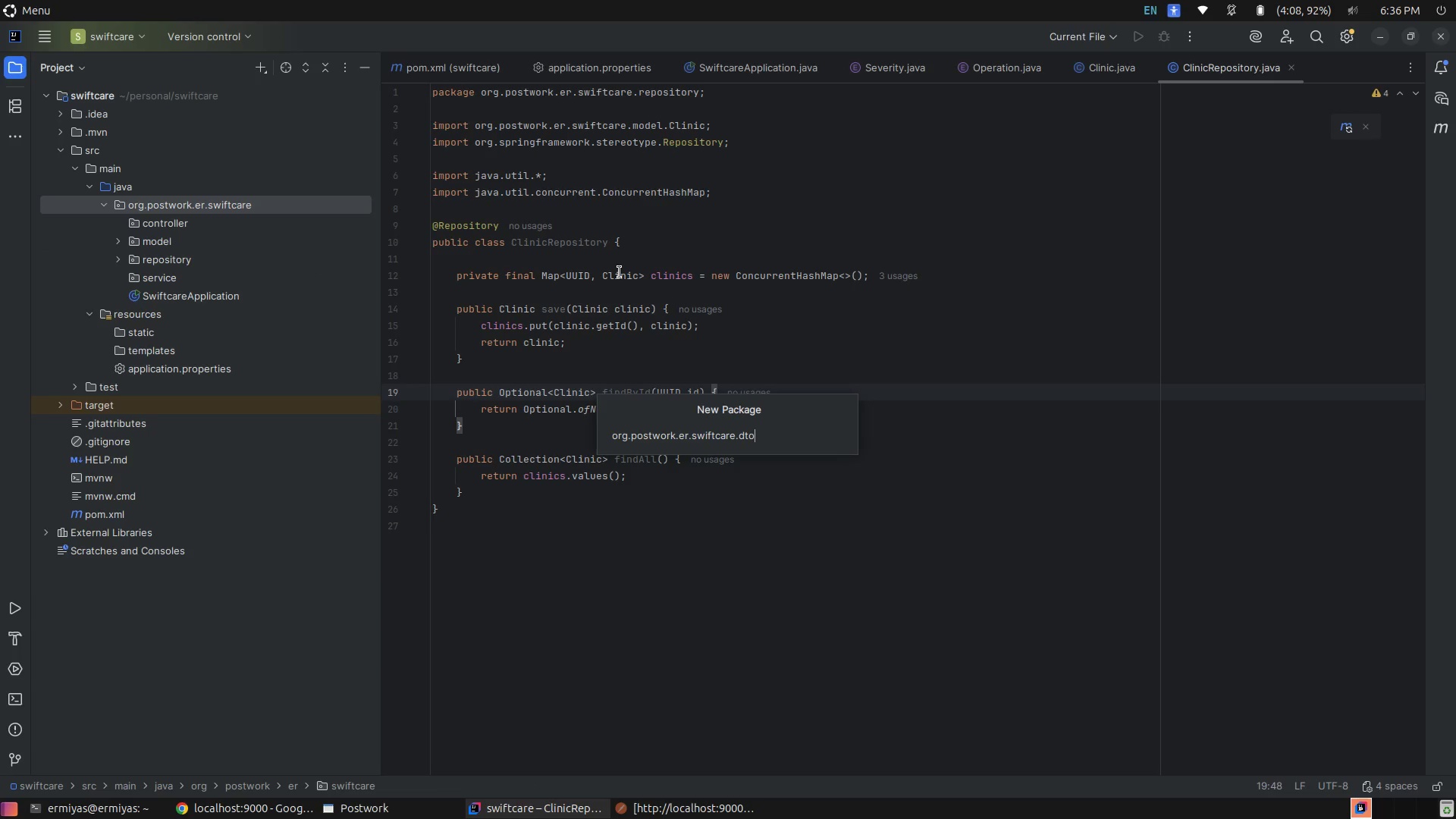 
key(Enter)
 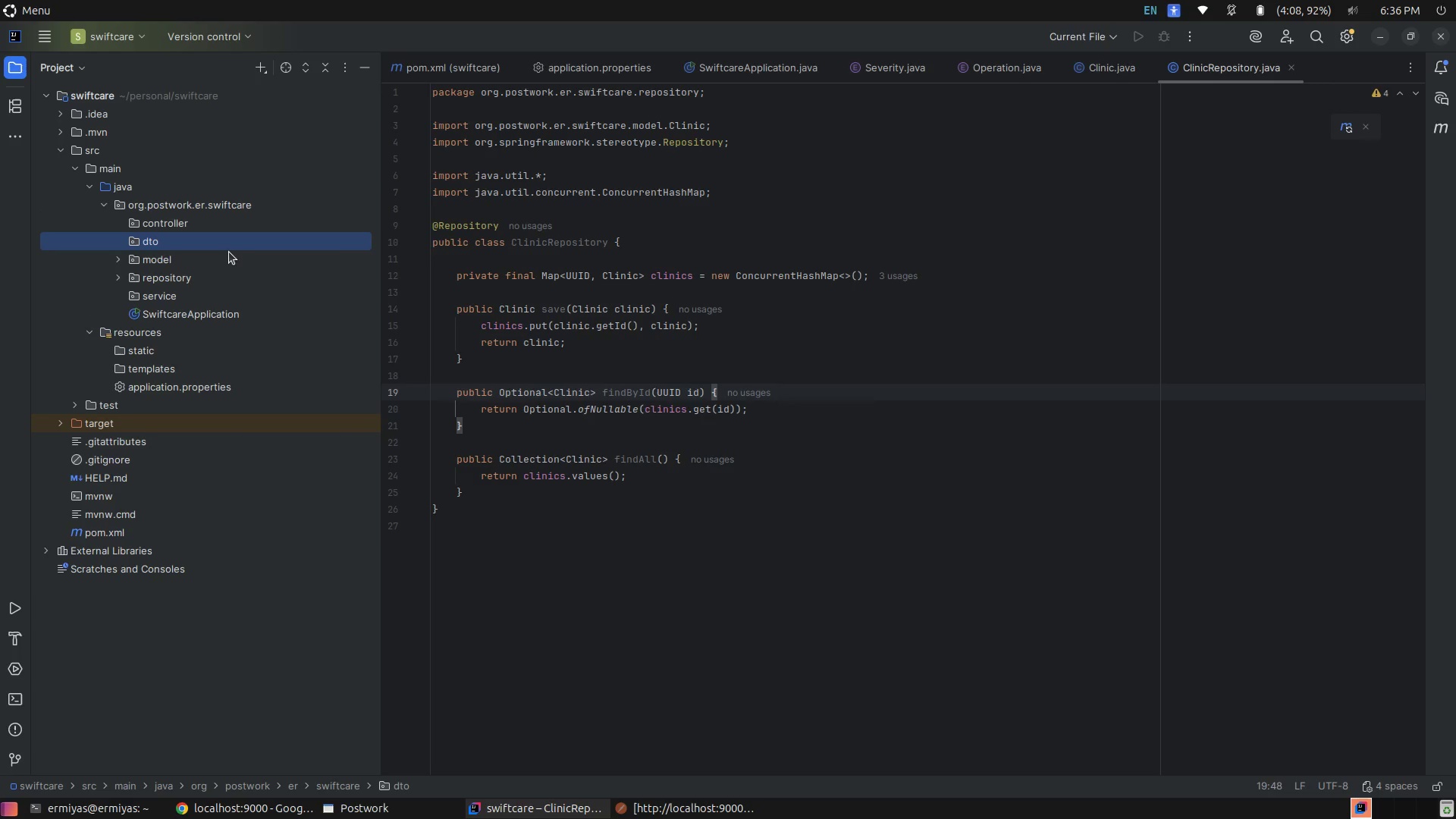 
right_click([231, 235])
 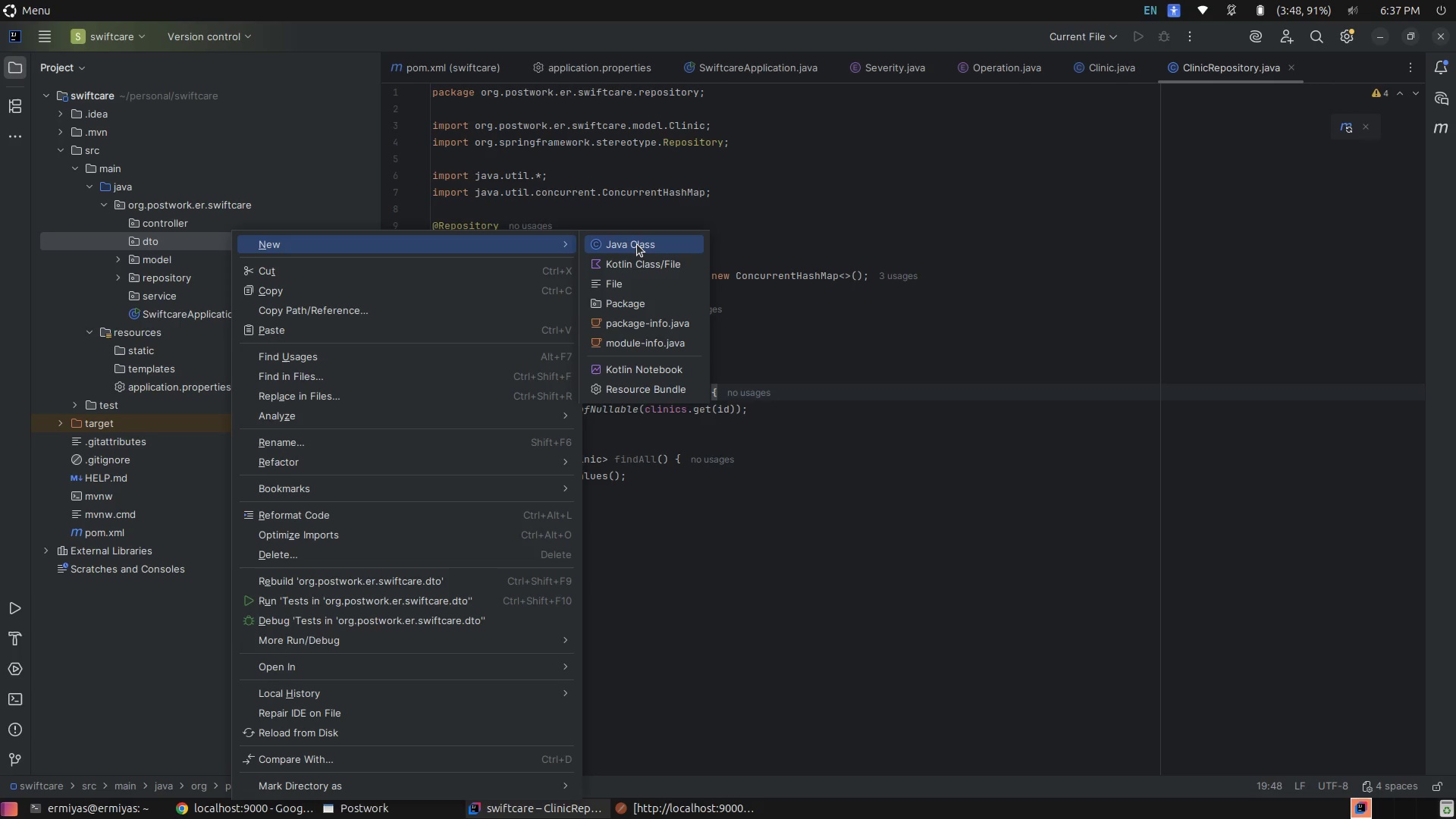 
wait(17.95)
 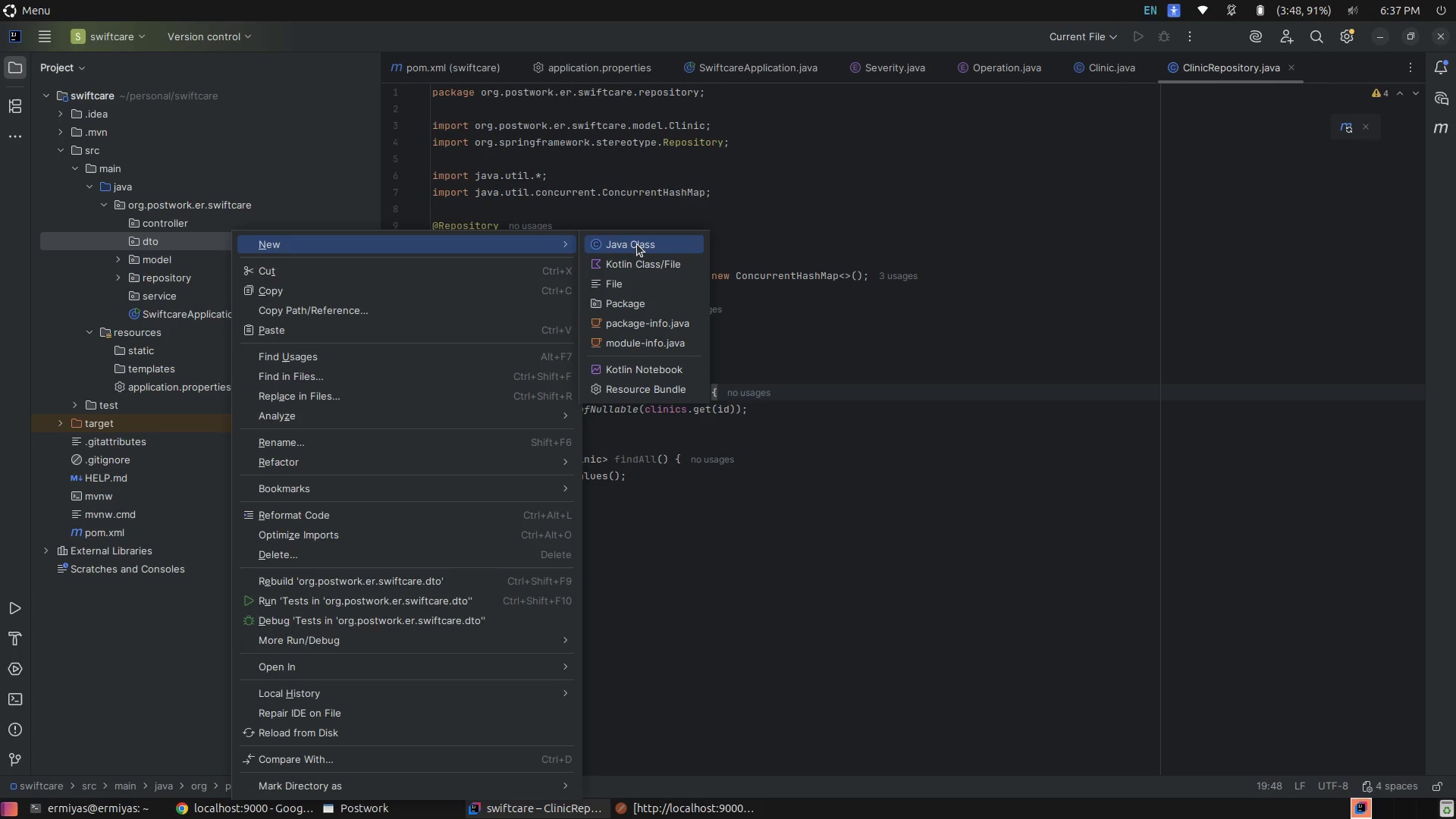 
left_click([642, 250])
 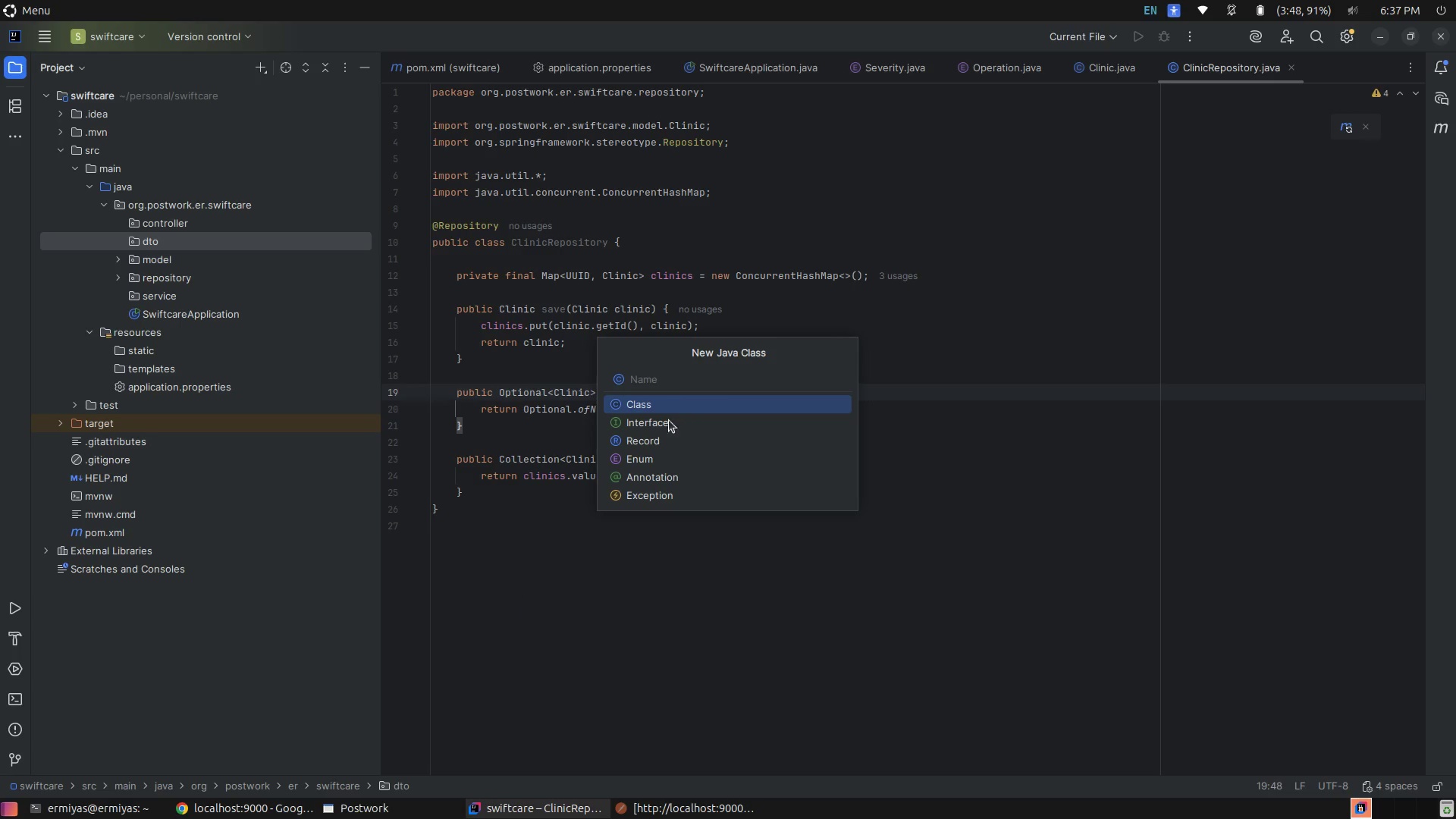 
left_click([661, 444])
 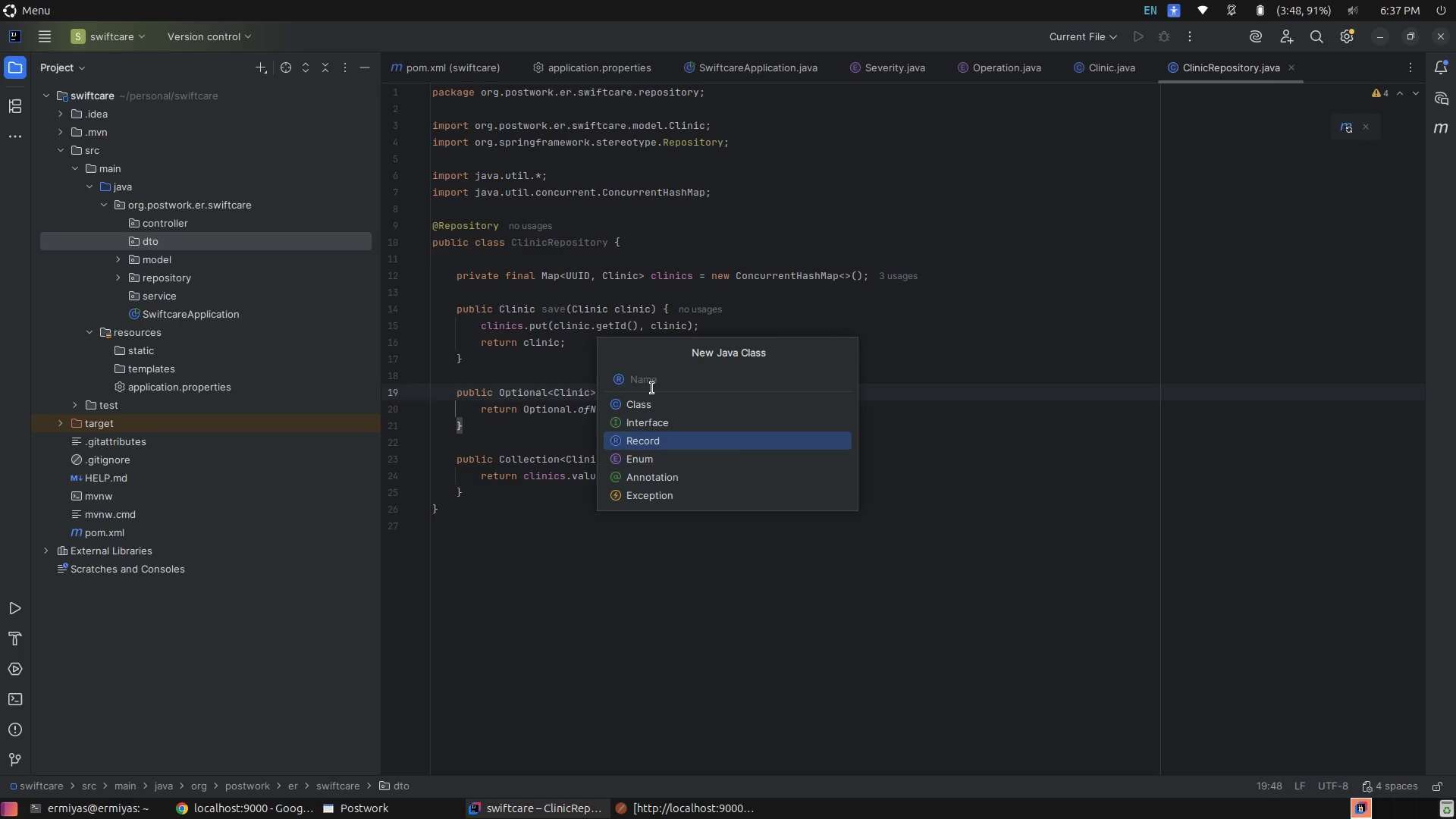 
left_click([652, 385])
 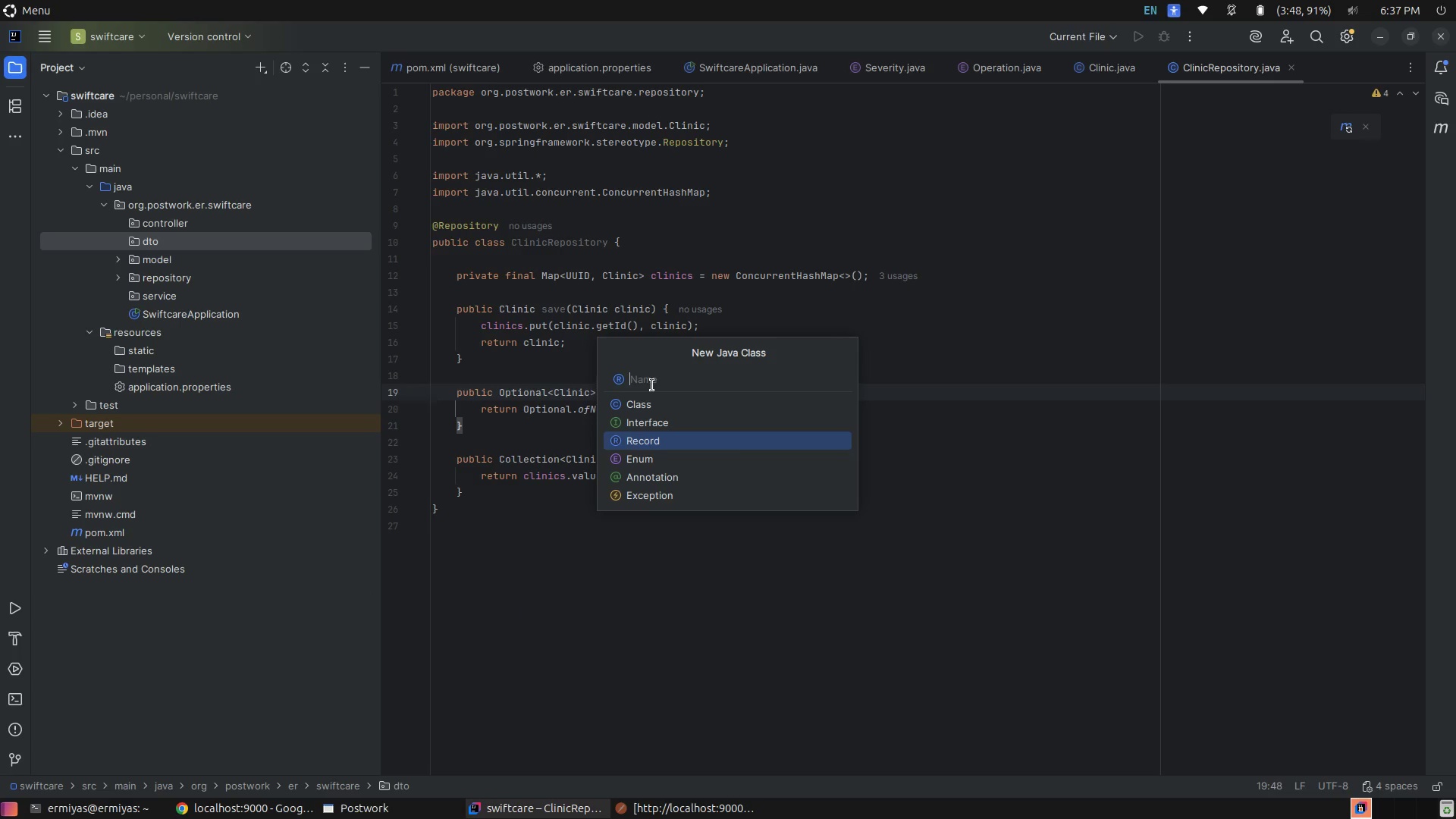 
wait(9.86)
 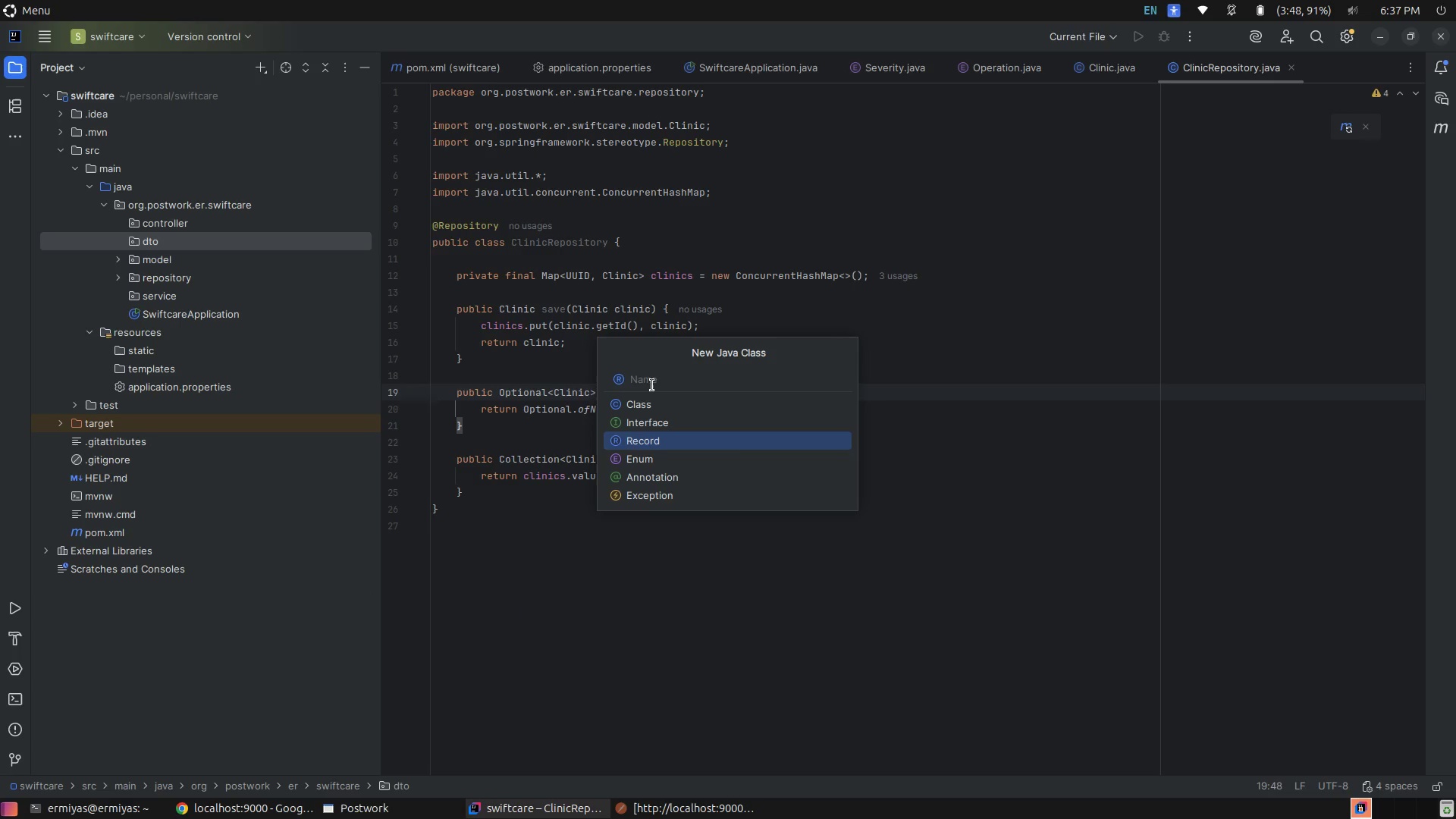 
type(CreateClinicRequest.java)
 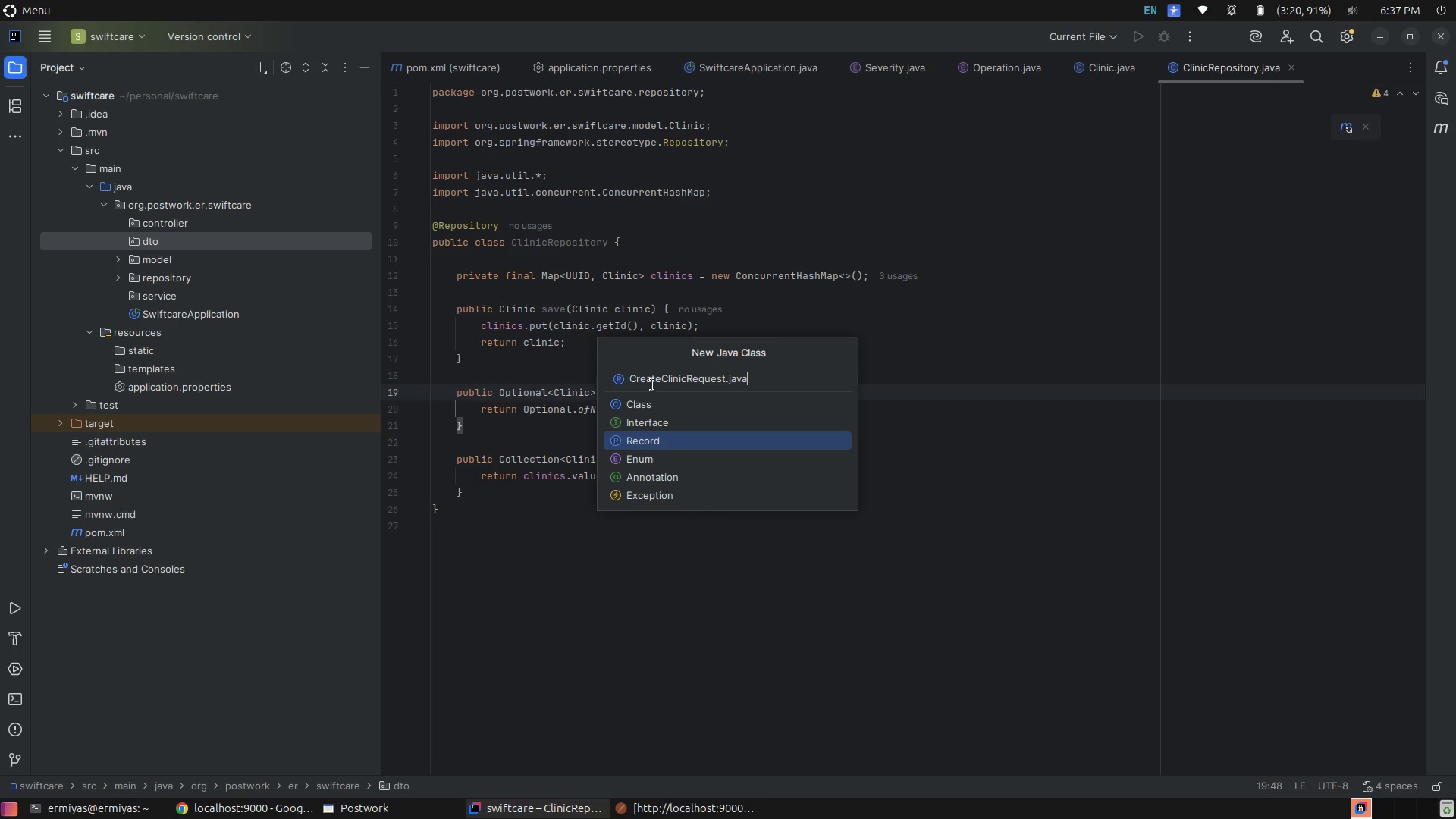 
key(Enter)
 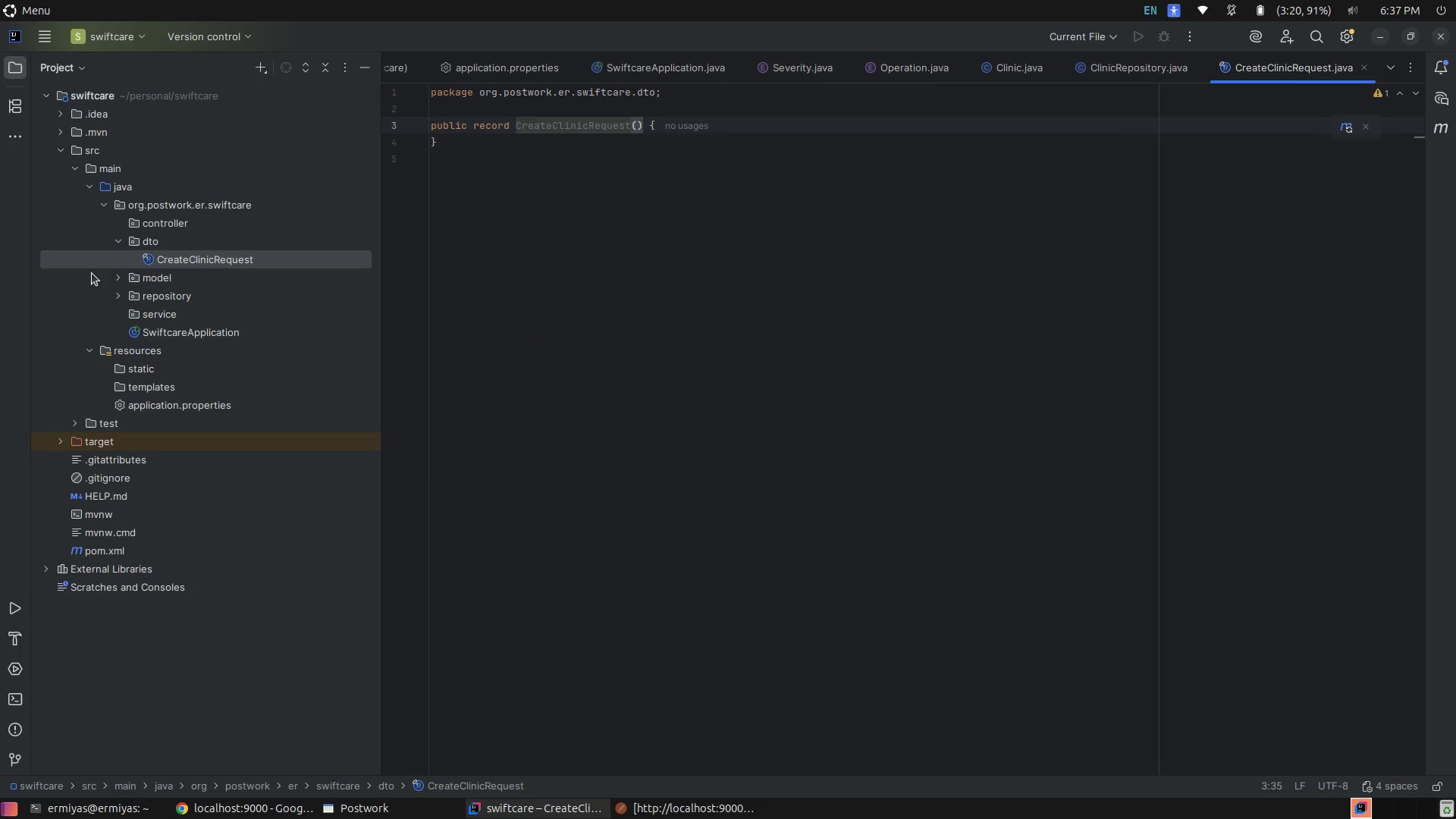 
right_click([155, 239])
 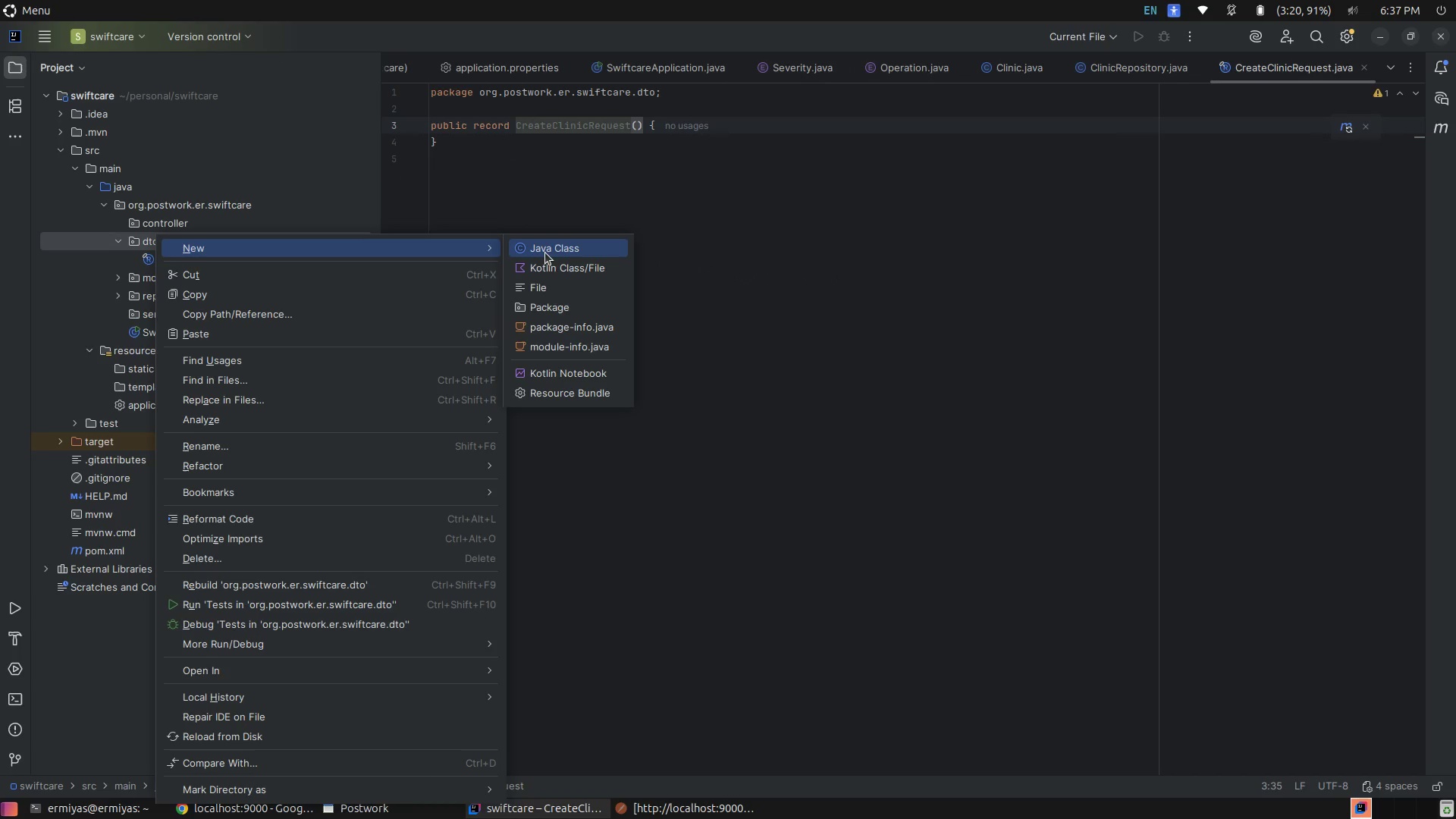 
left_click([545, 253])
 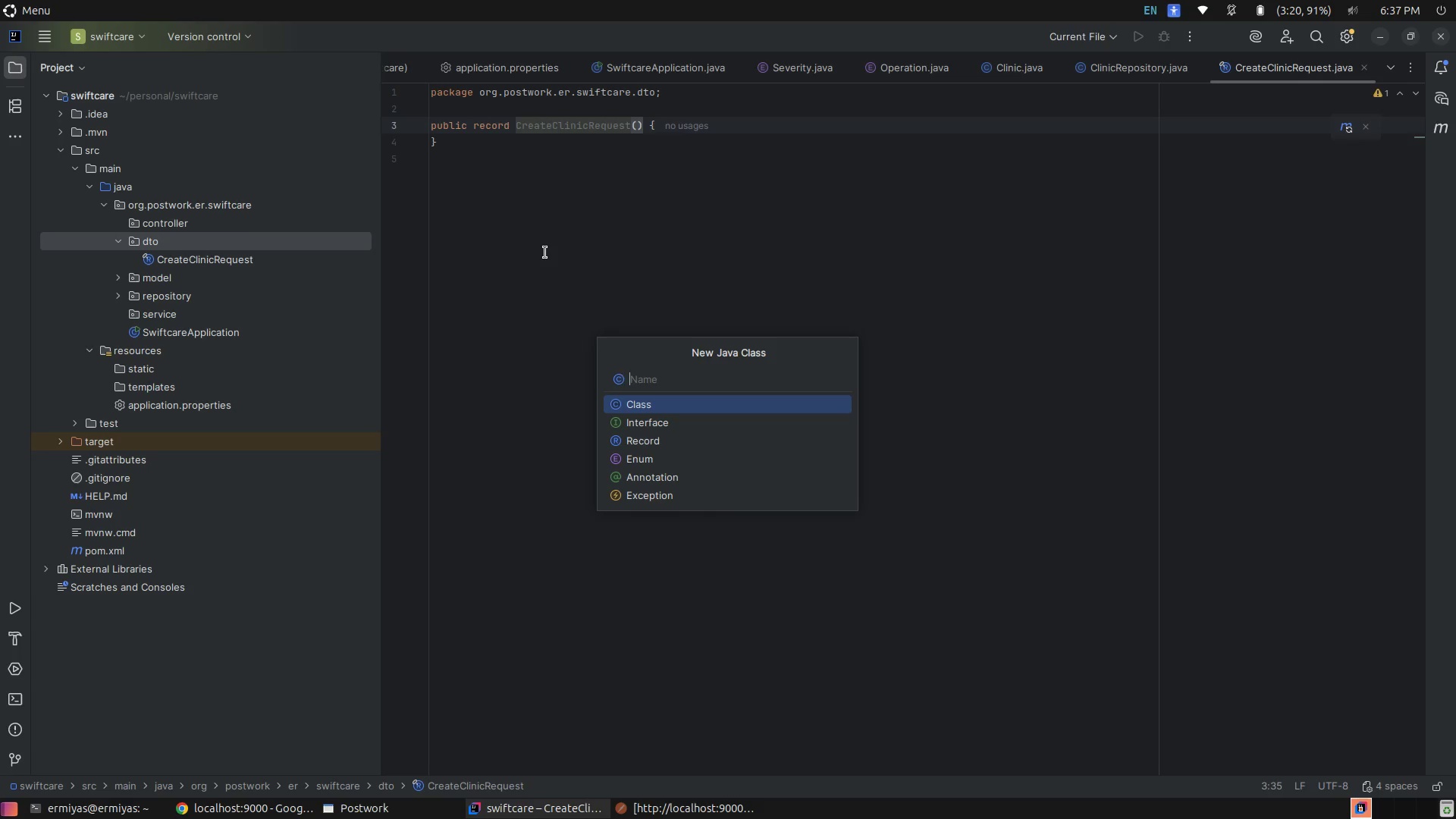 
type(UpdatePatientRequest.java)
 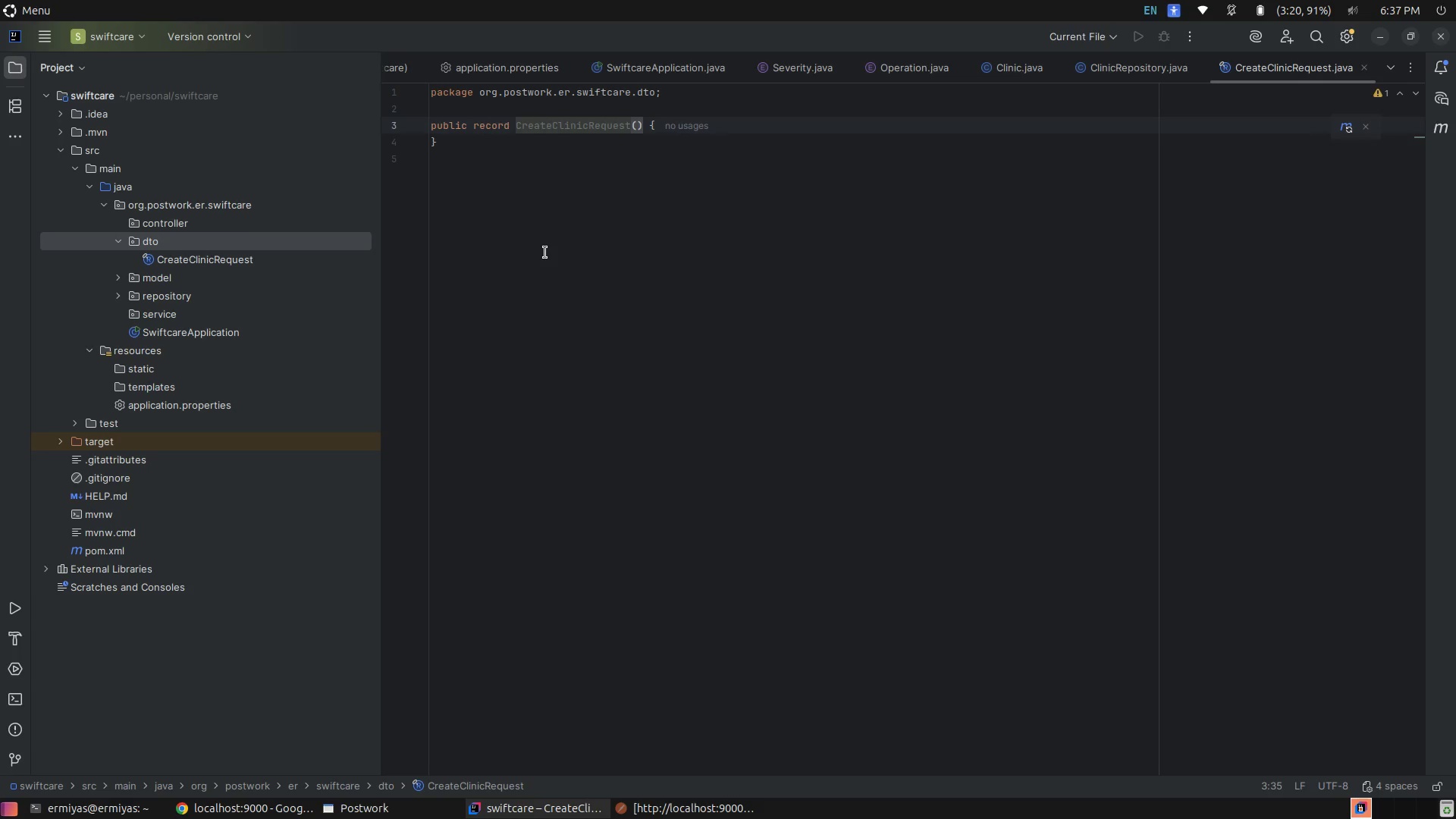 
key(Enter)
 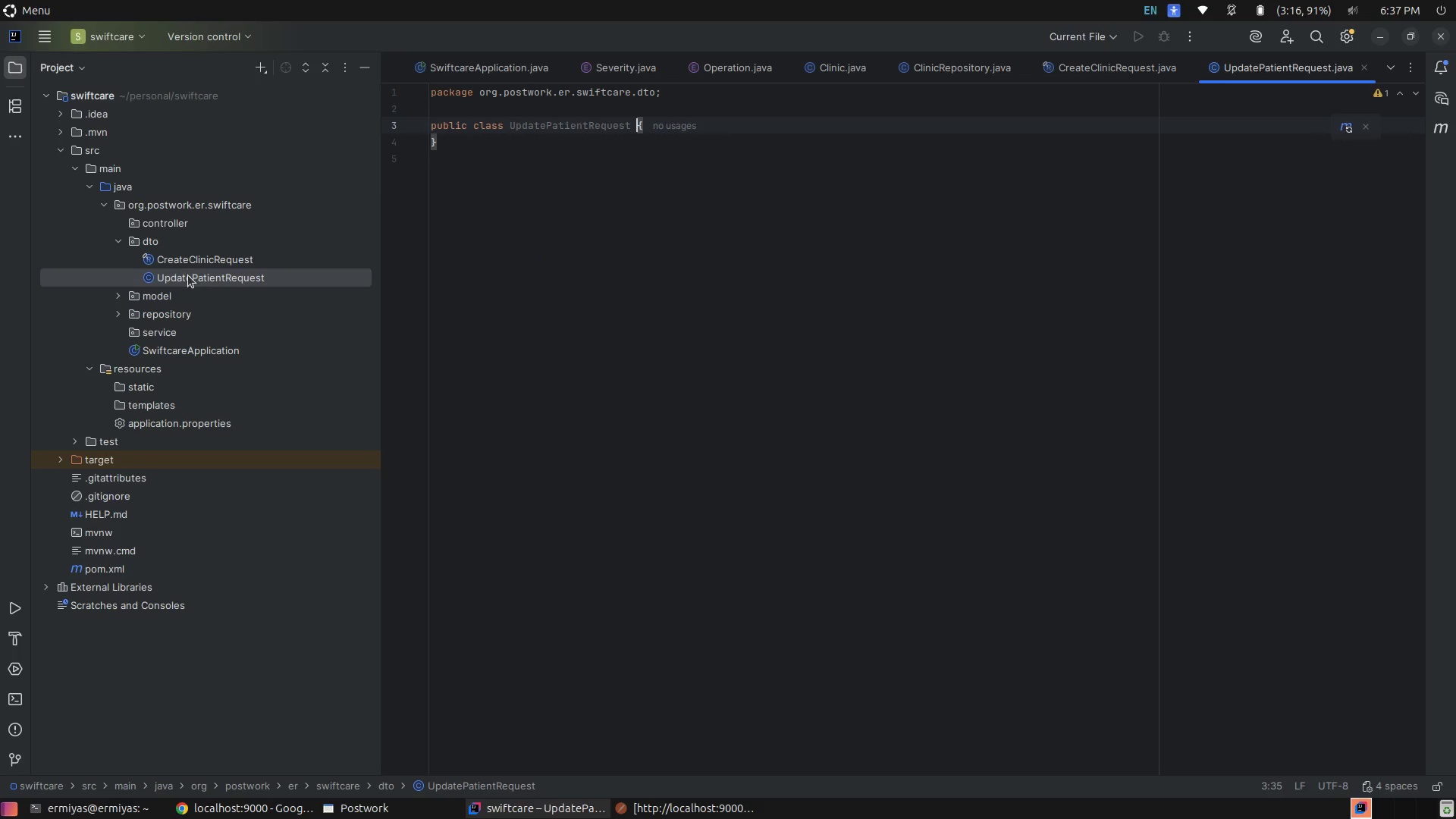 
right_click([158, 235])
 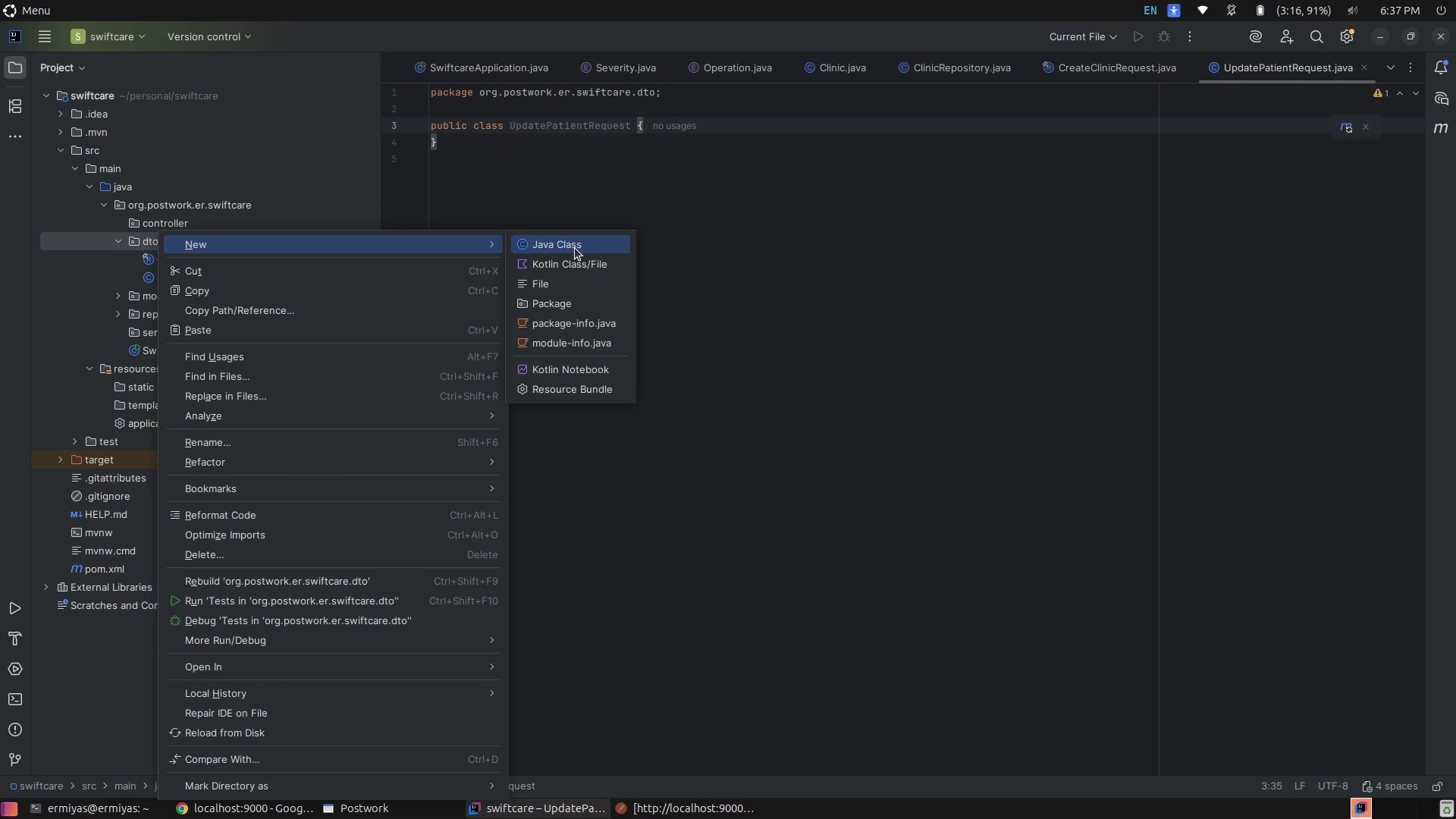 
left_click([575, 248])
 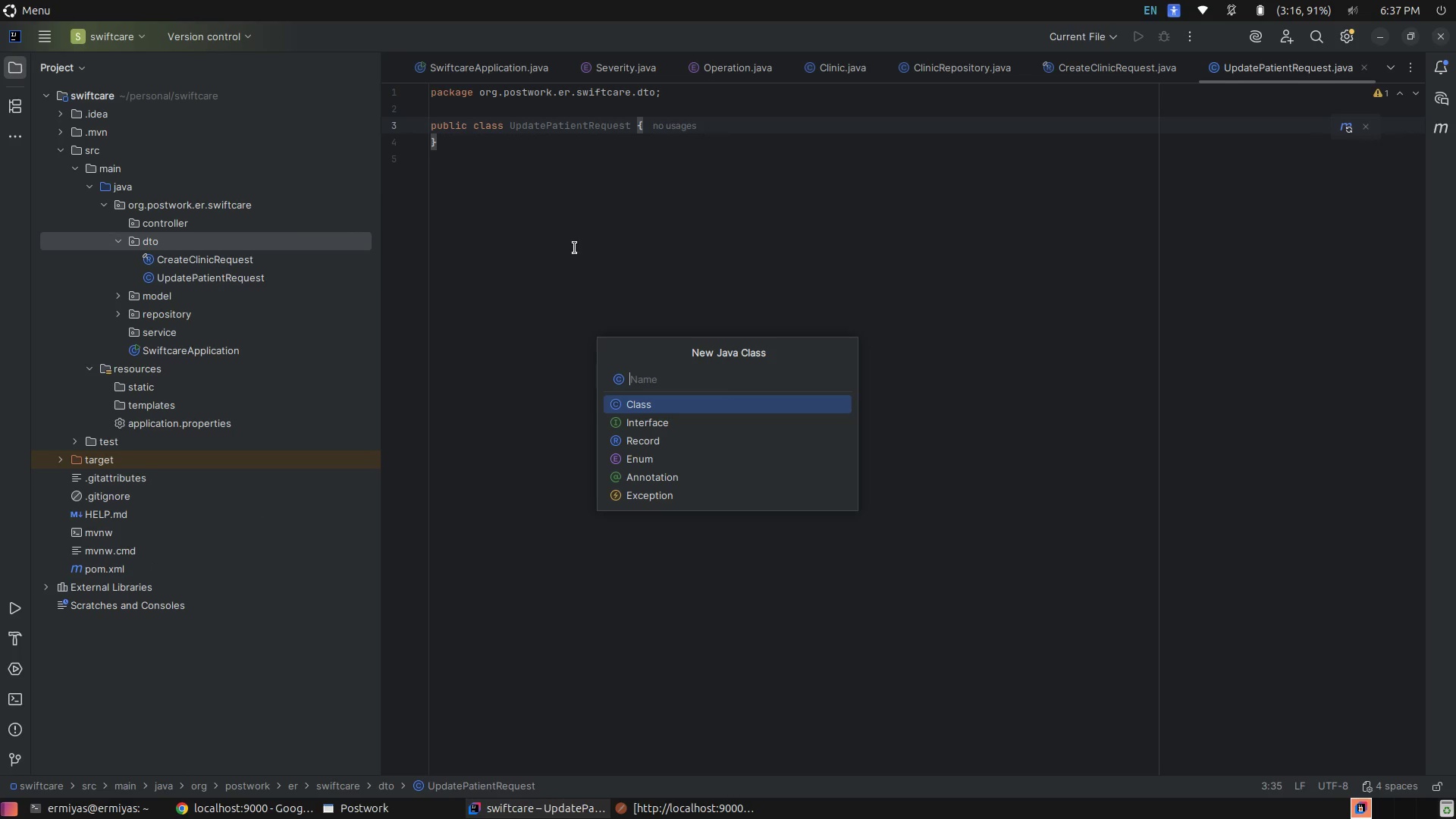 
hold_key(key=ShiftRight, duration=0.99)
 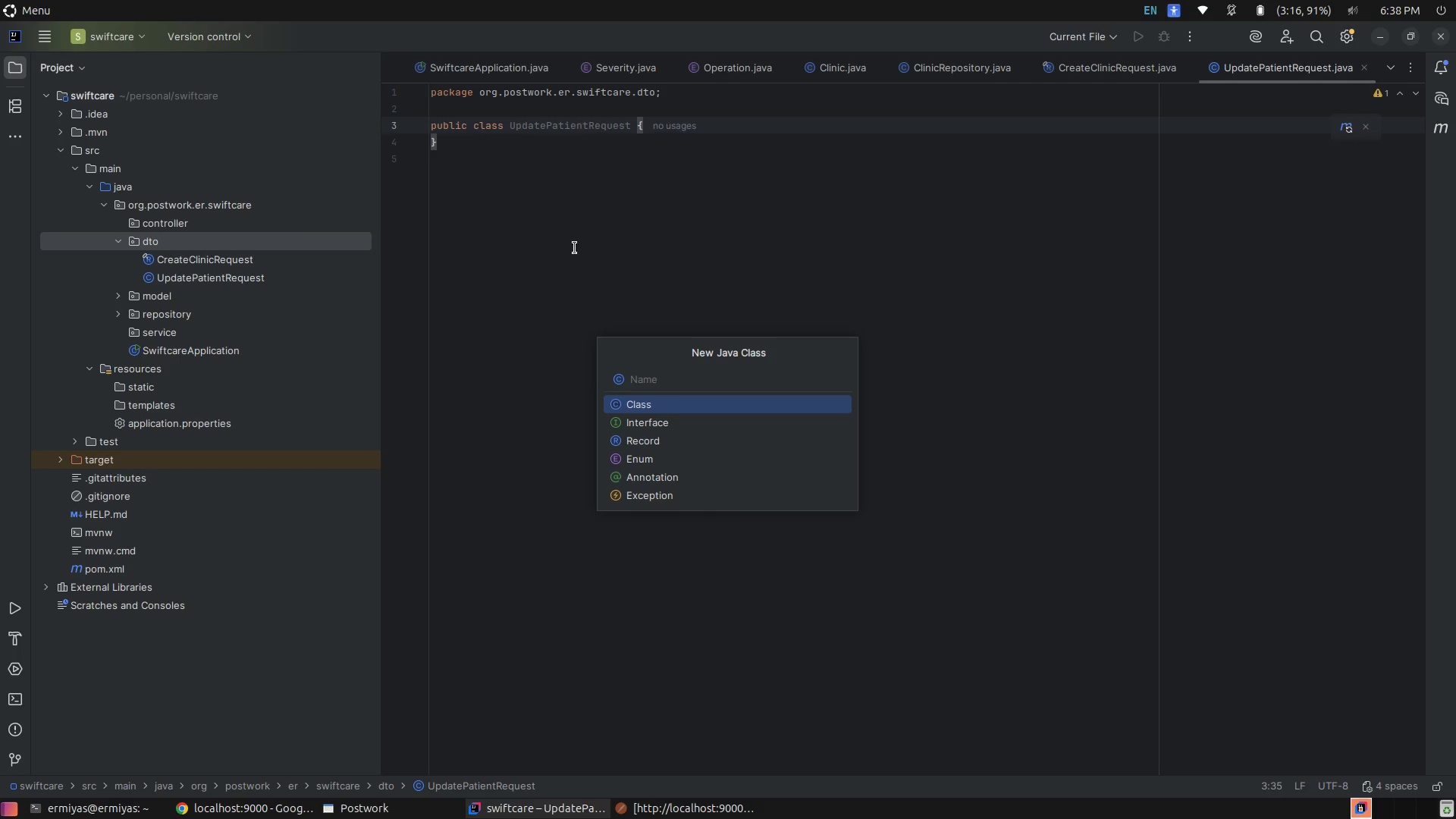 
key(ArrowDown)
 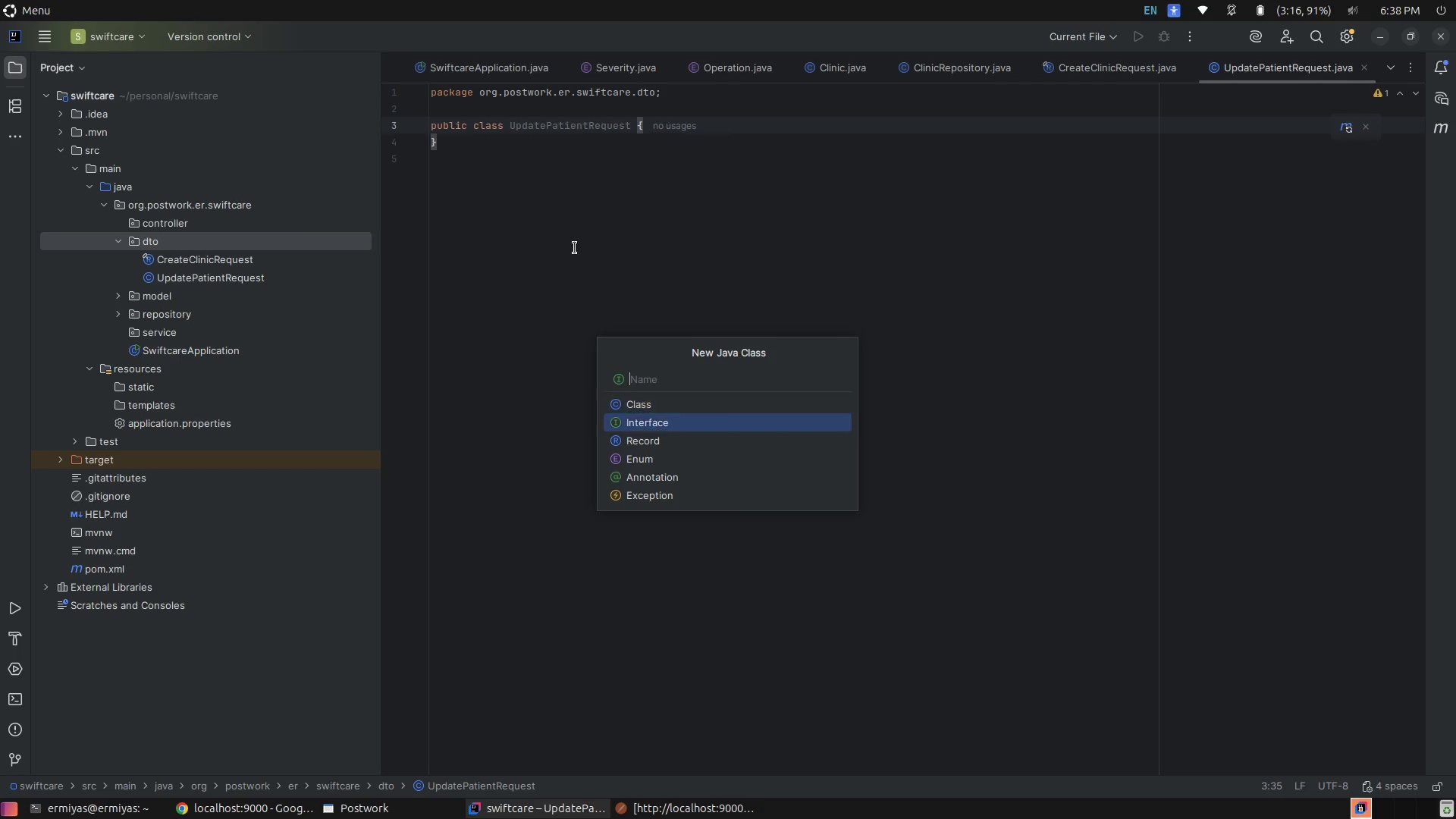 
key(ArrowDown)
 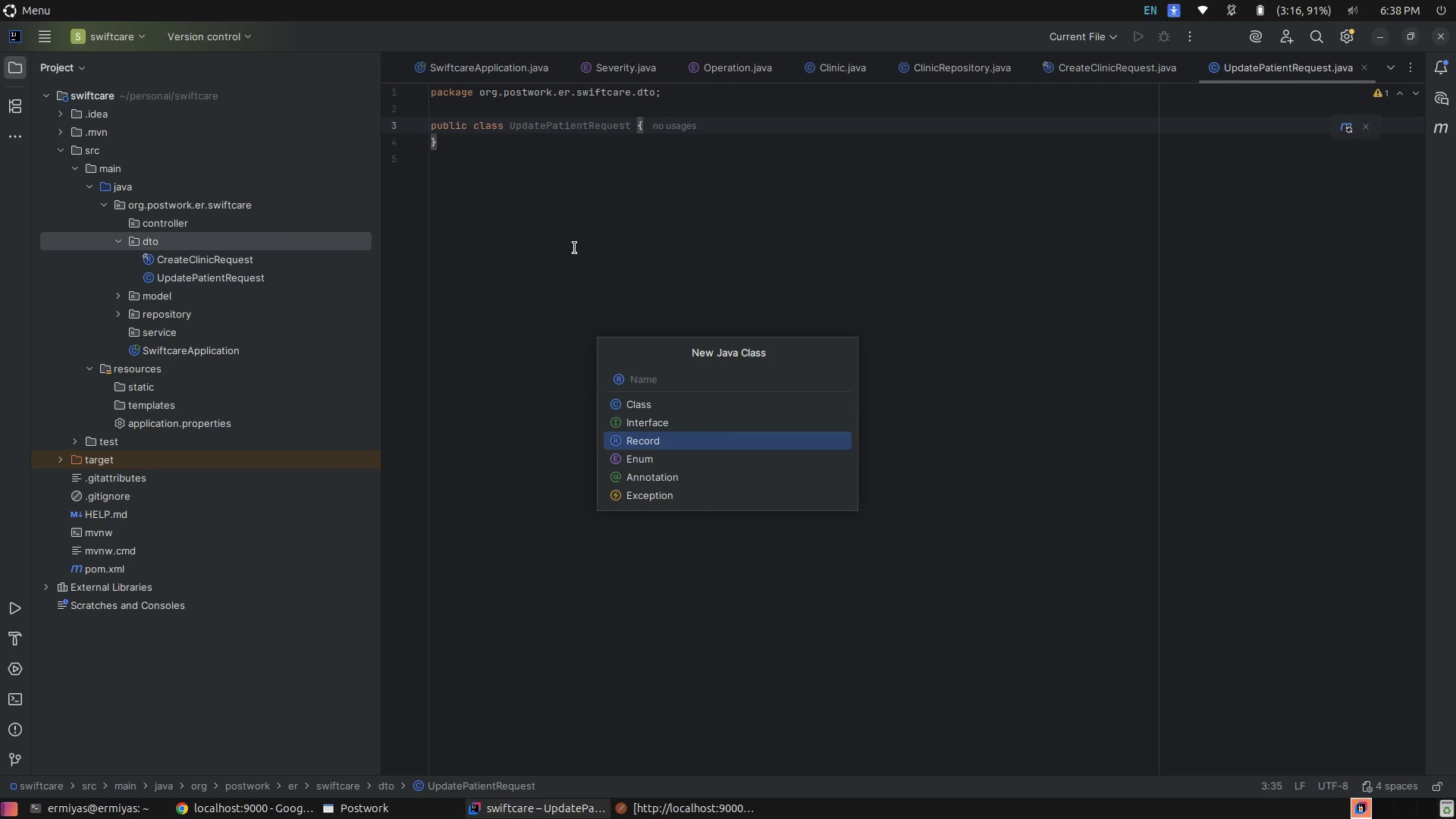 
type(WaitTimeResponse.java)
 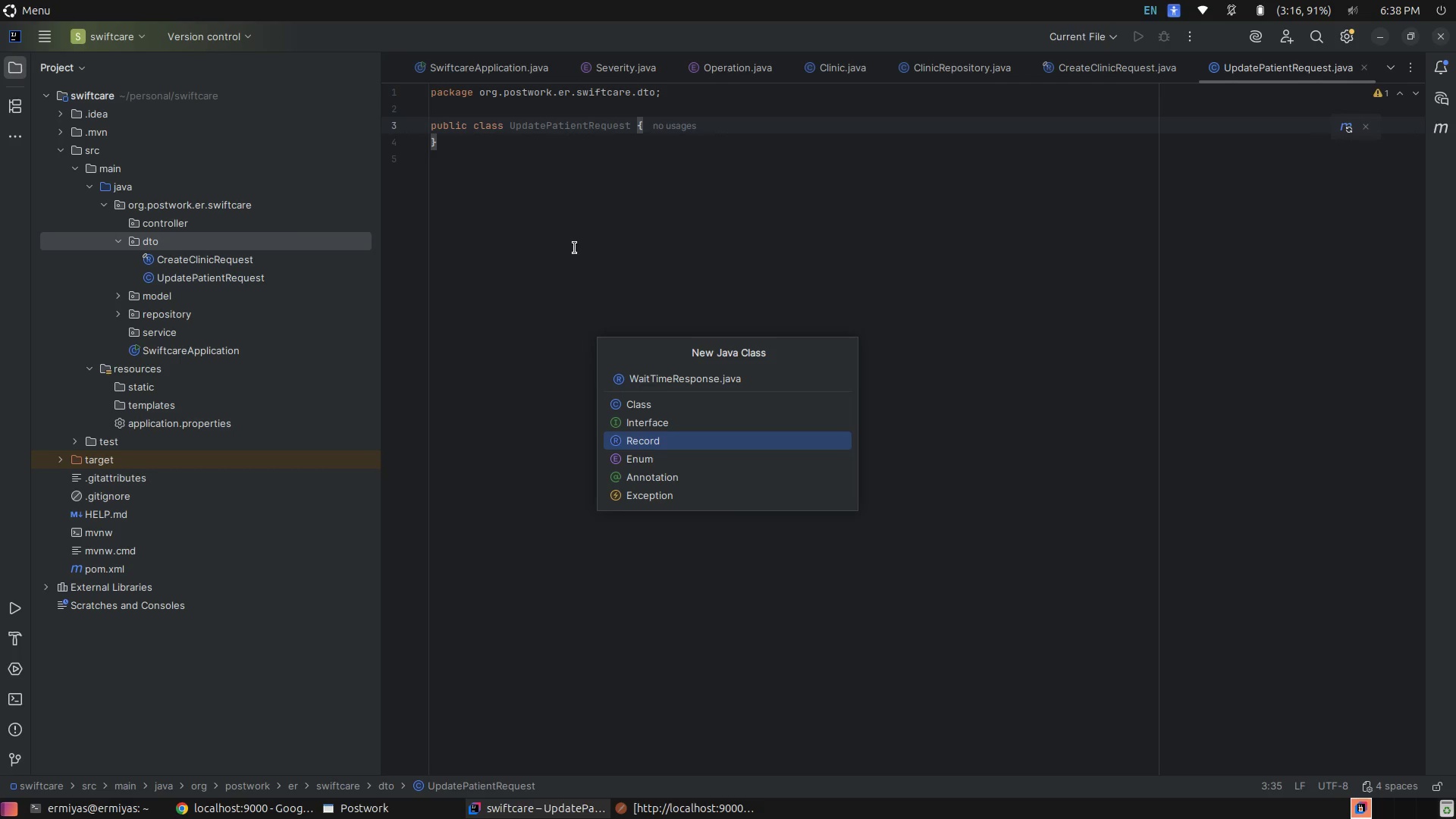 
key(Enter)
 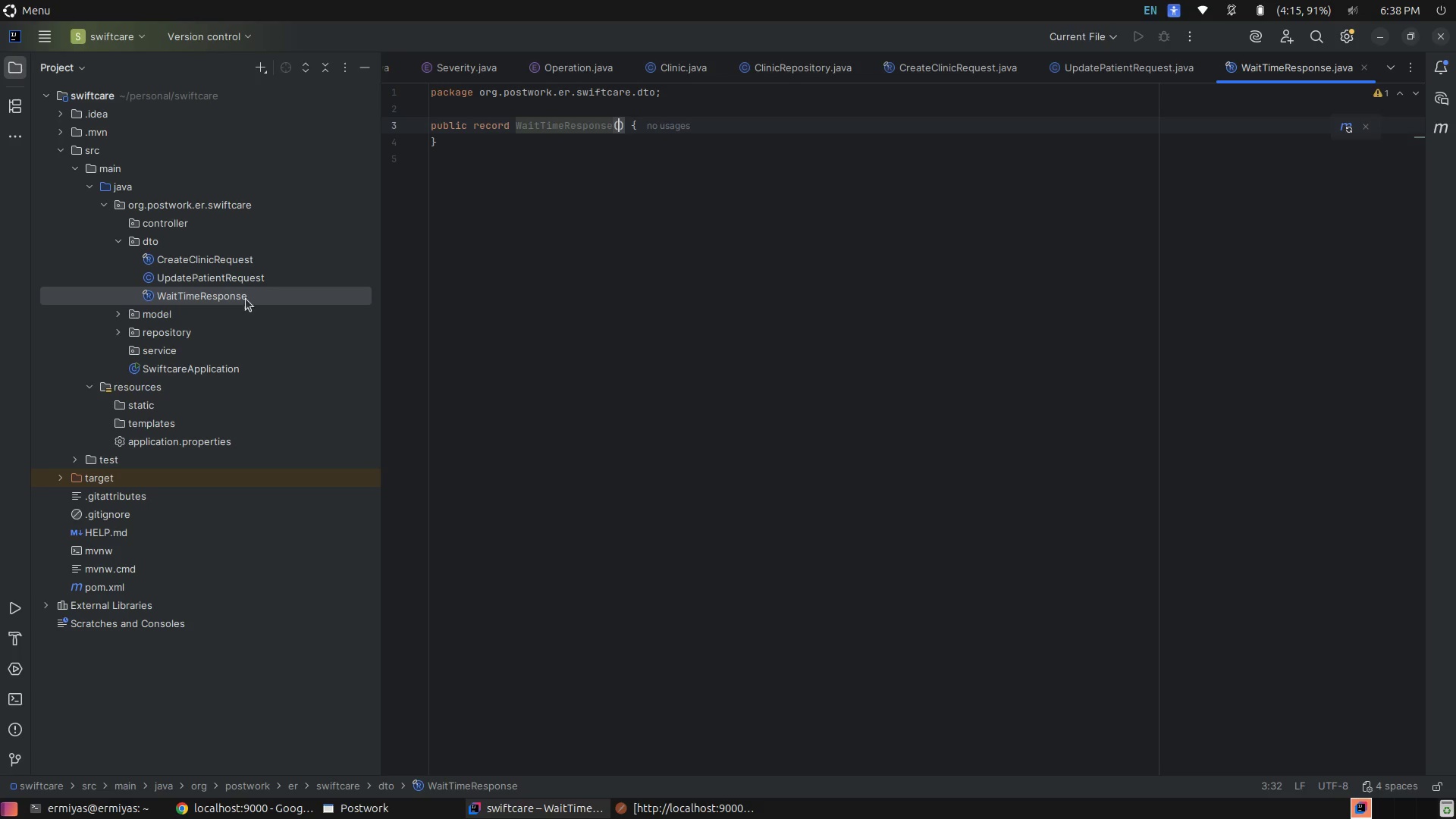 
left_click([239, 277])
 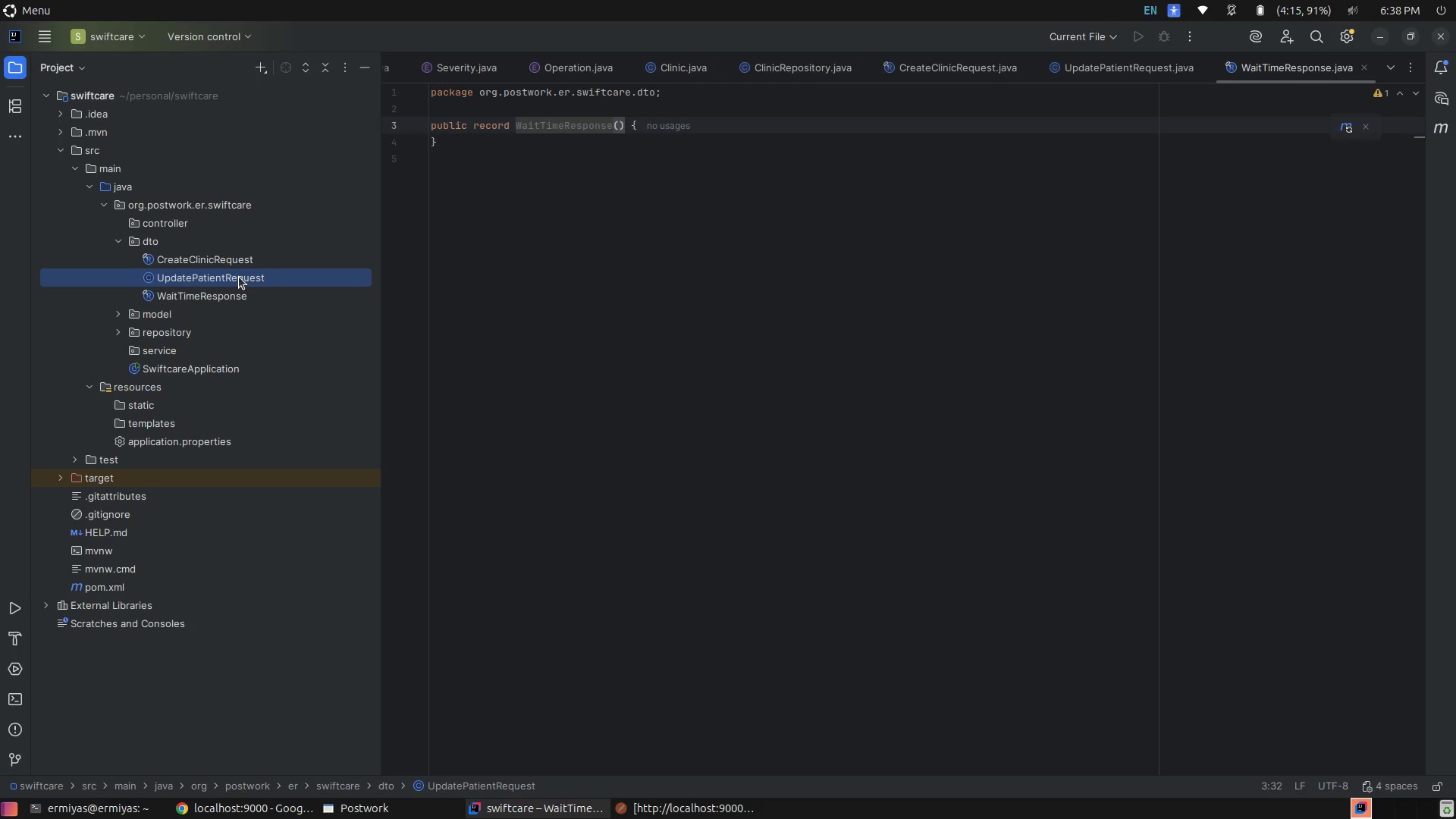 
right_click([239, 277])
 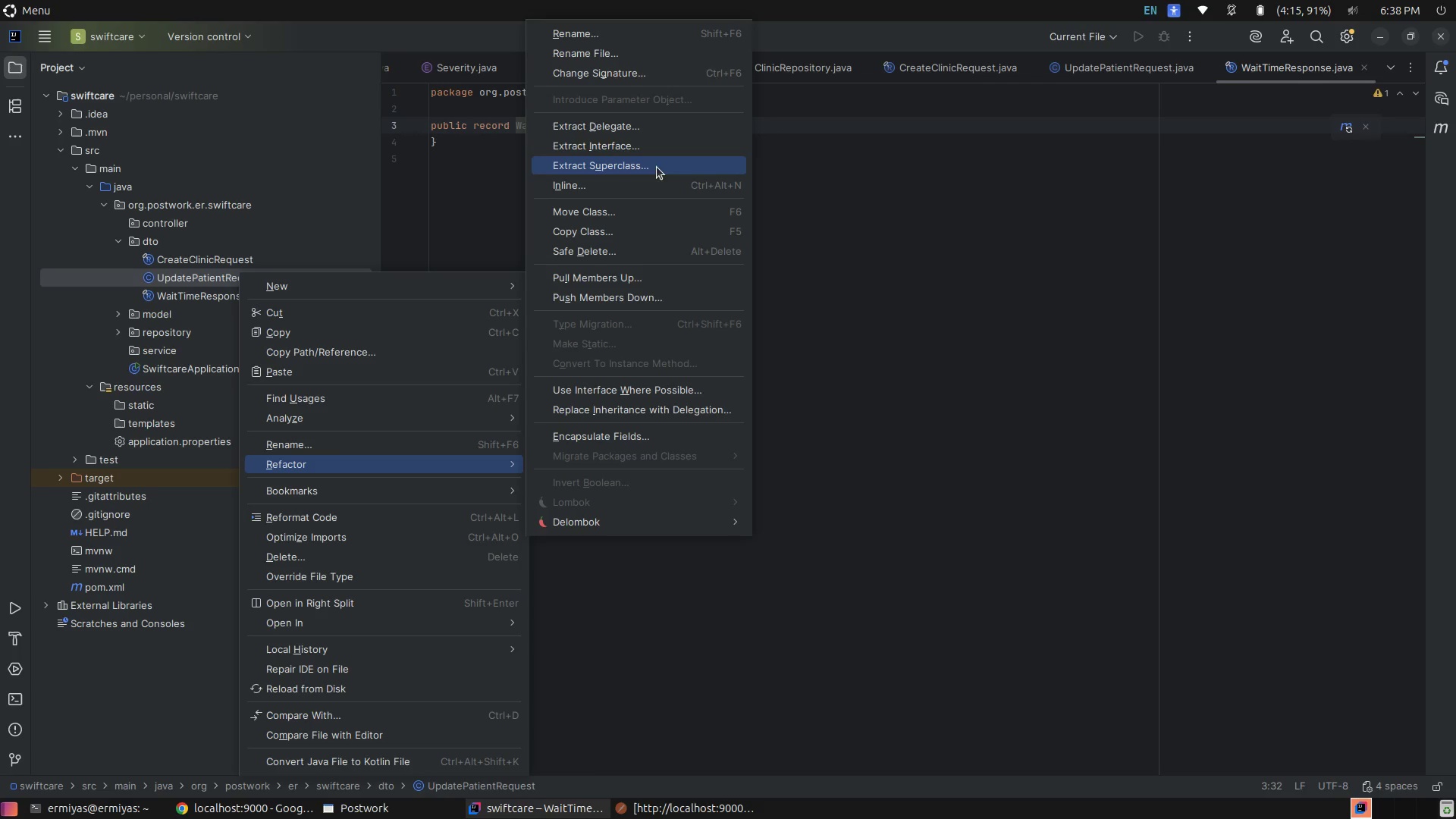 
wait(5.82)
 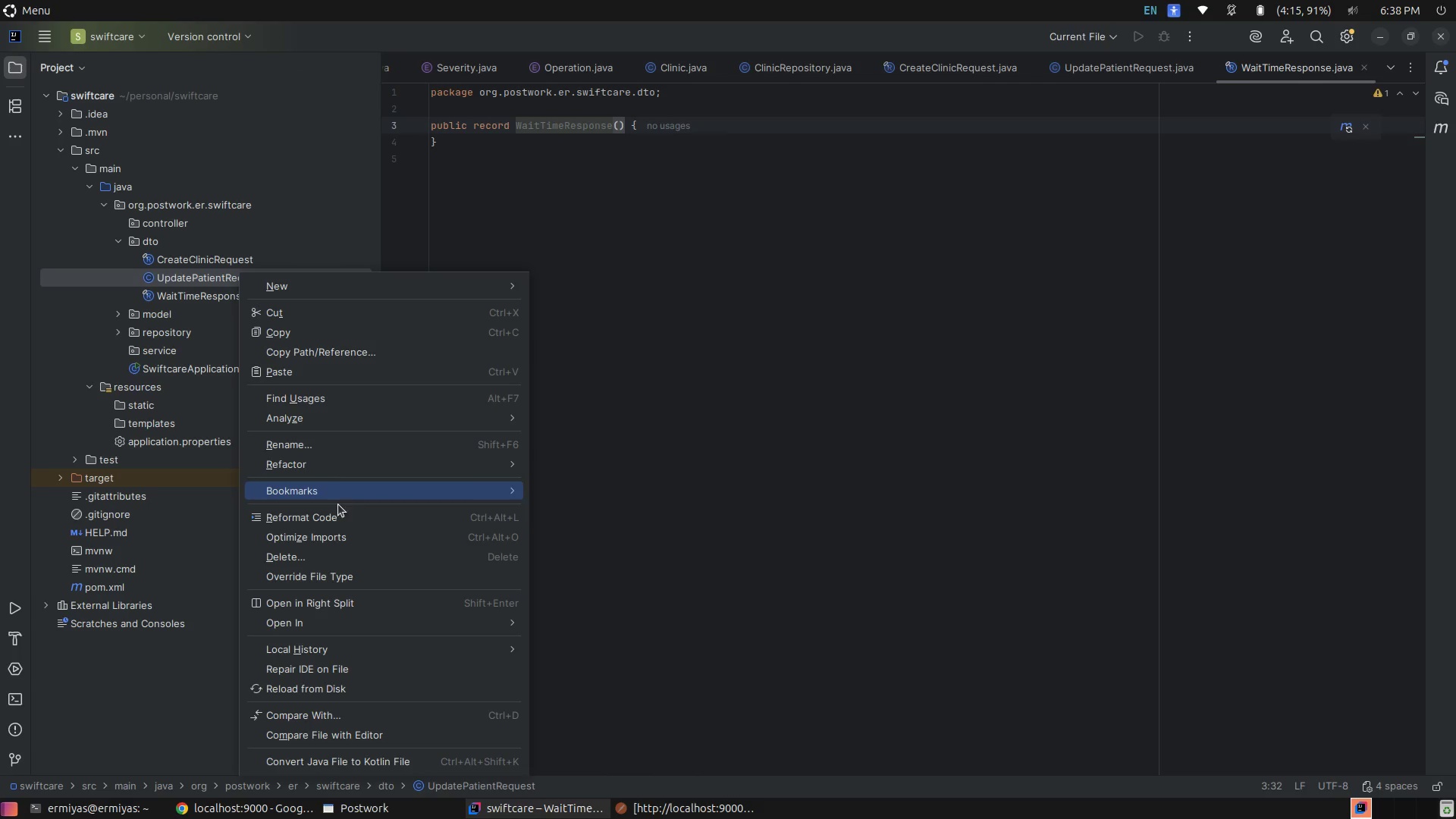 
left_click([628, 37])
 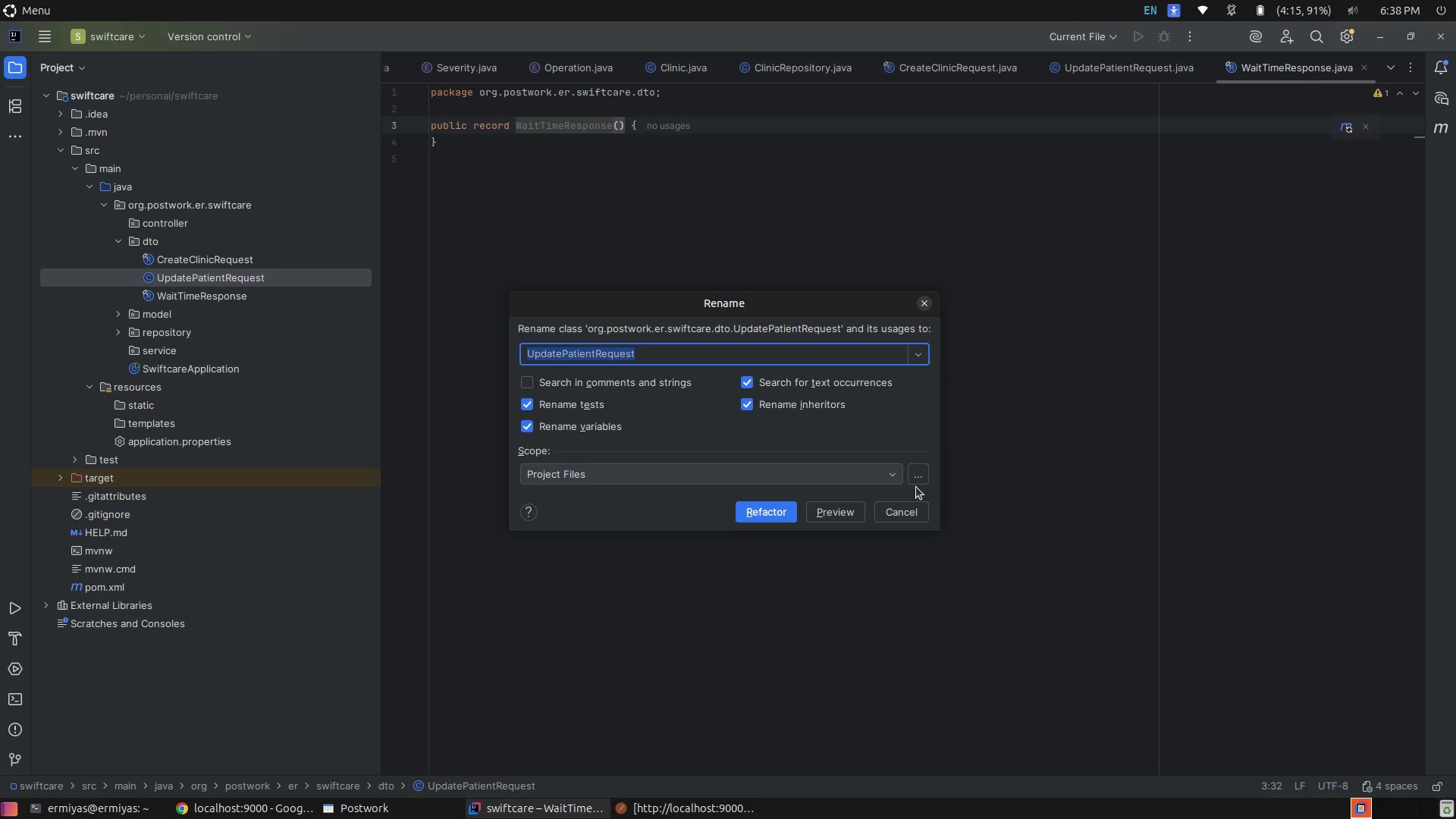 
wait(6.97)
 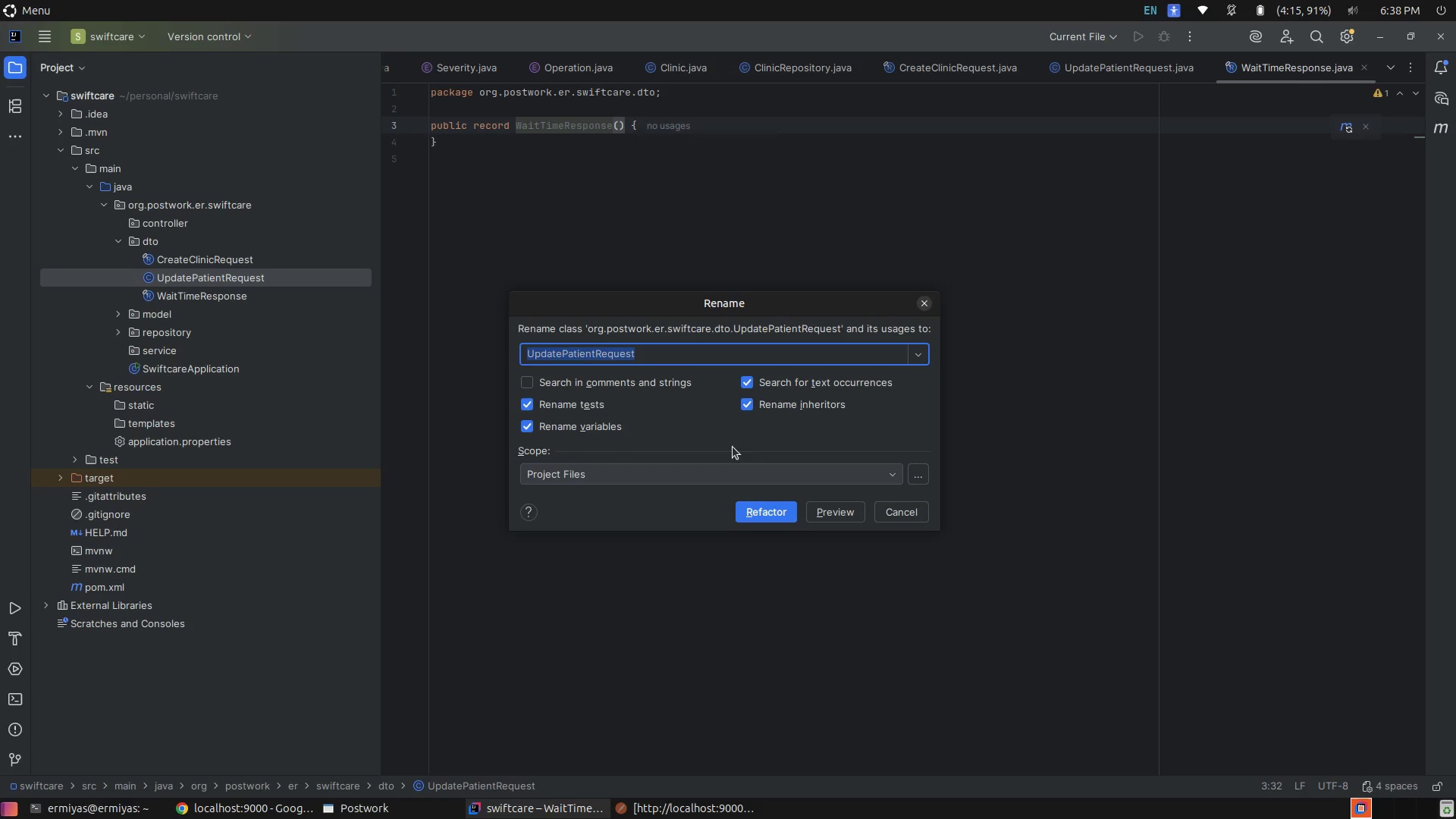 
left_click([919, 309])
 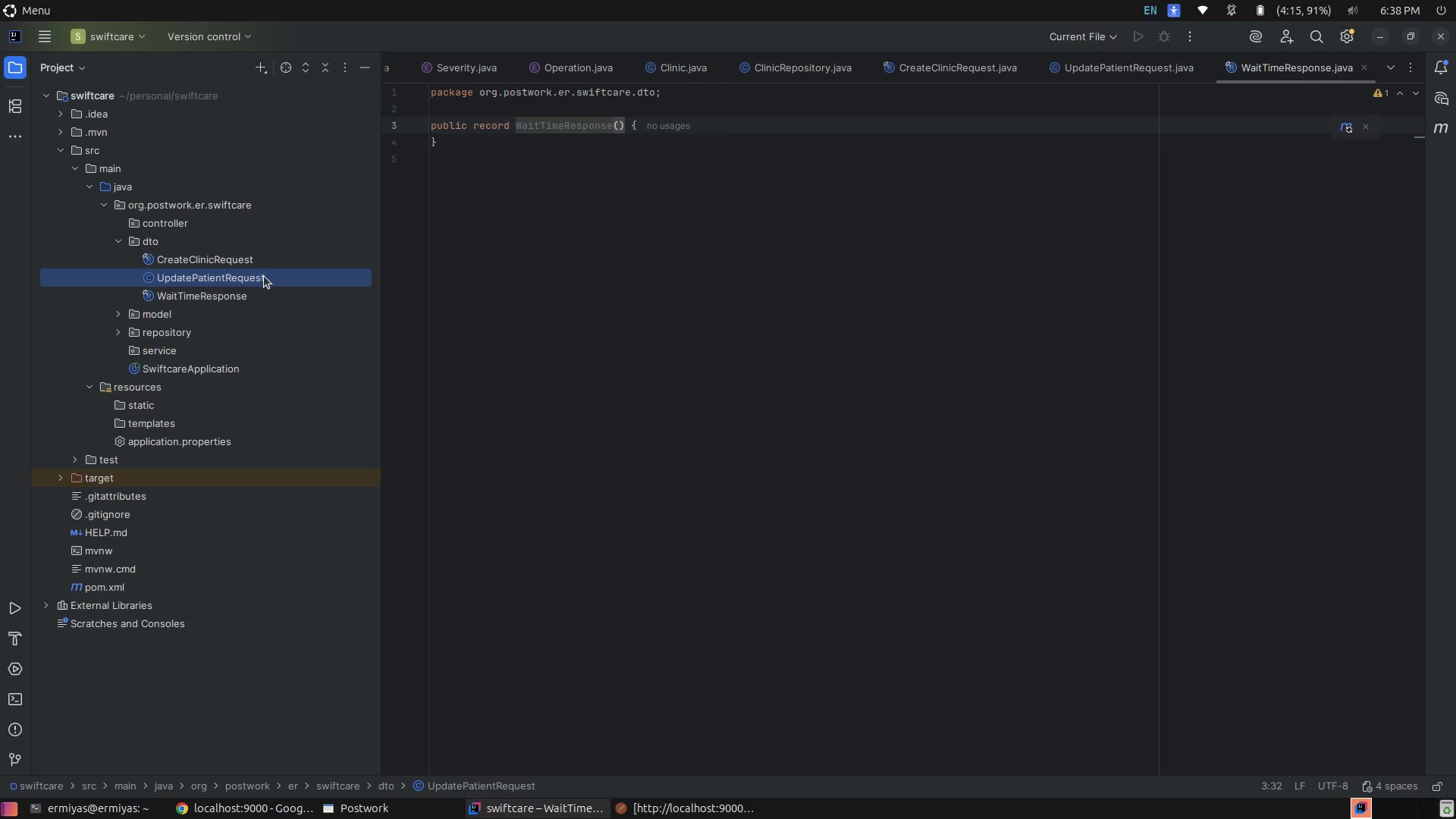 
right_click([264, 276])
 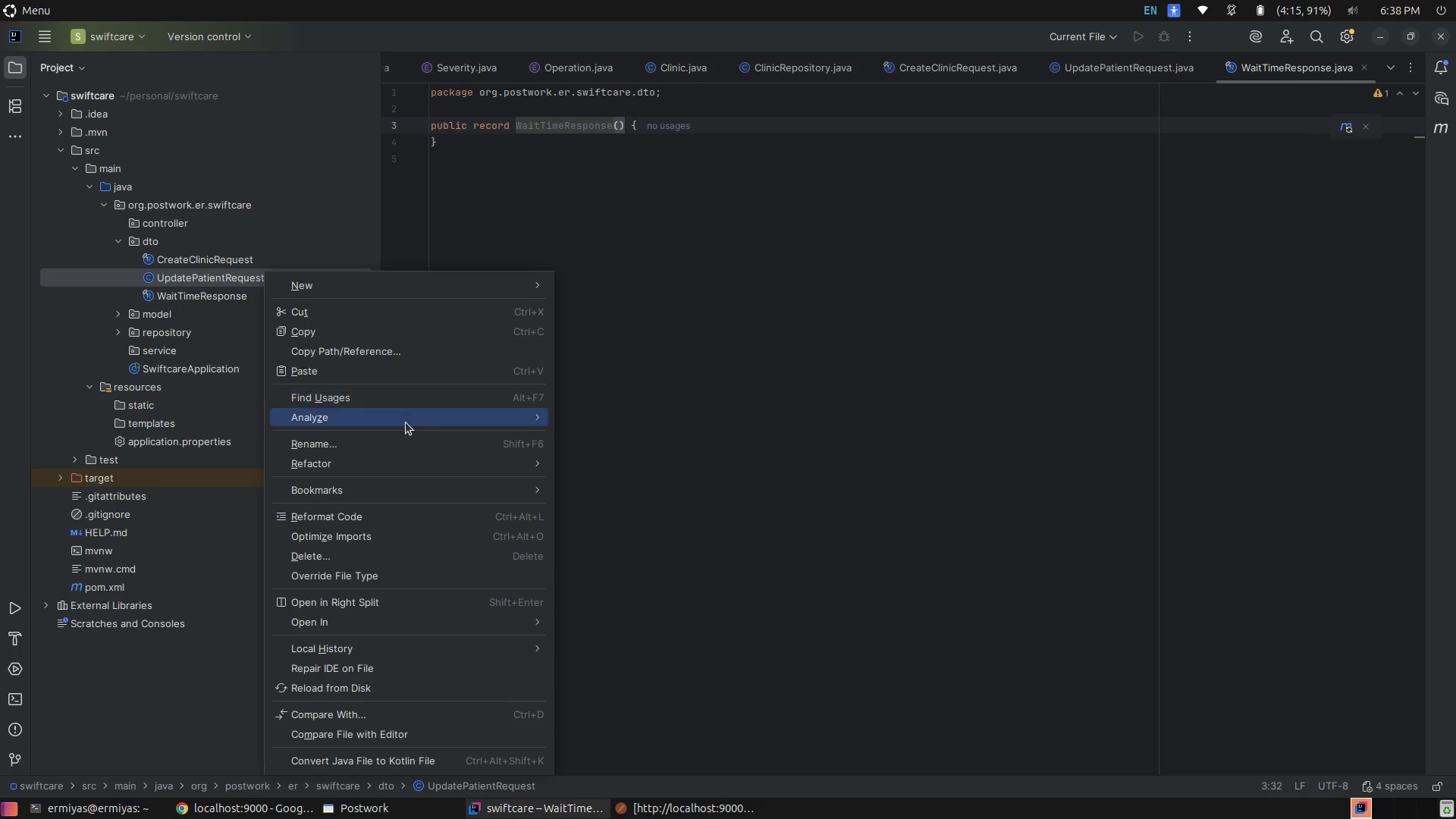 
left_click([416, 463])
 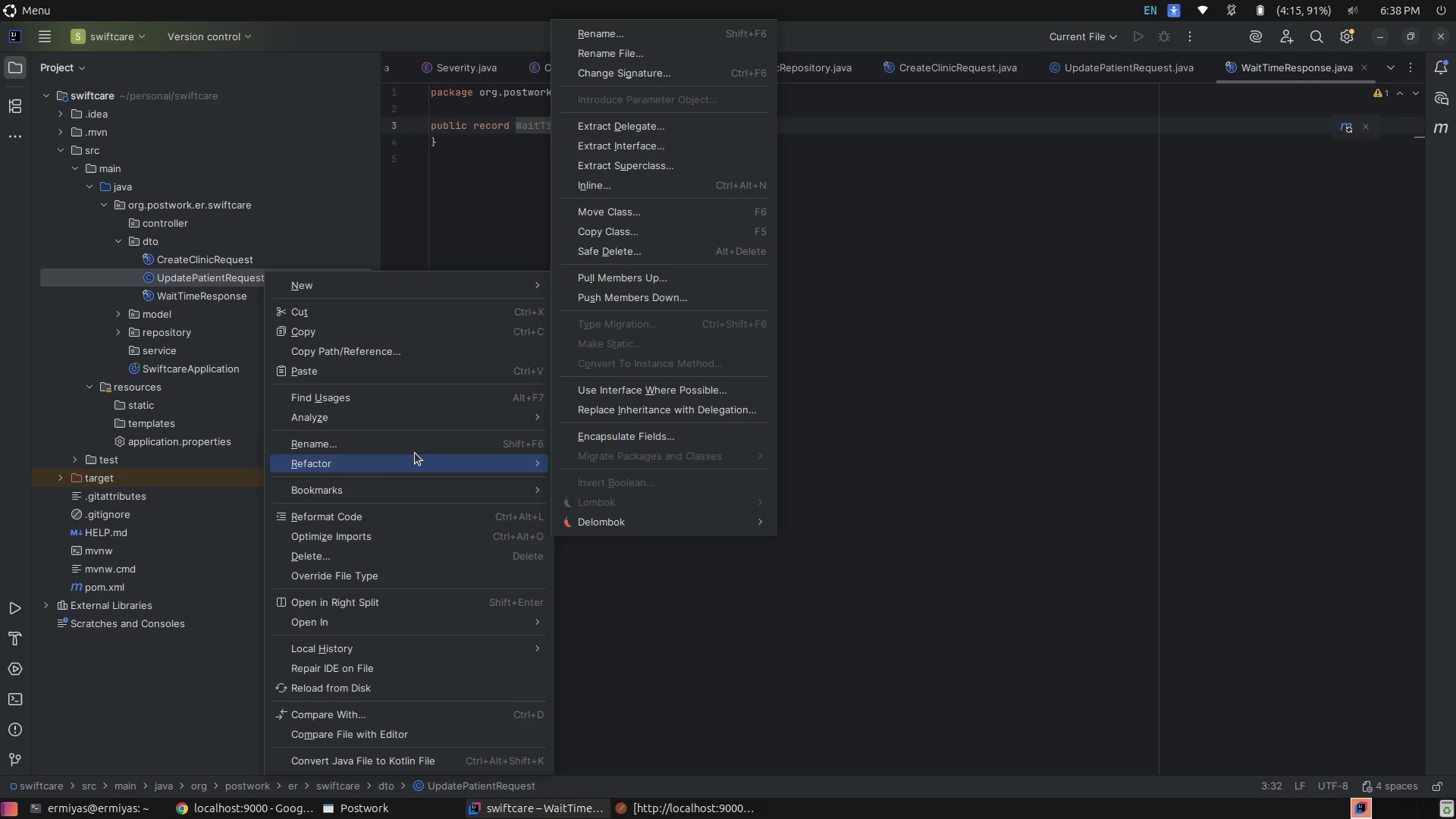 
left_click([412, 446])
 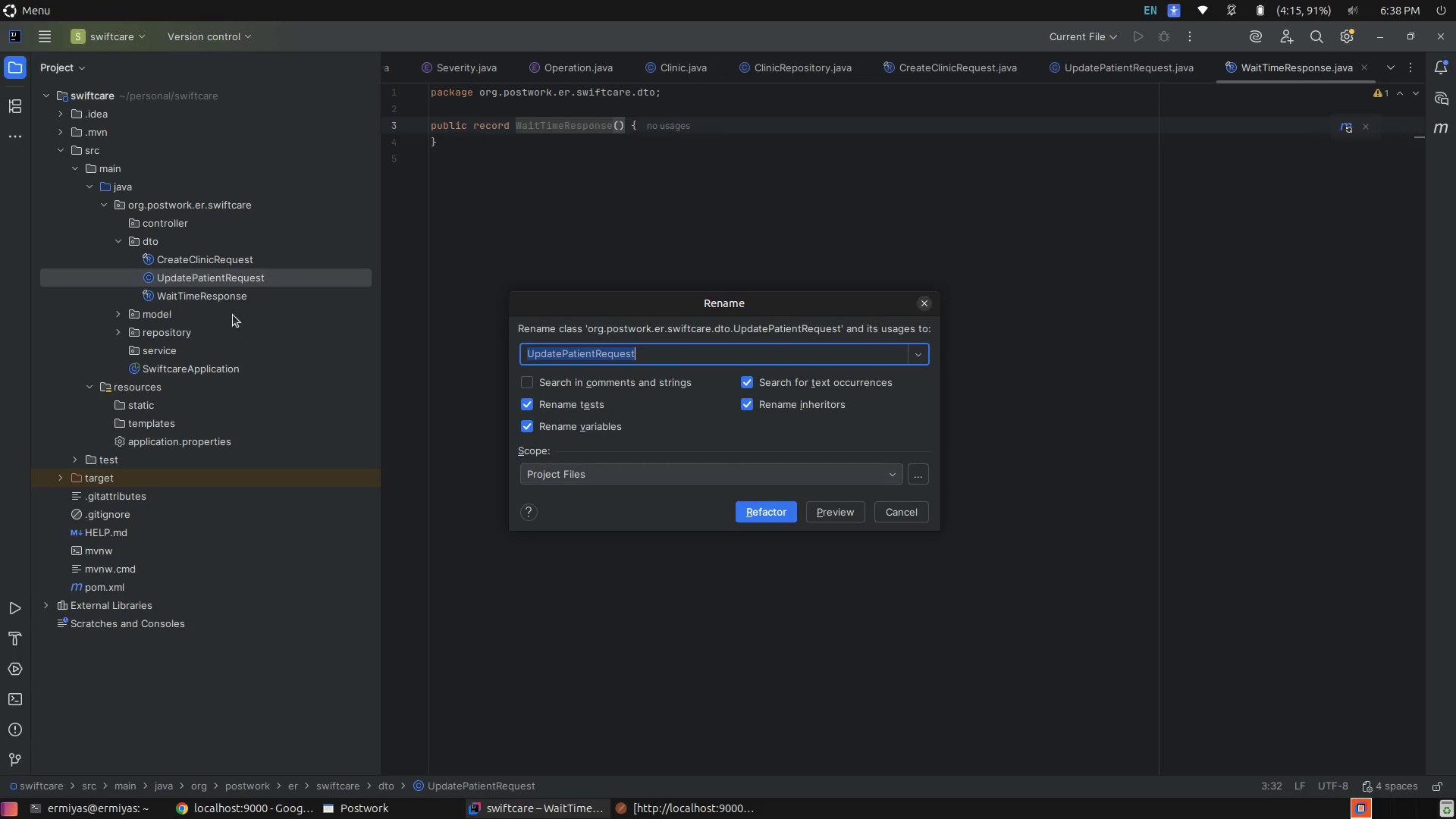 
right_click([204, 271])
 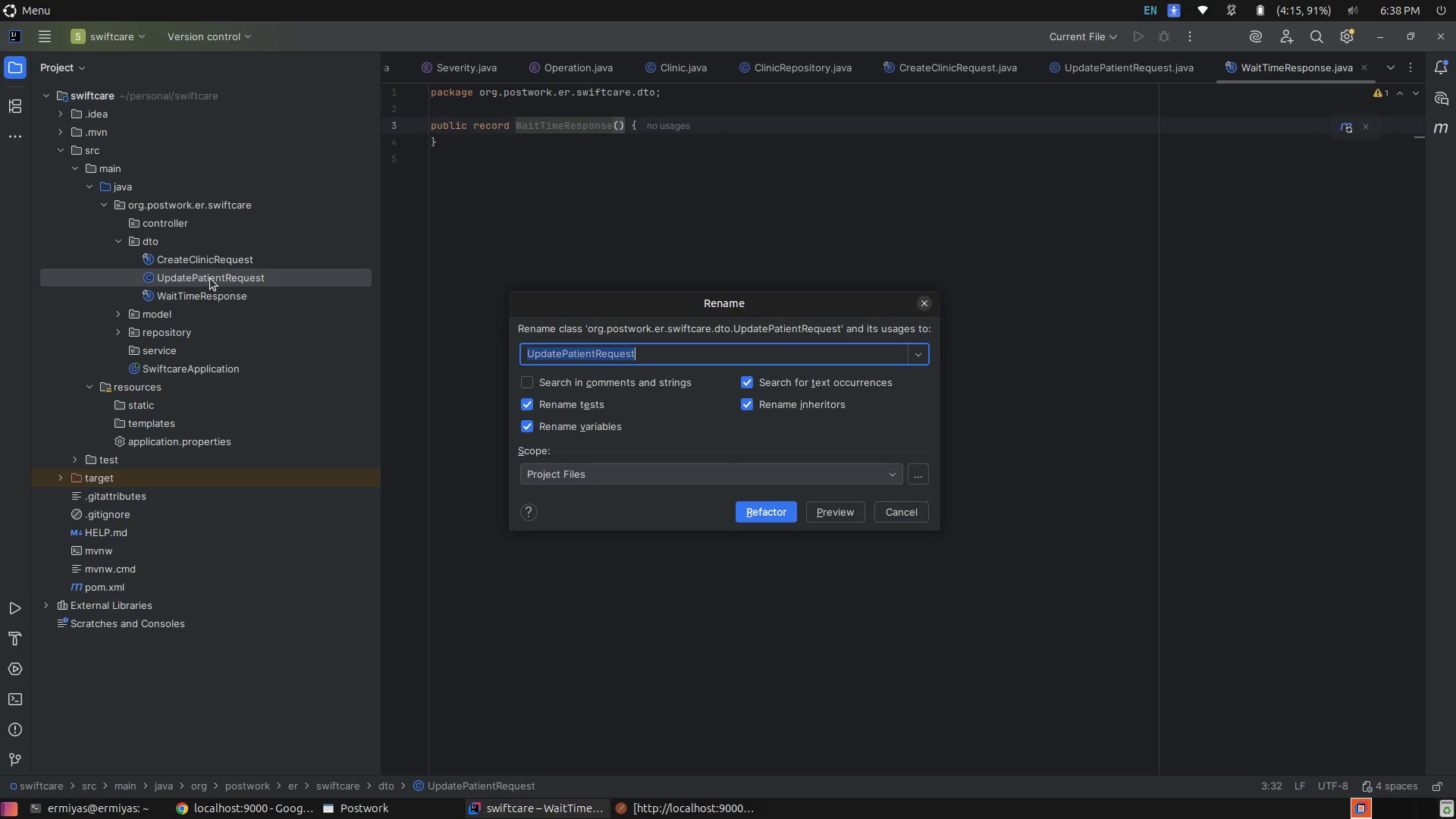 
right_click([211, 278])
 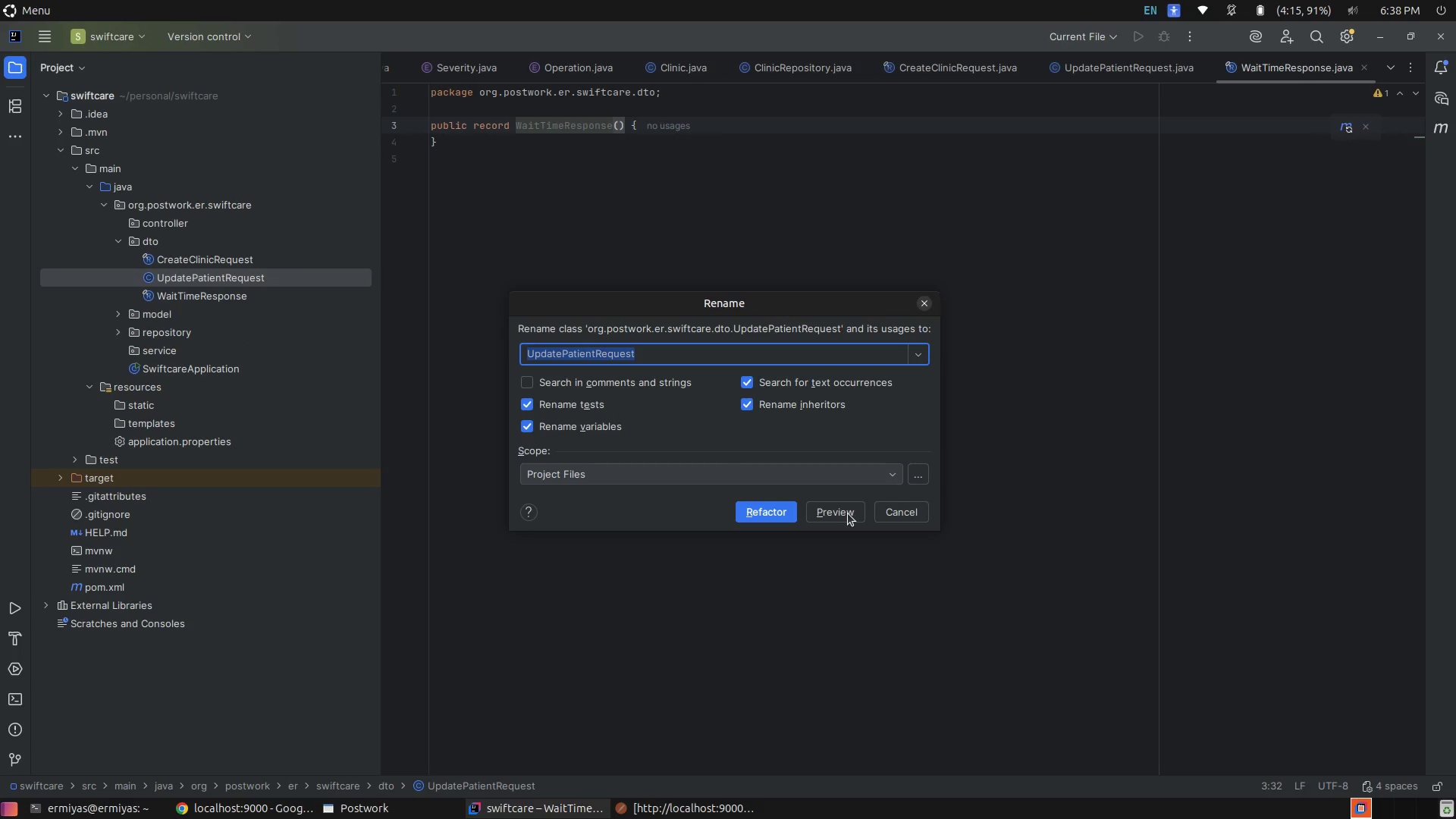 
left_click([894, 516])
 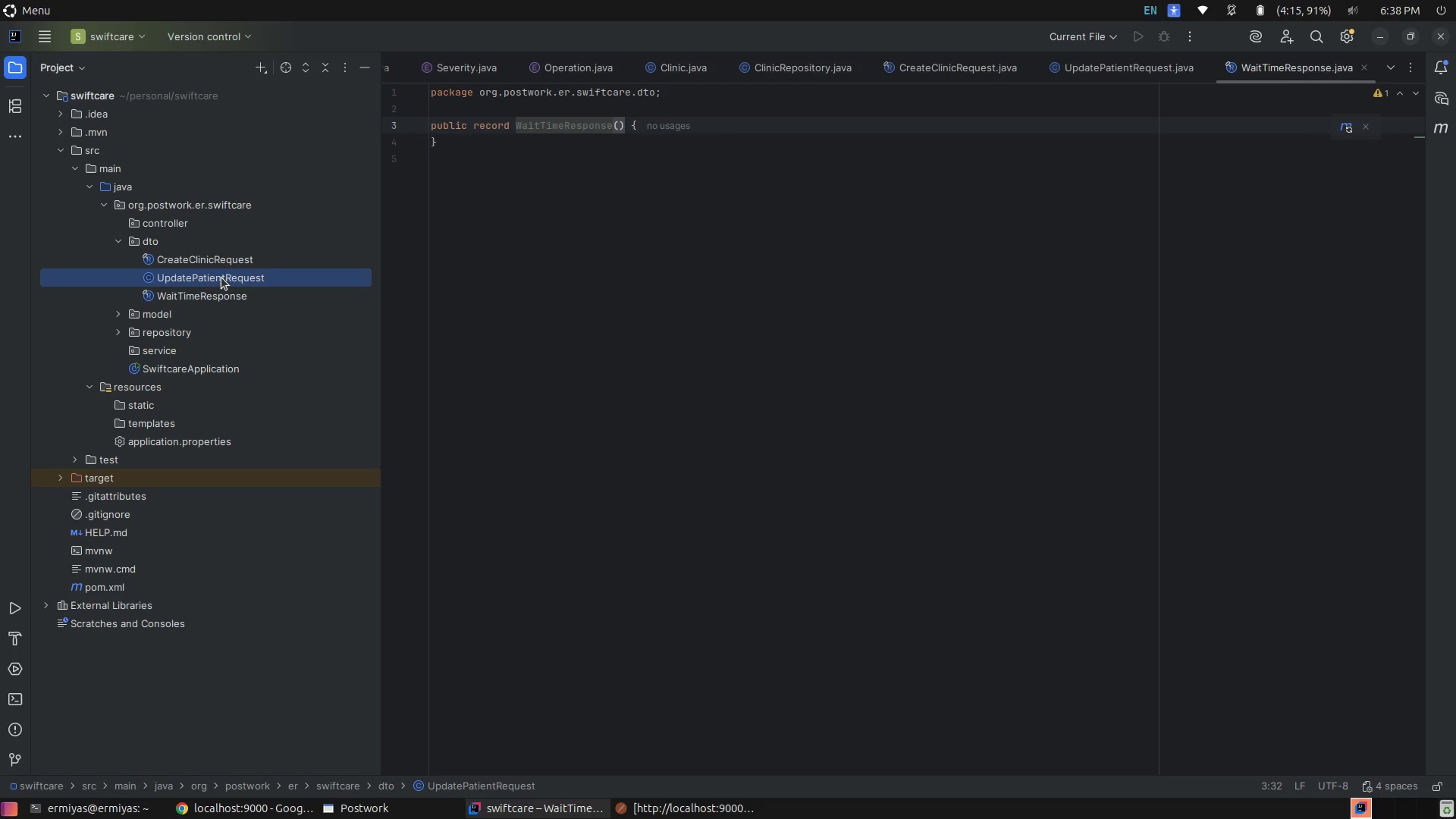 
right_click([215, 270])
 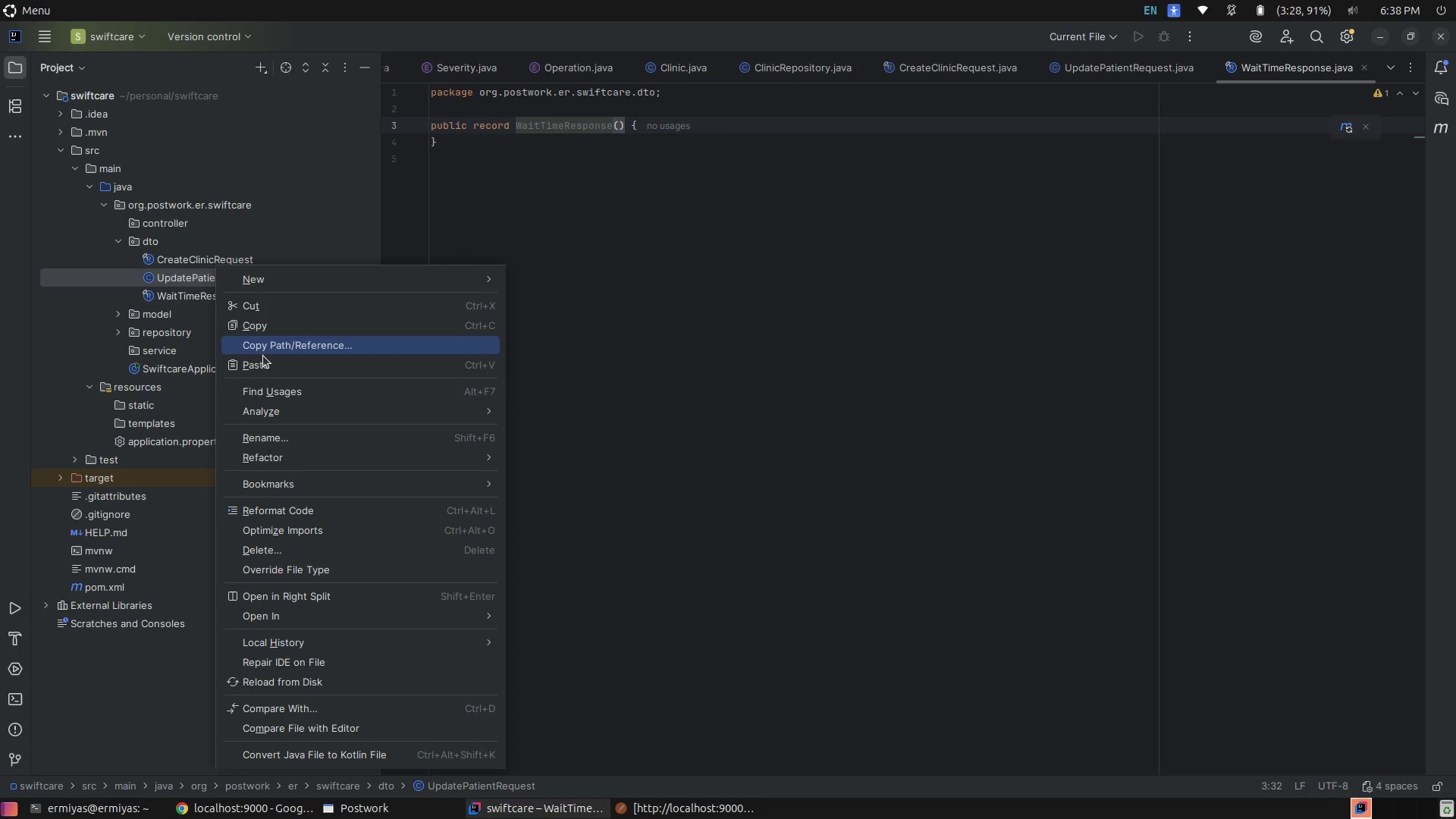 
wait(6.01)
 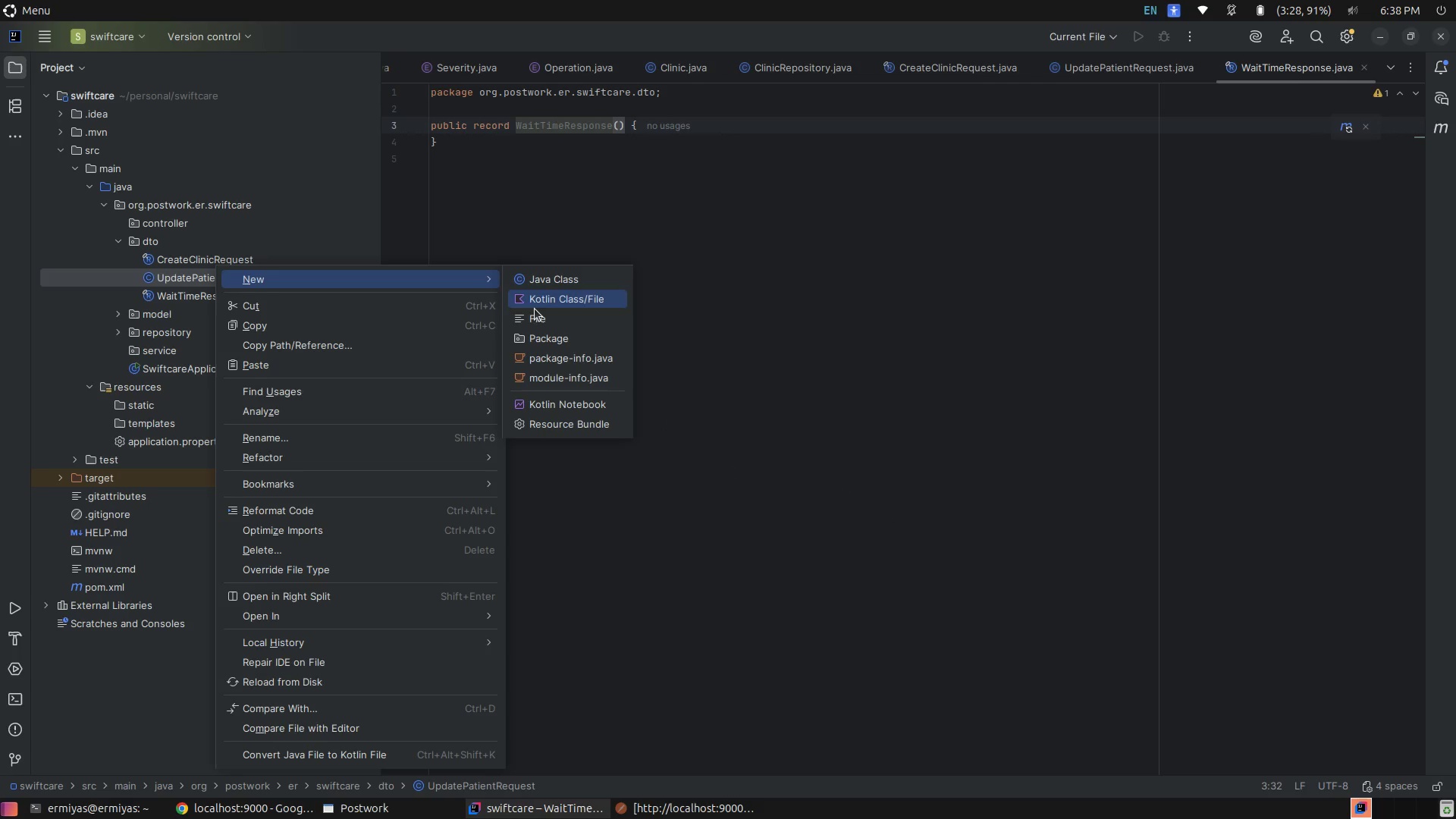 
left_click([276, 549])
 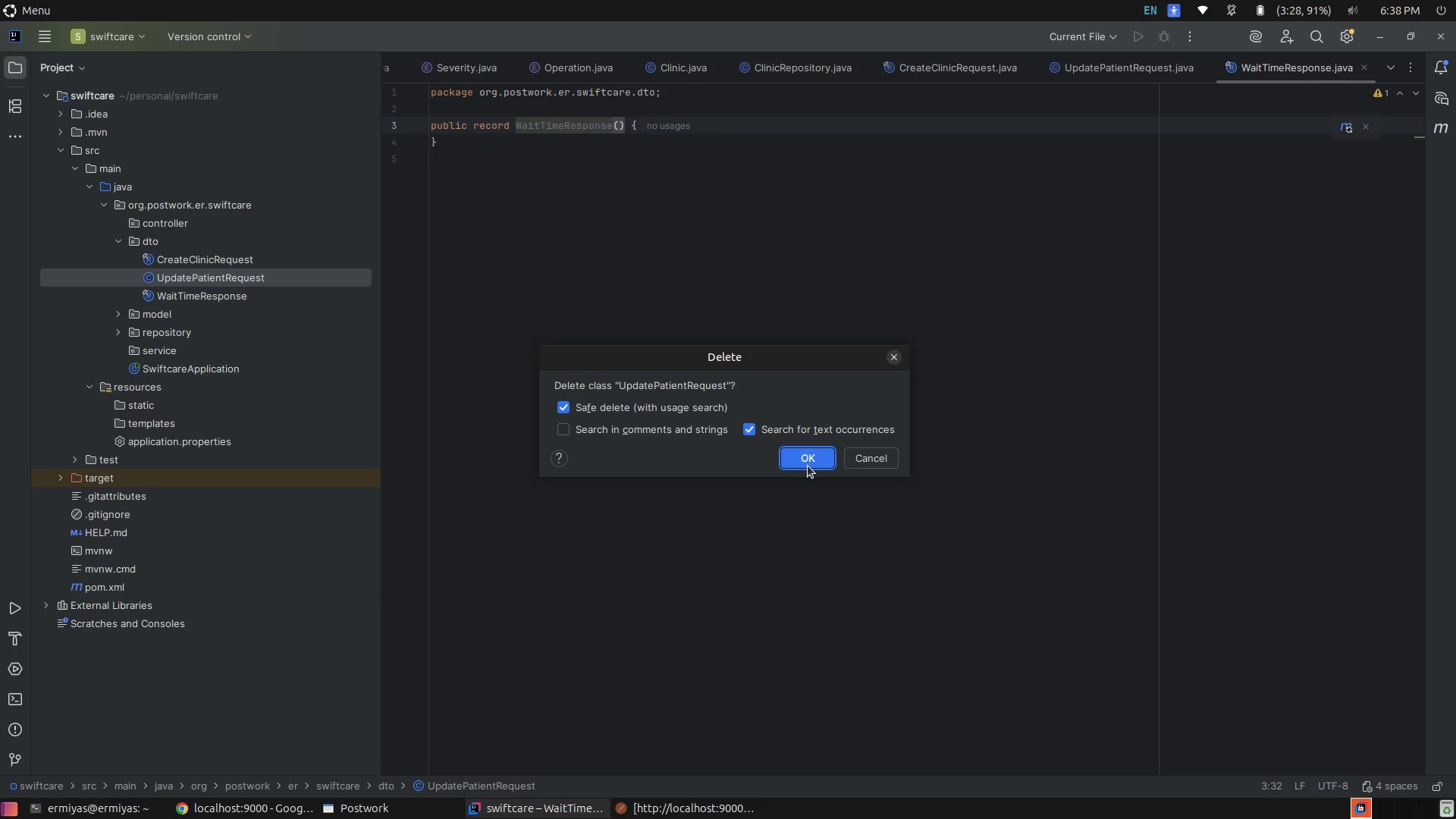 
left_click([808, 459])
 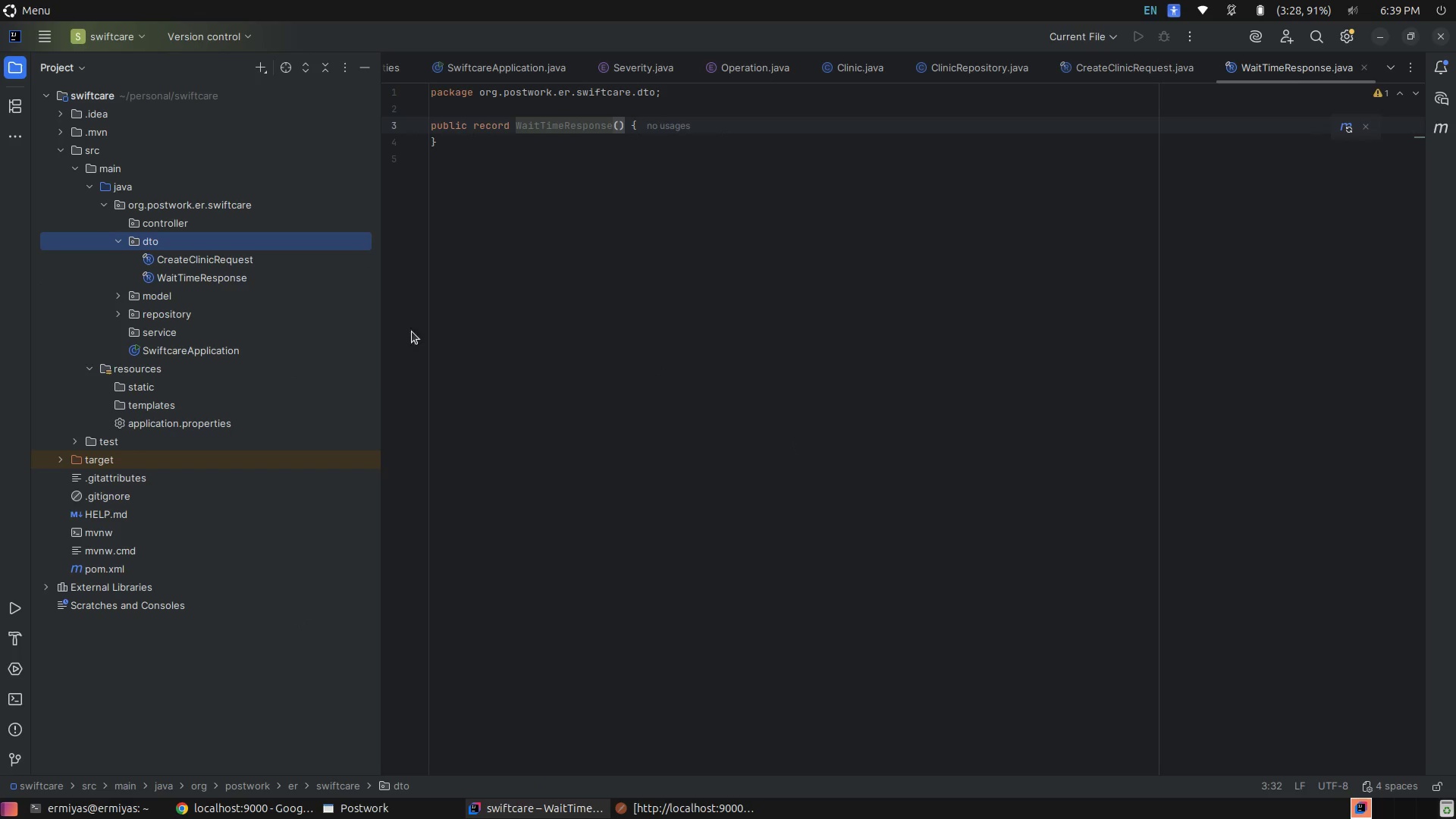 
right_click([164, 243])
 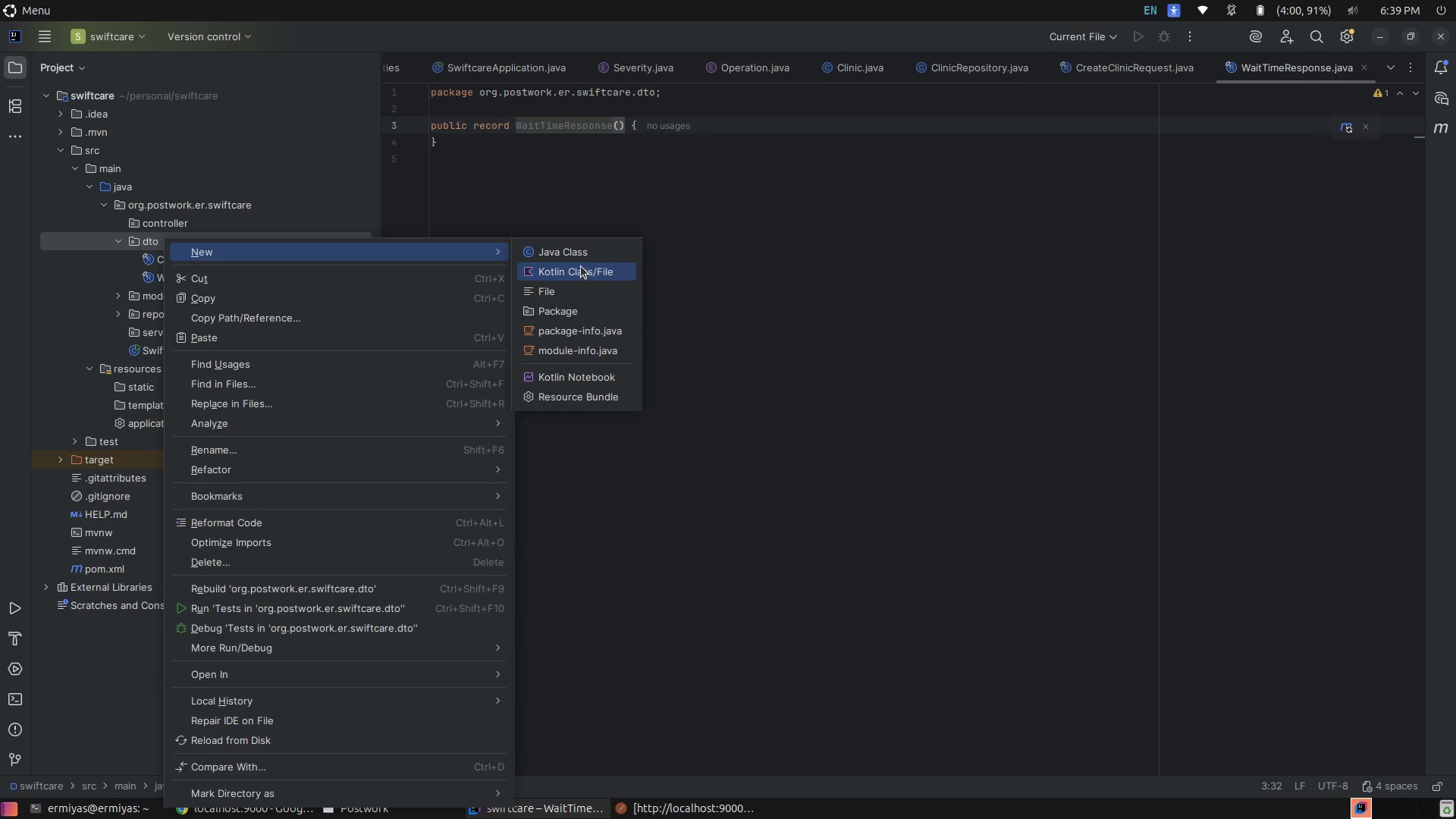 
left_click([579, 258])
 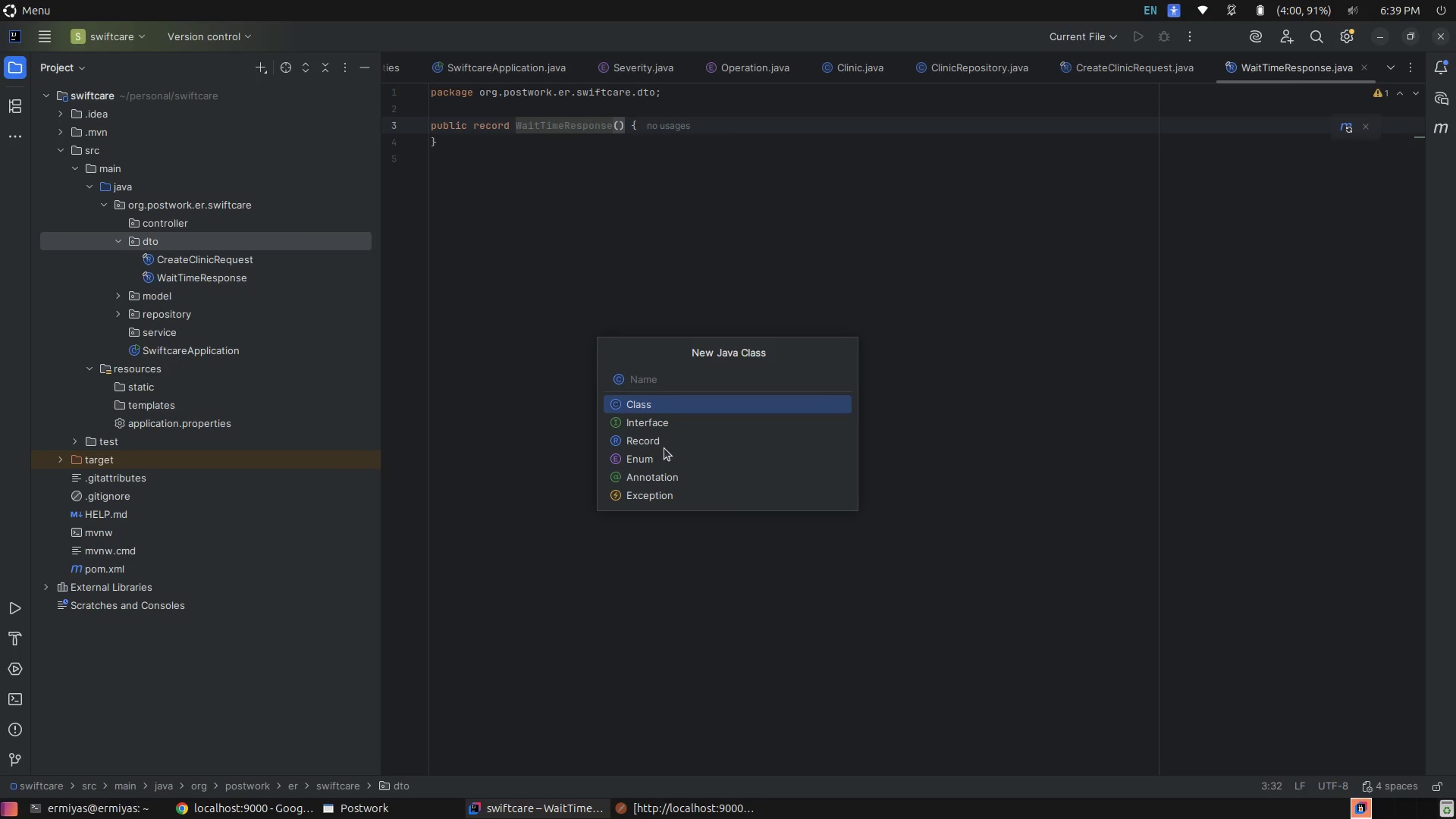 
left_click([663, 446])
 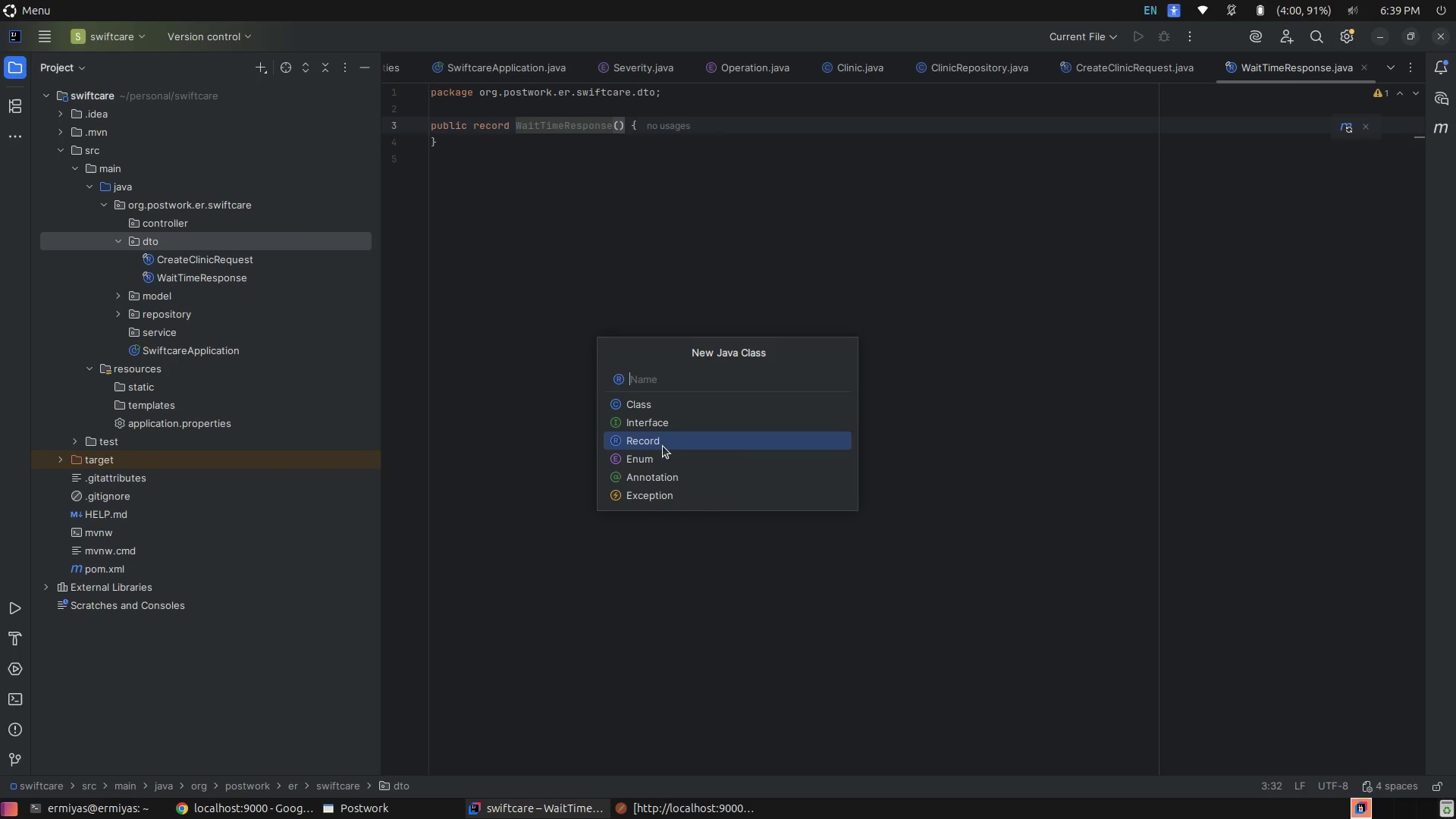 
type(Ck)
key(Backspace)
type(linicResponse.java)
 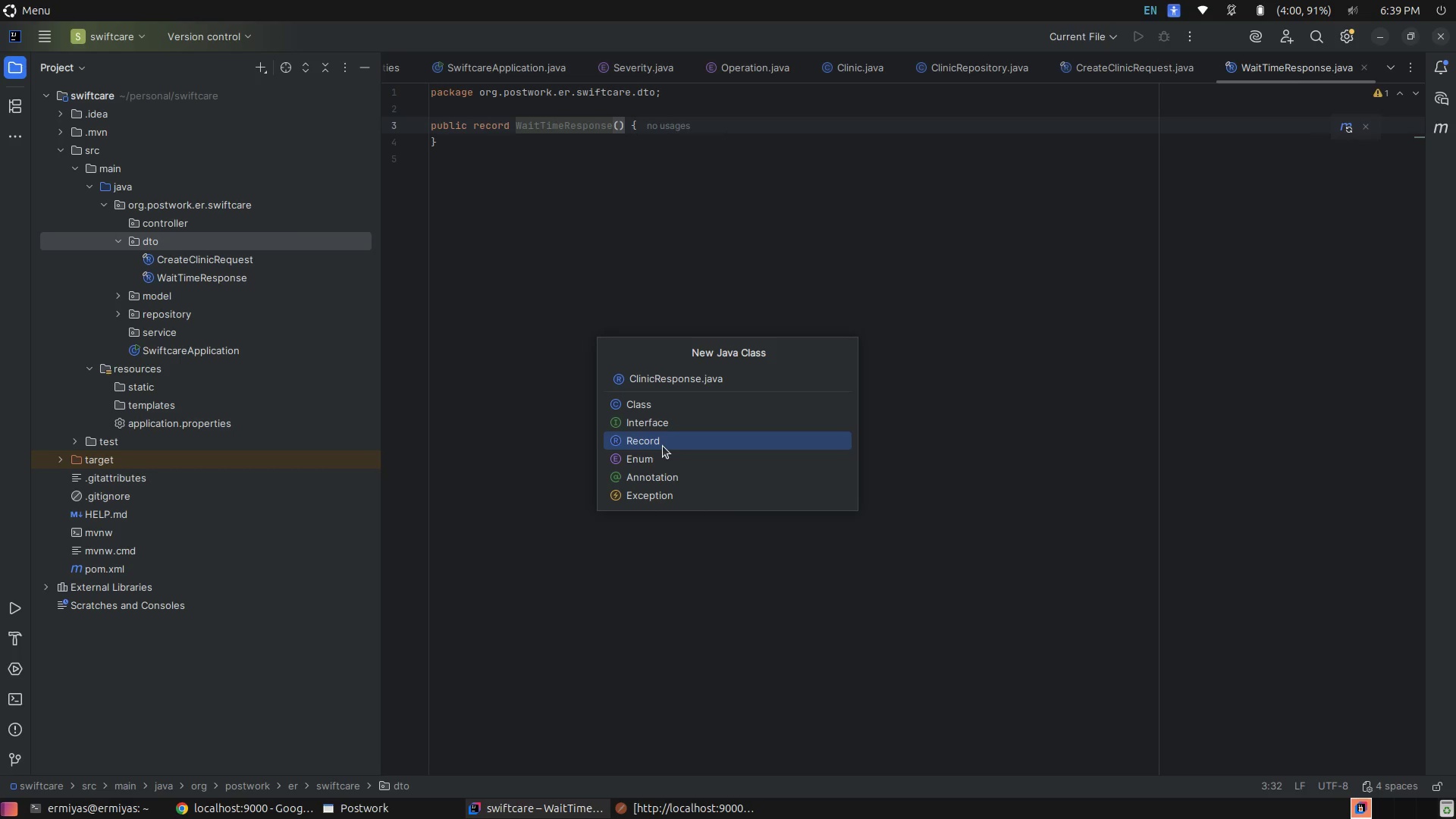 
wait(7.17)
 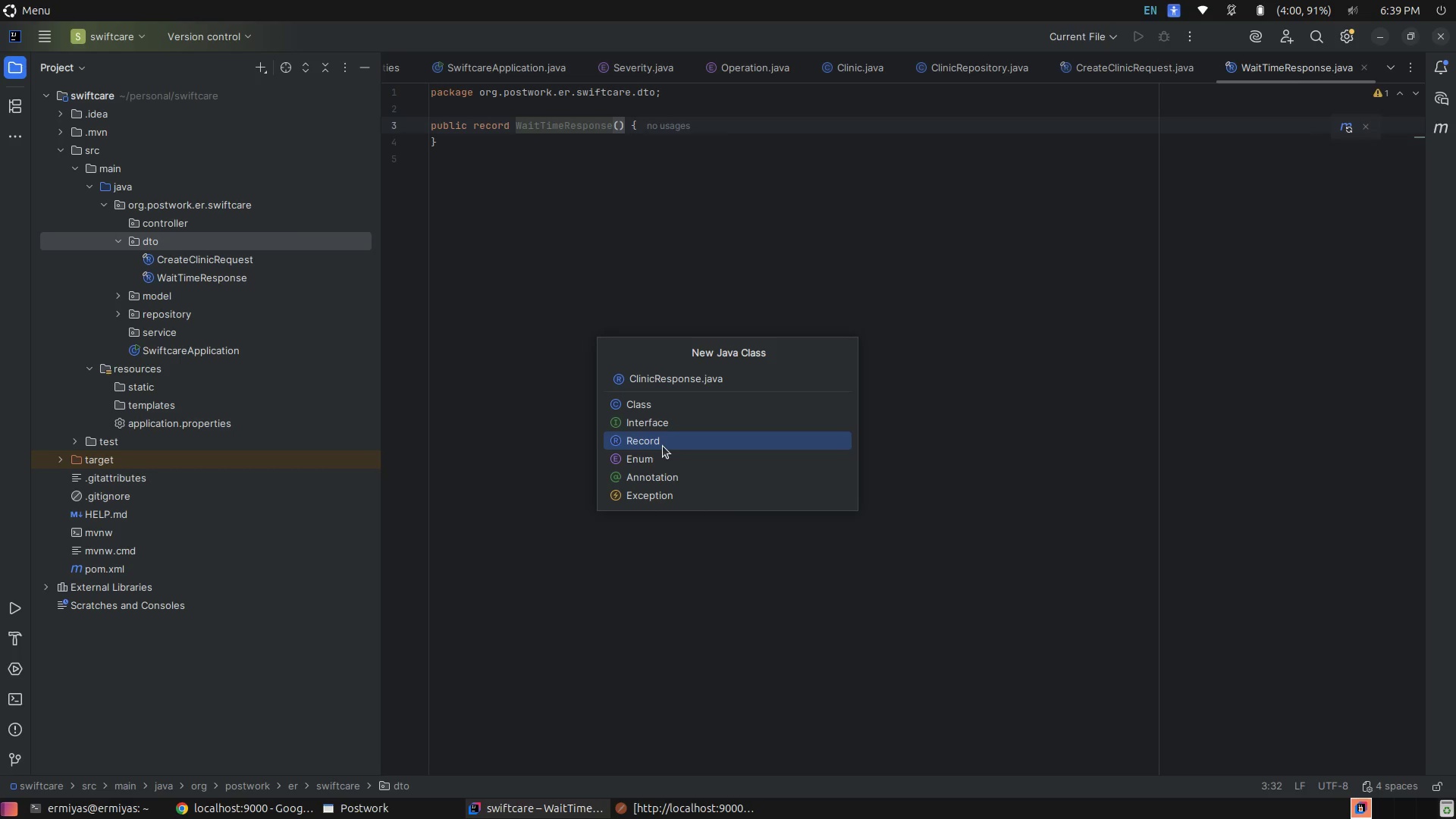 
key(Enter)
 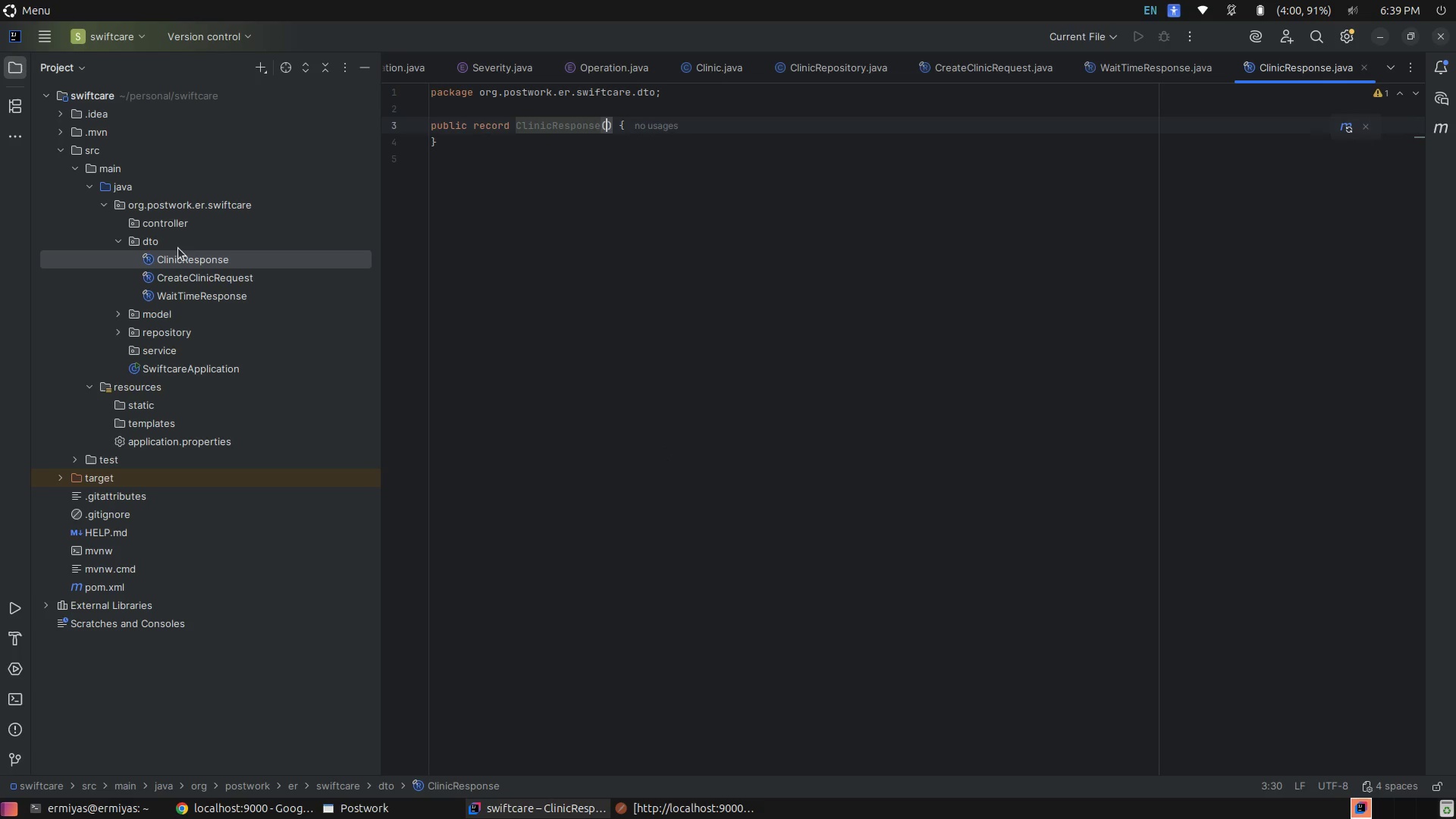 
right_click([169, 245])
 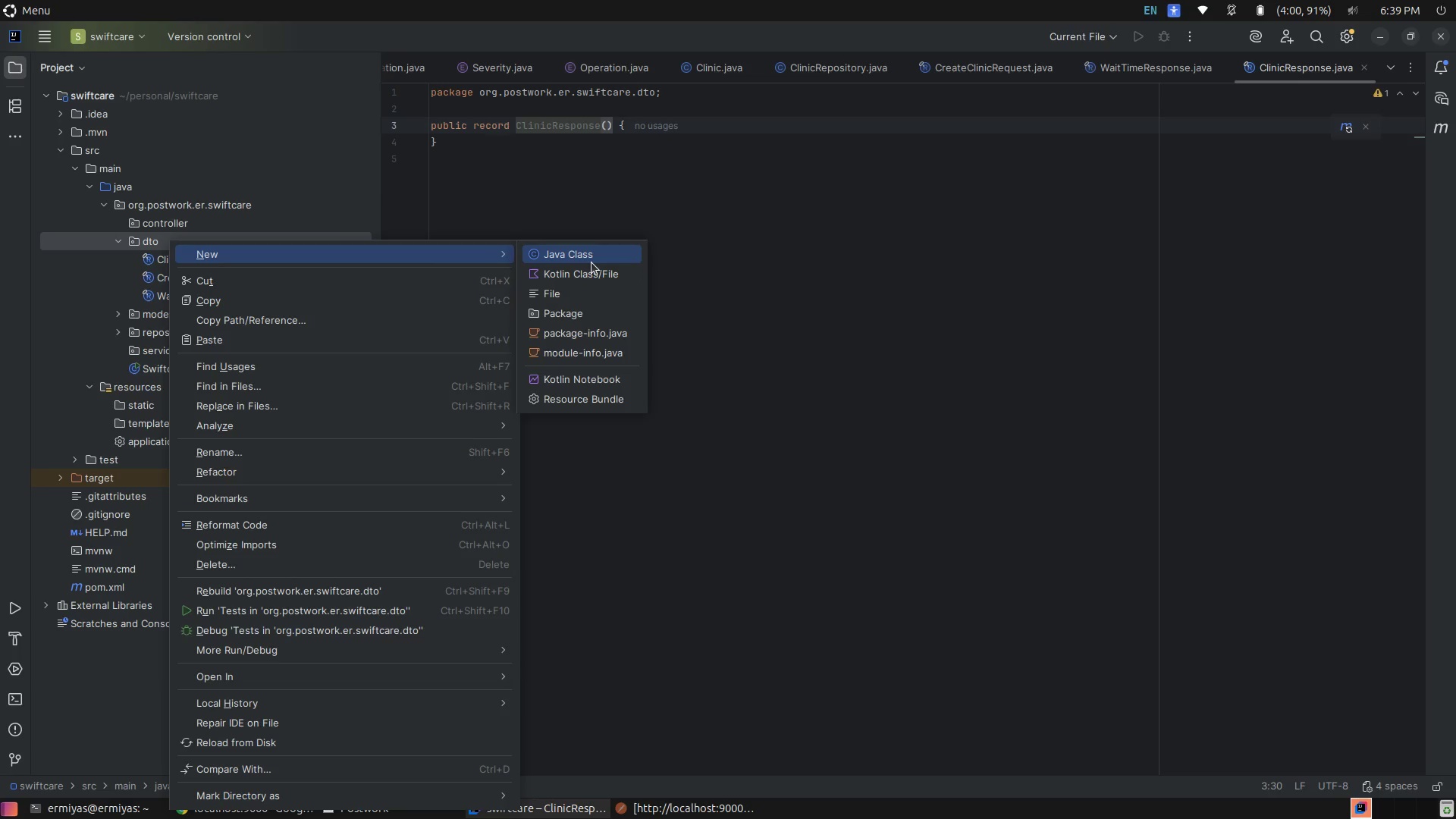 
left_click([580, 259])
 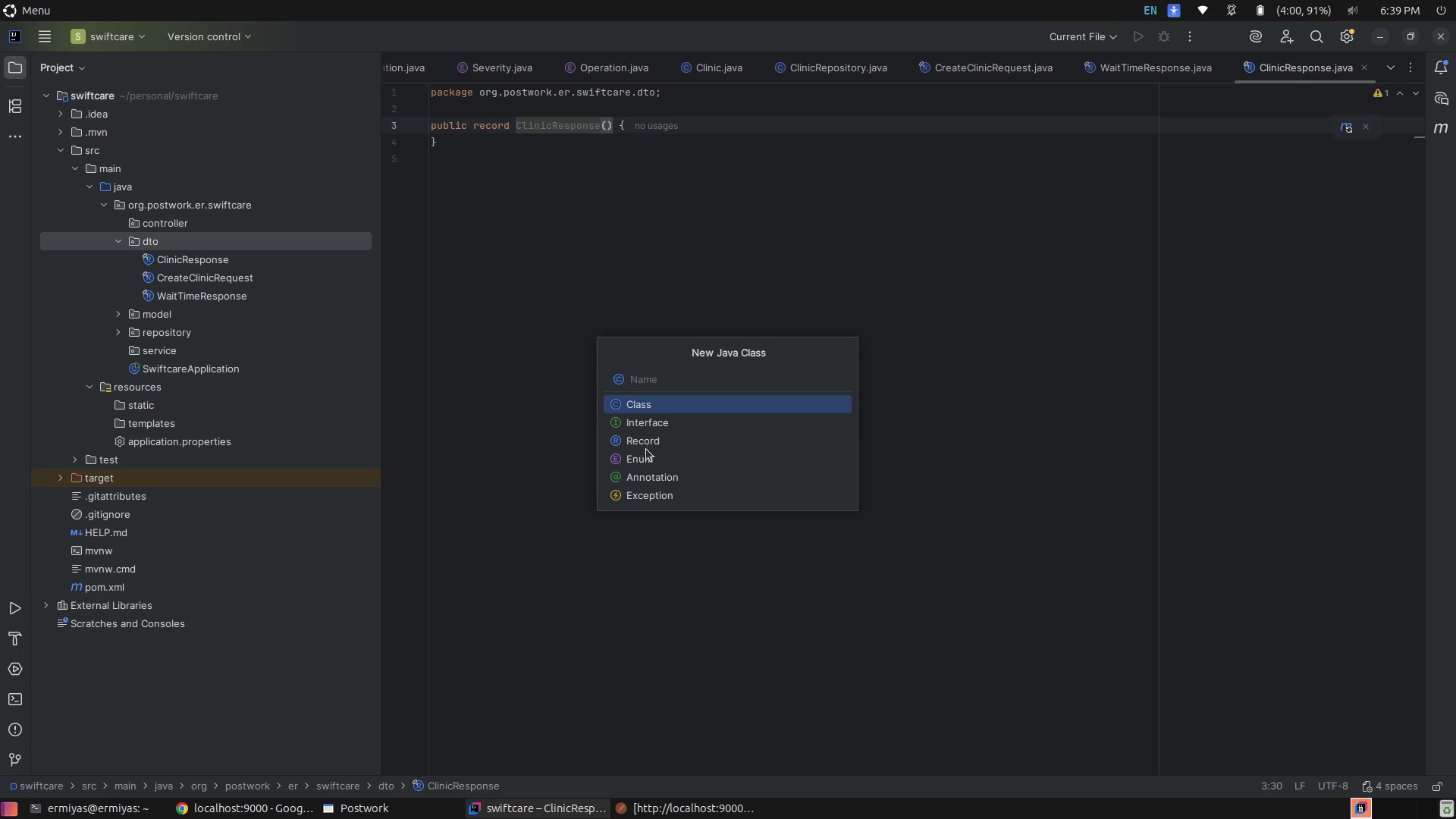 
left_click([646, 451])
 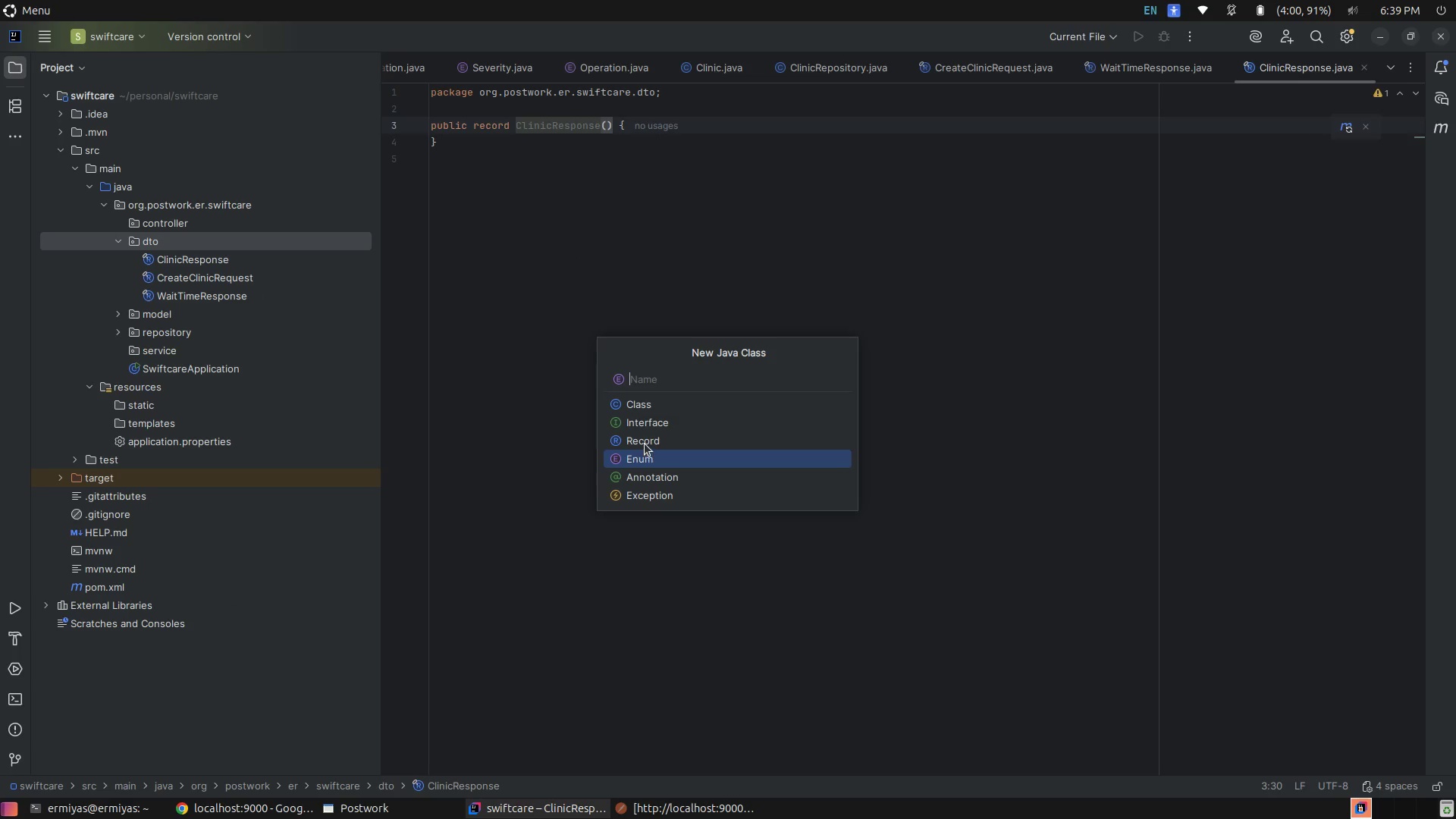 
left_click([645, 444])
 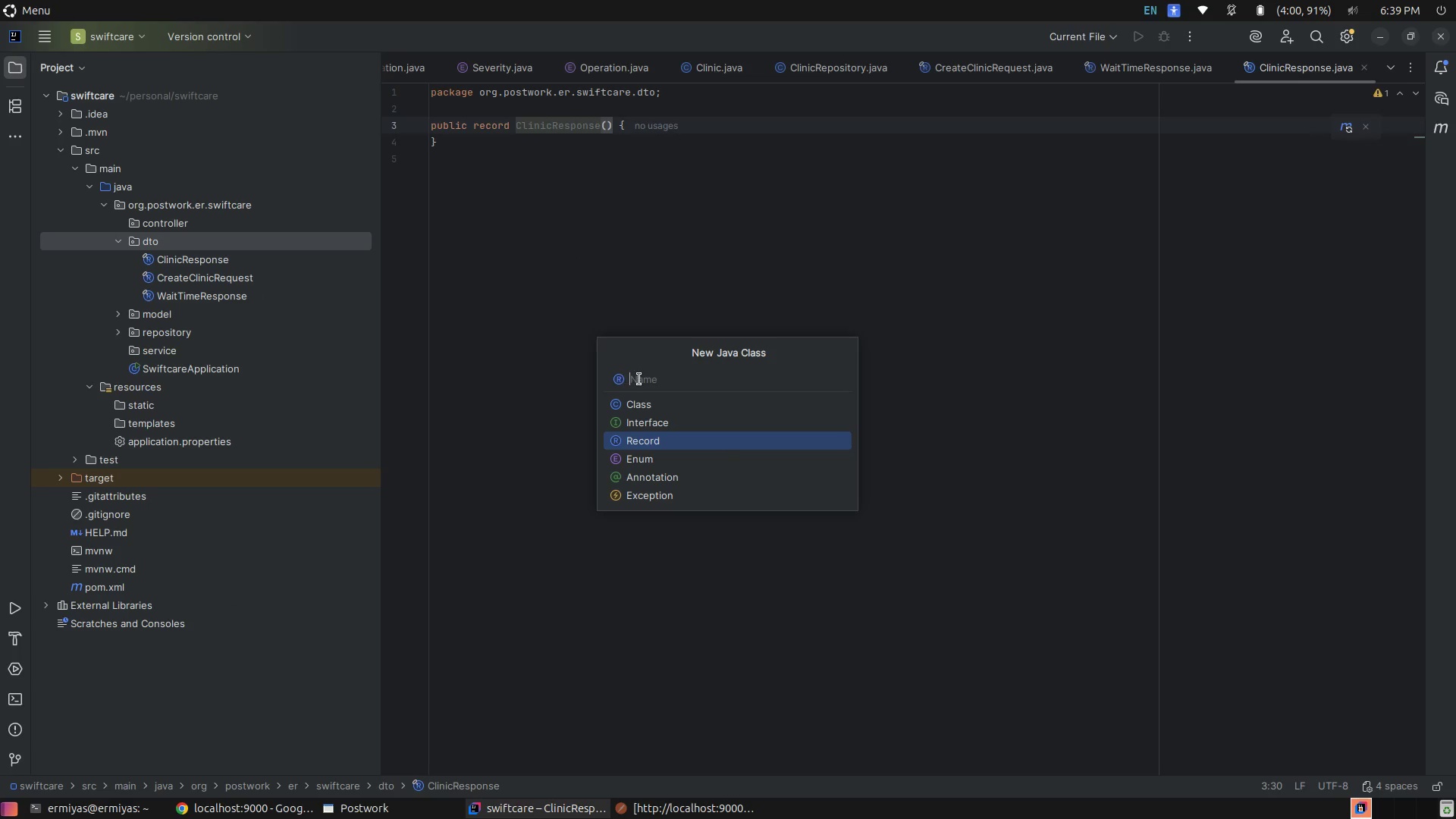 
left_click([647, 381])
 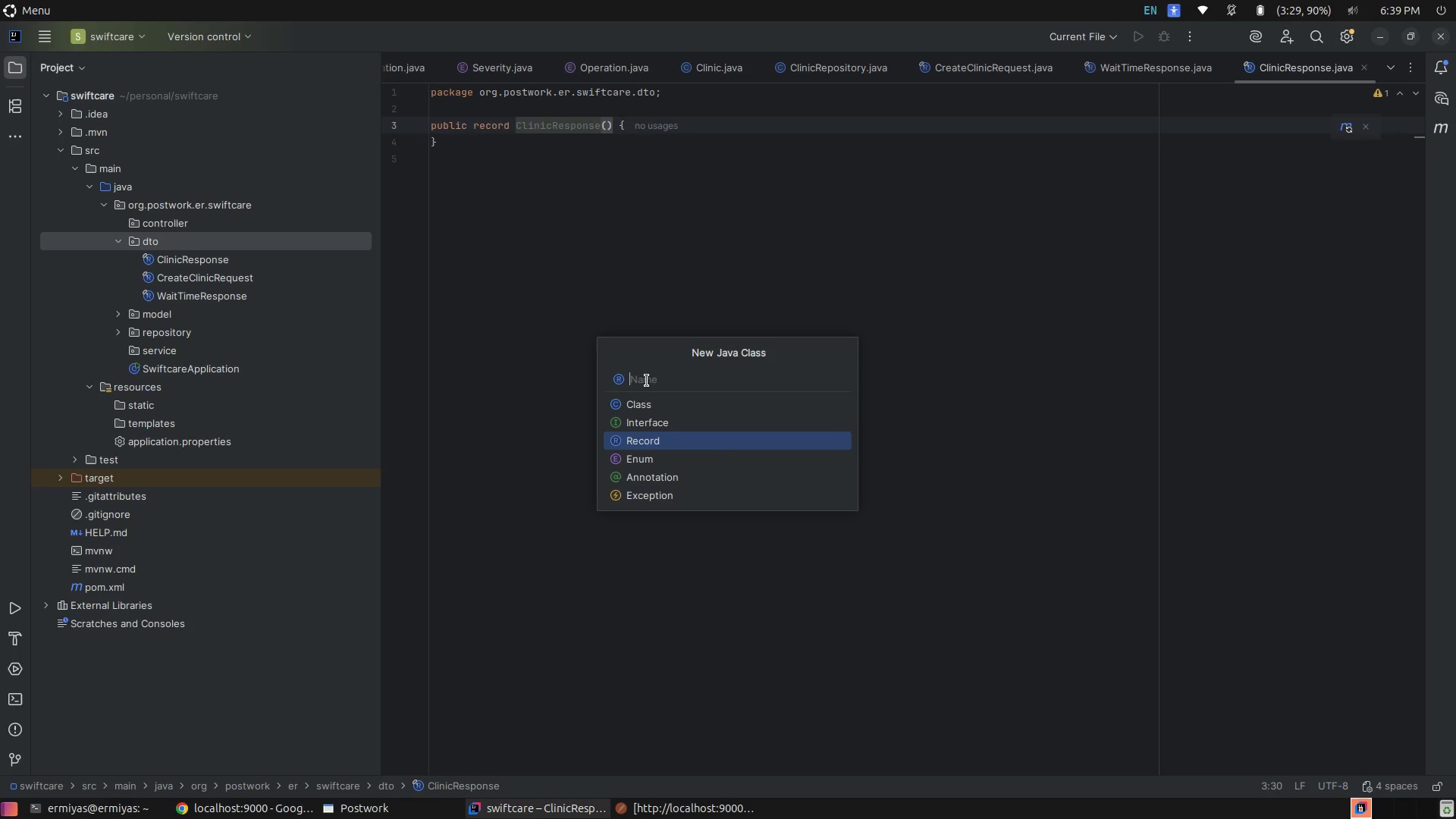 
type(UpdatePatientresponse.java)
 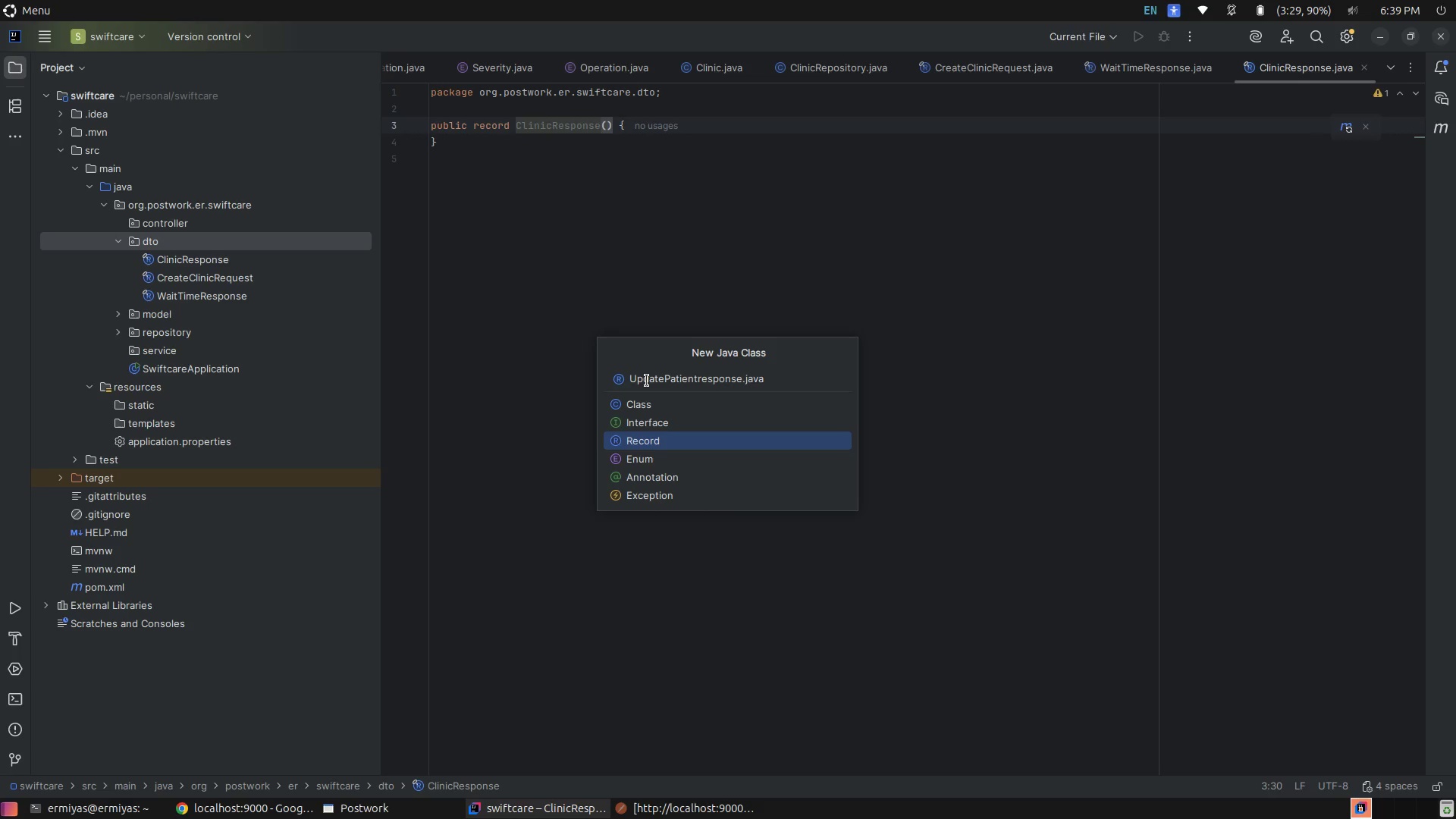 
key(Enter)
 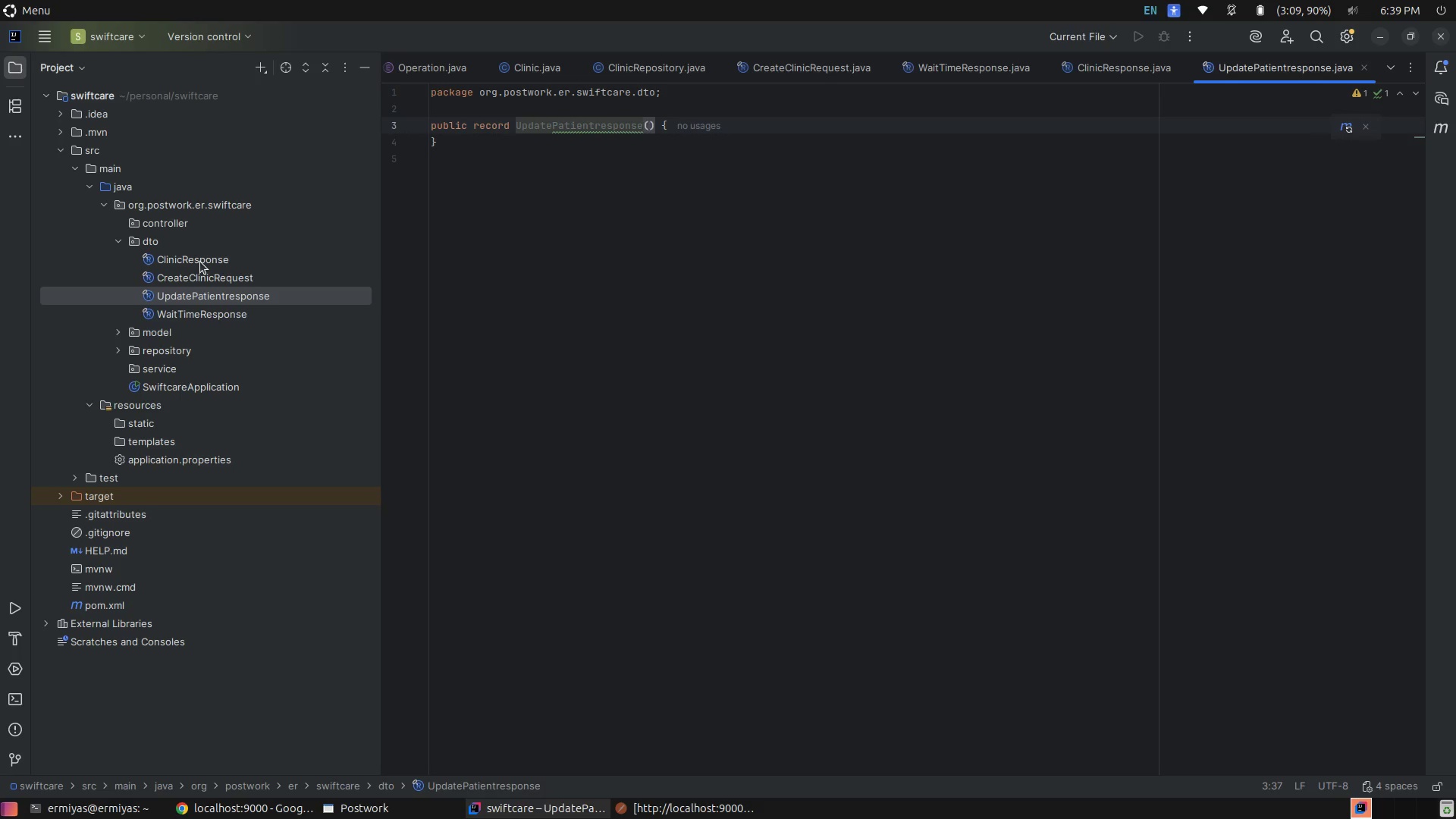 
wait(14.55)
 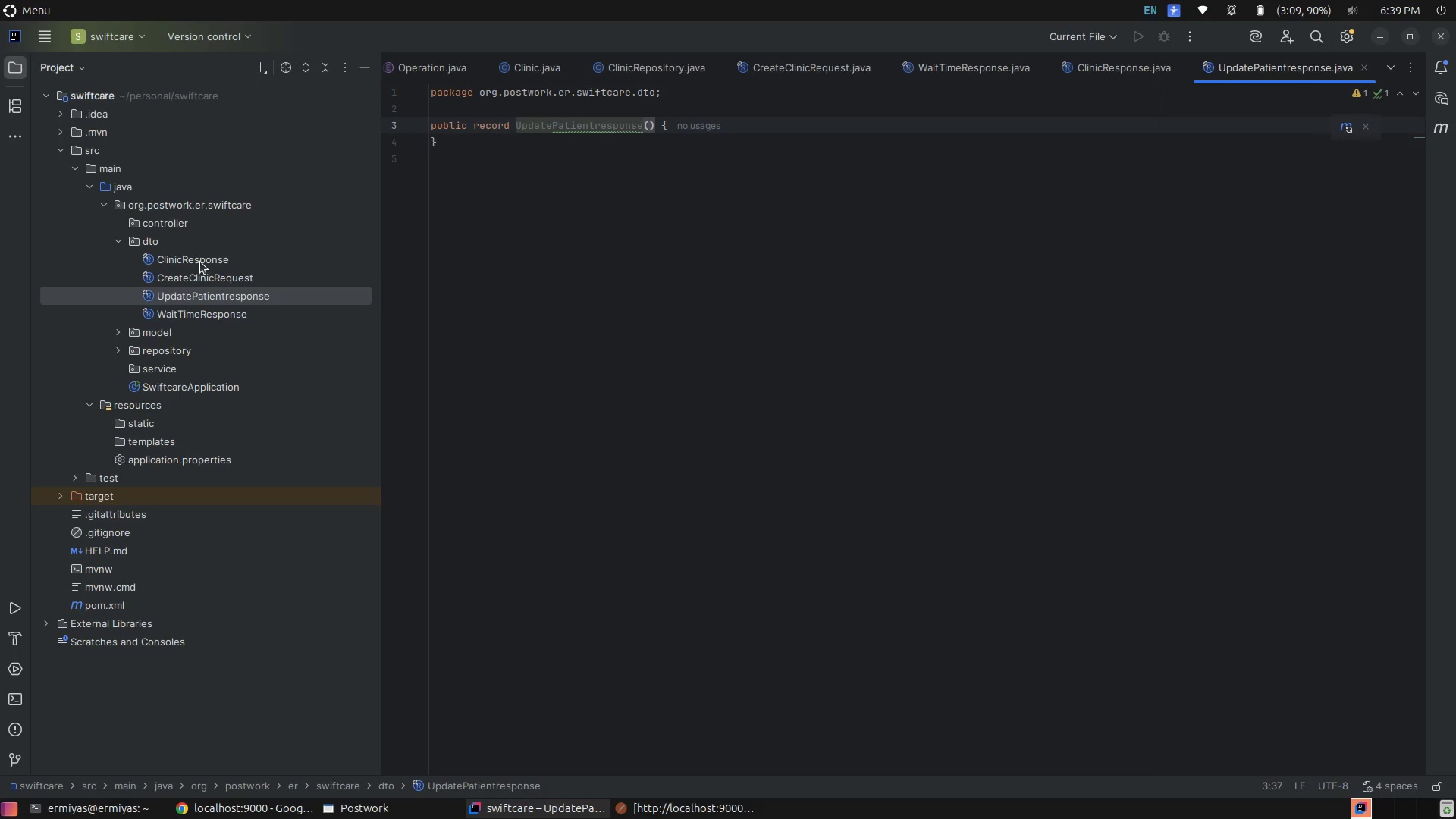 
double_click([234, 266])
 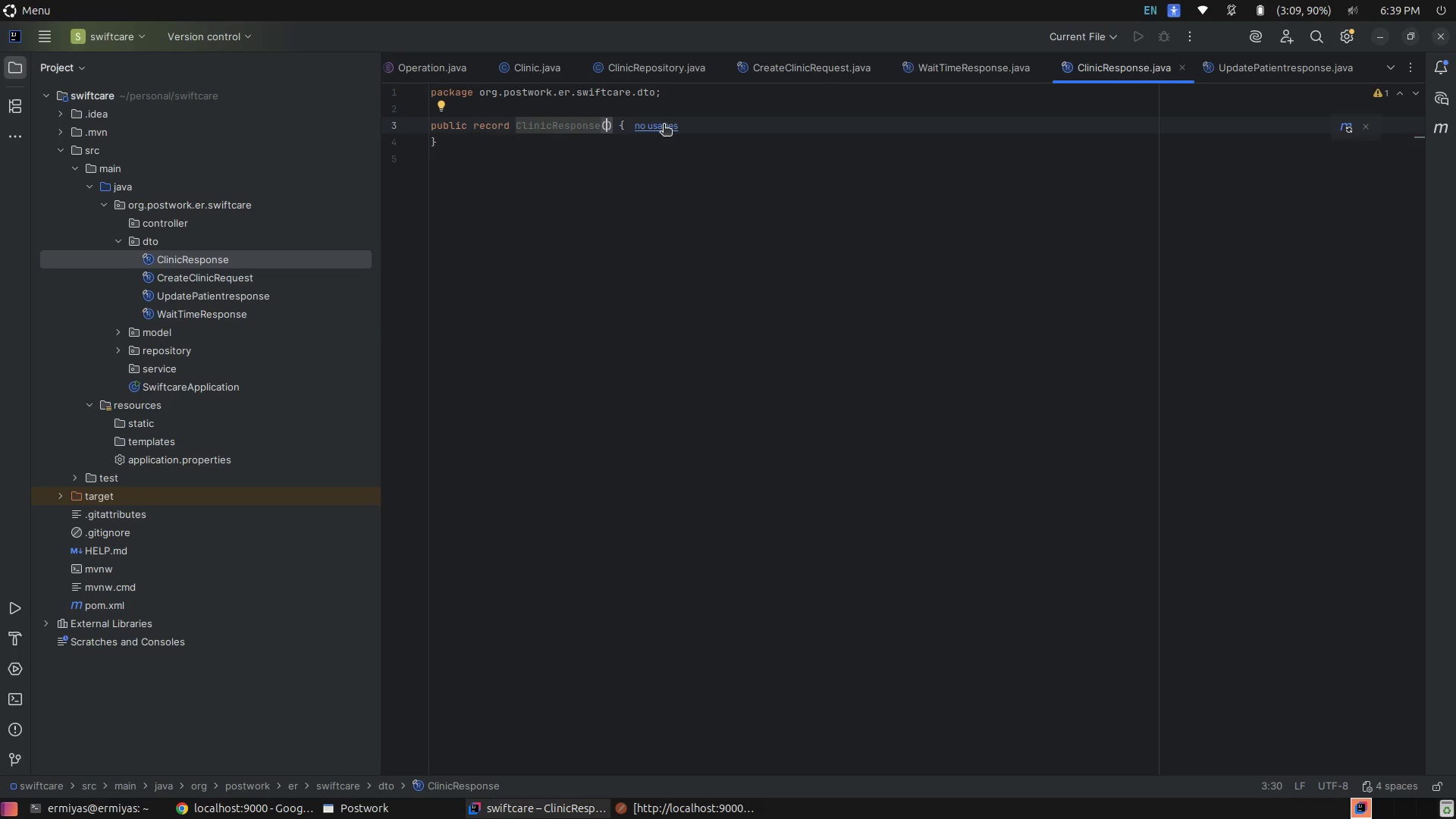 
left_click([708, 130])
 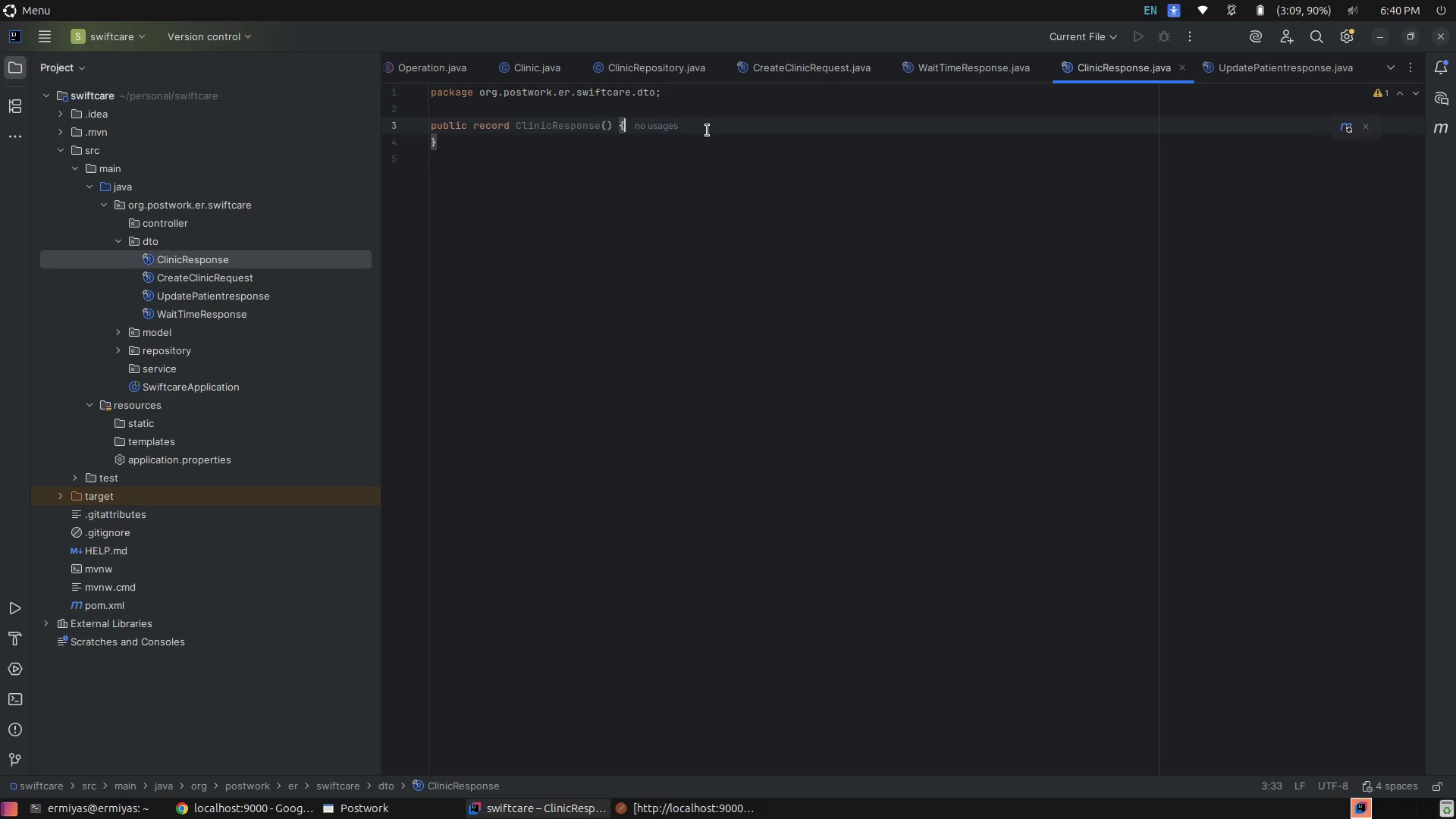 
key(Enter)
 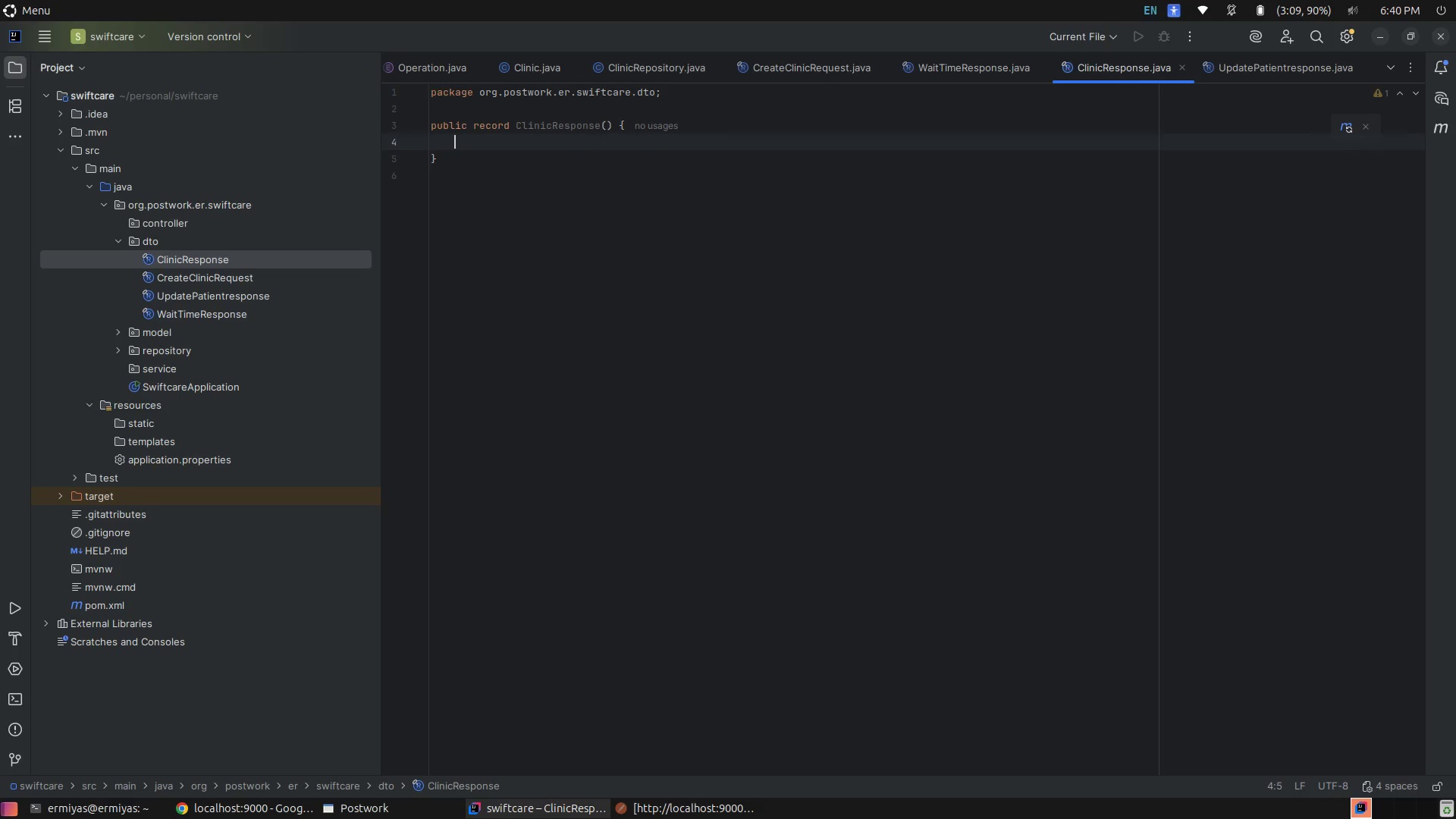 
key(Enter)
 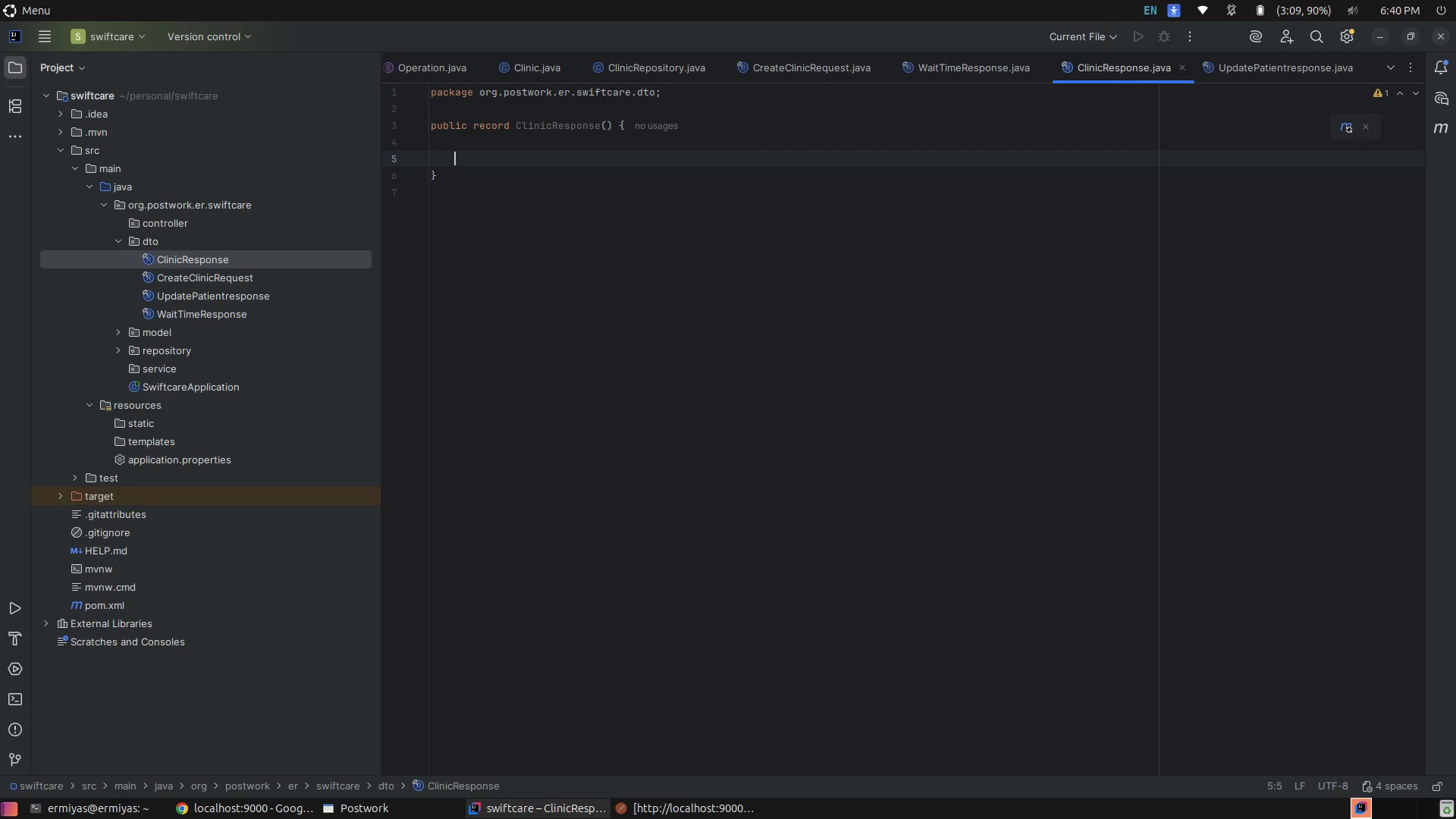 
type(@no)
key(Backspace)
key(Backspace)
key(Backspace)
type(@NO)
key(Backspace)
type(or)
key(Backspace)
type(tB)
key(Tab)
 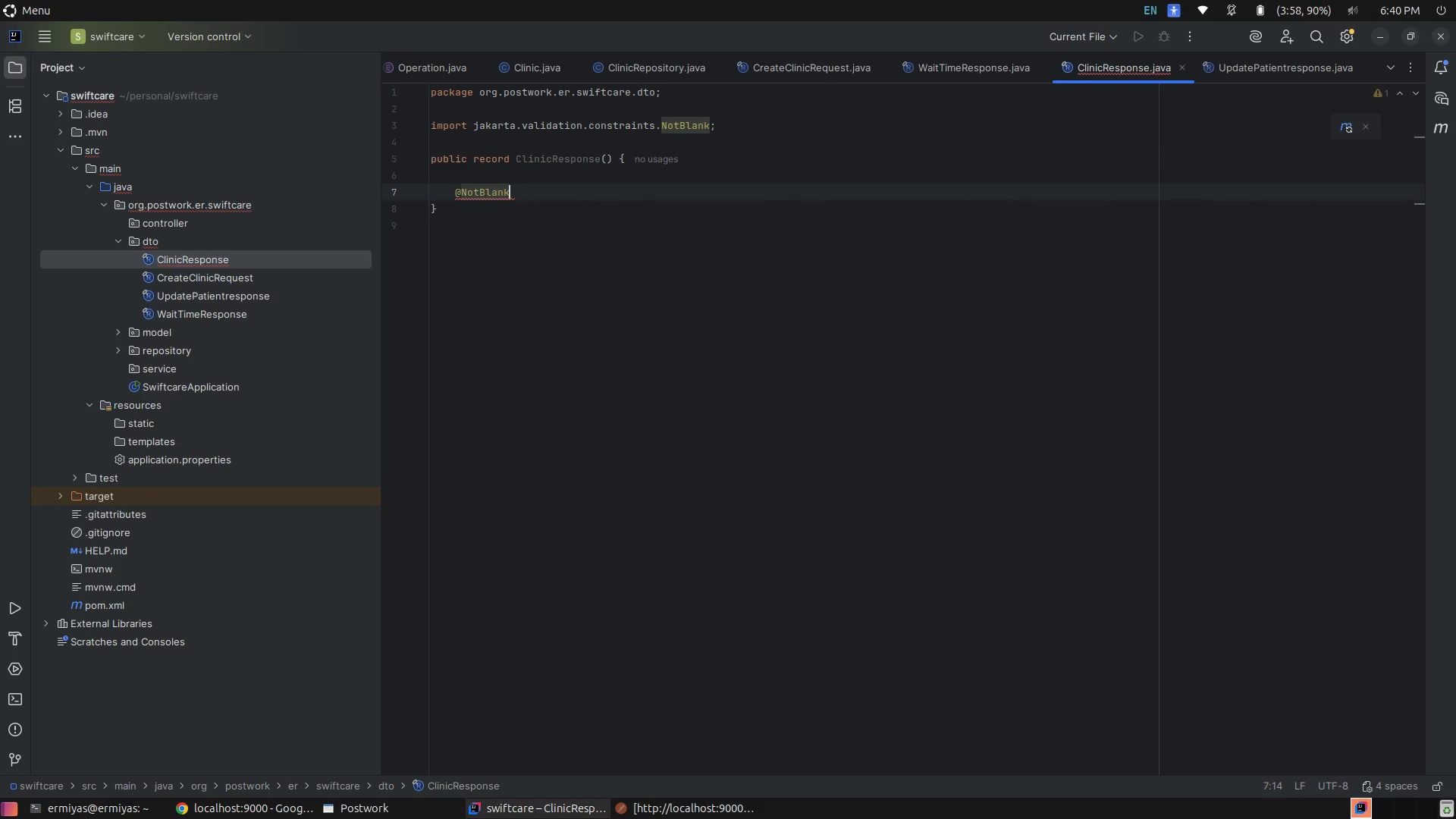 
type((mes)
key(Tab)
 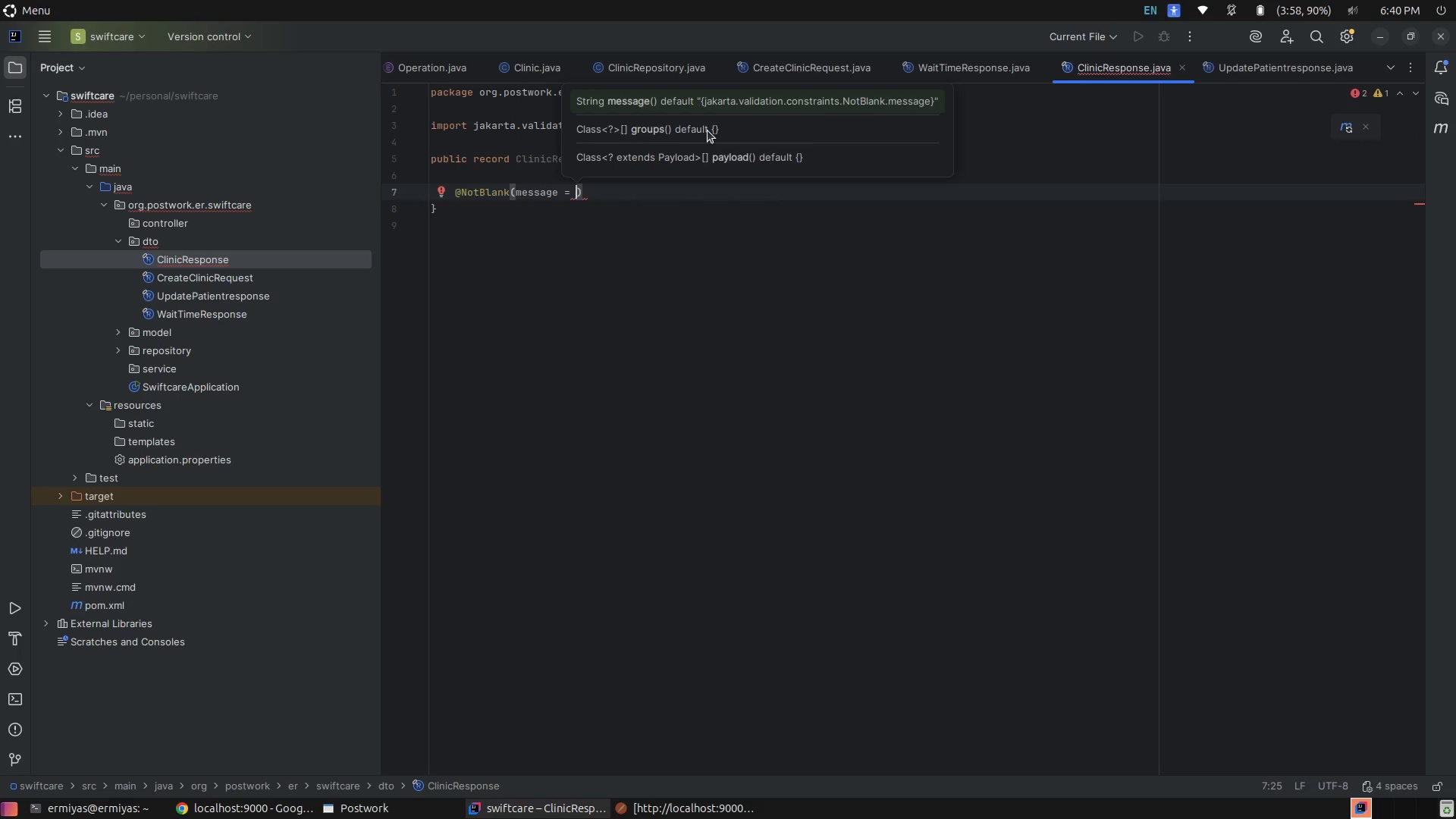 
type("Clinic name i s)
key(Backspace)
key(Backspace)
type(s )
 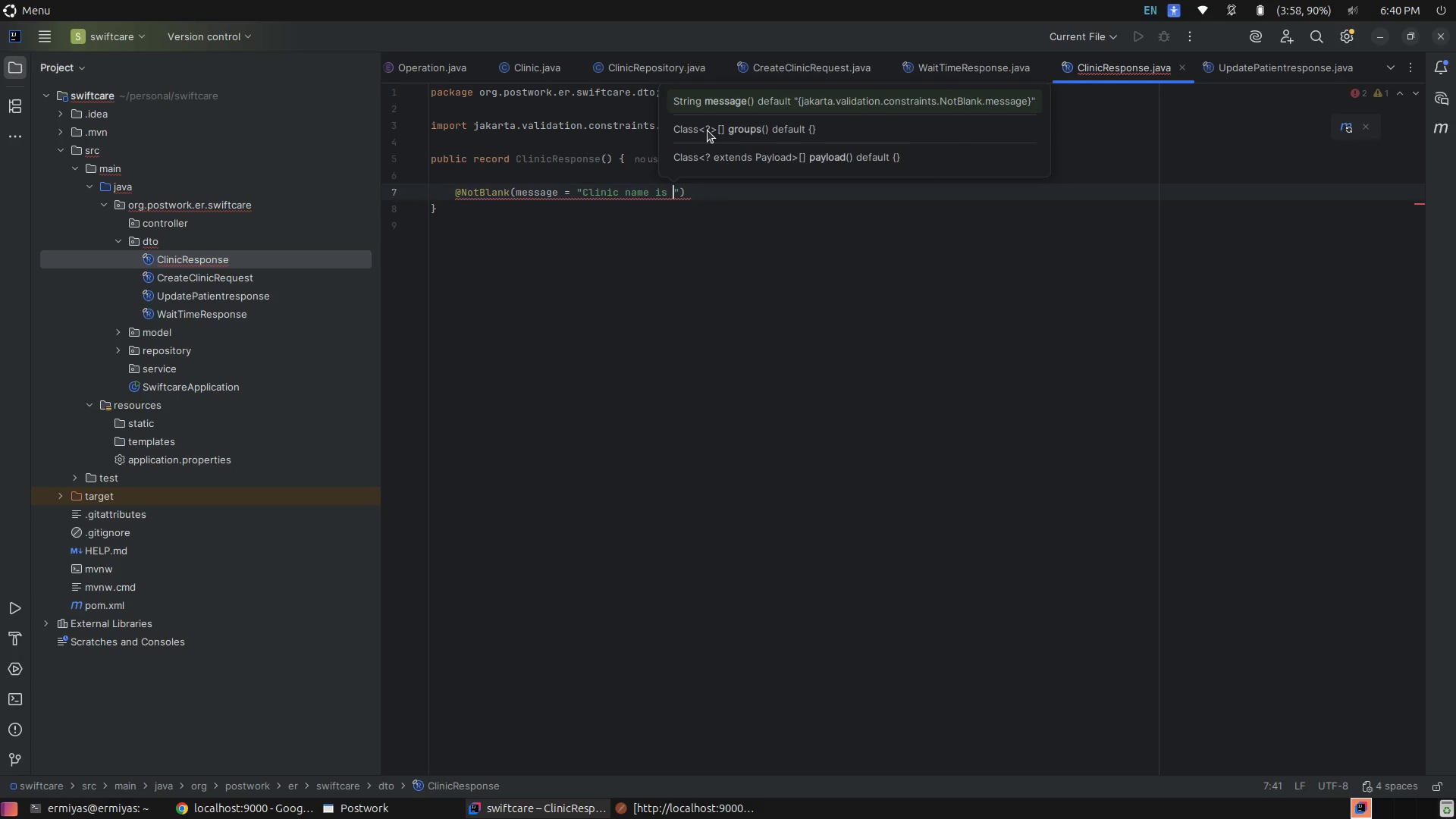 
hold_key(key=ShiftRight, duration=0.5)
 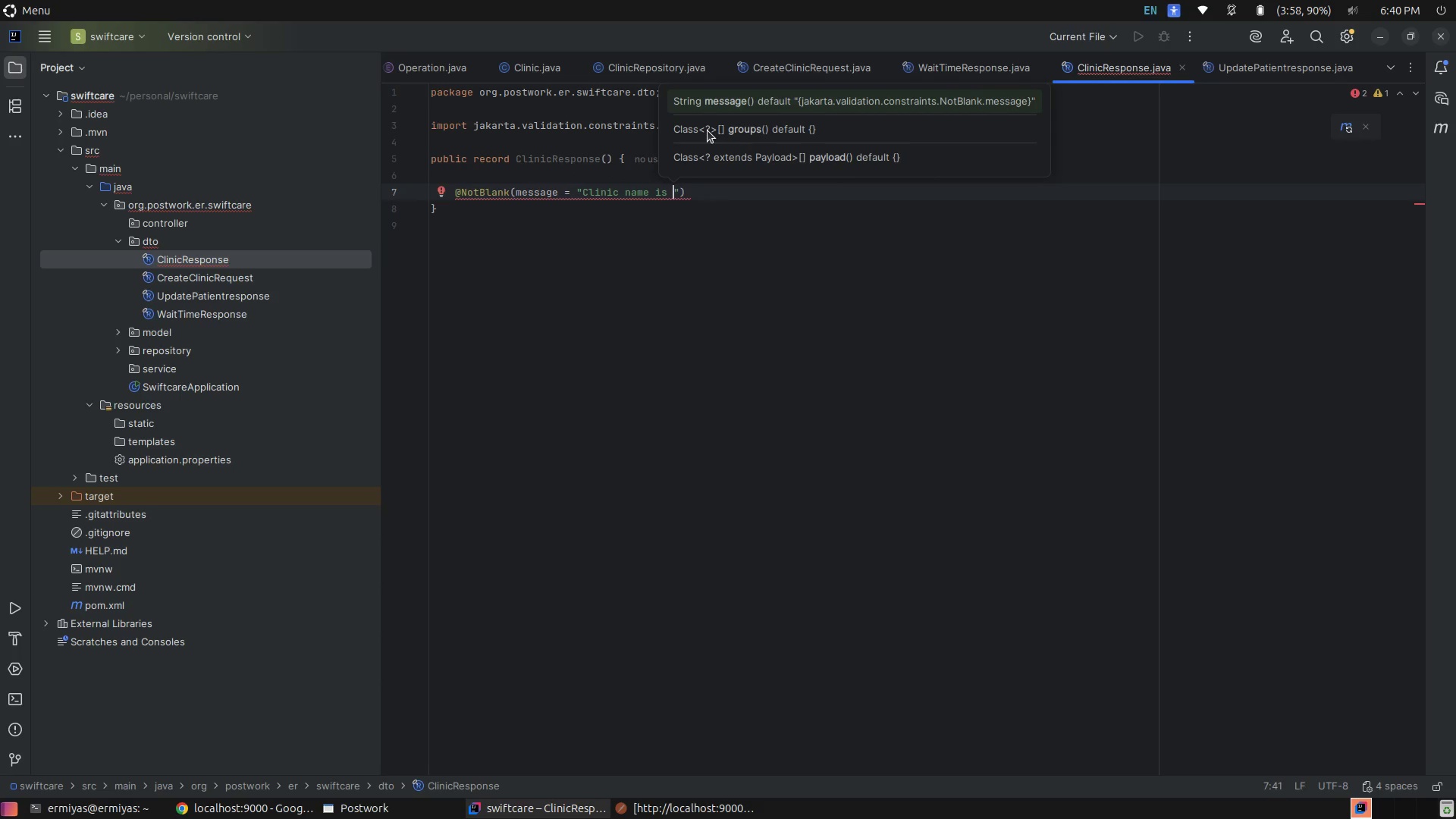 
hold_key(key=R, duration=0.32)
 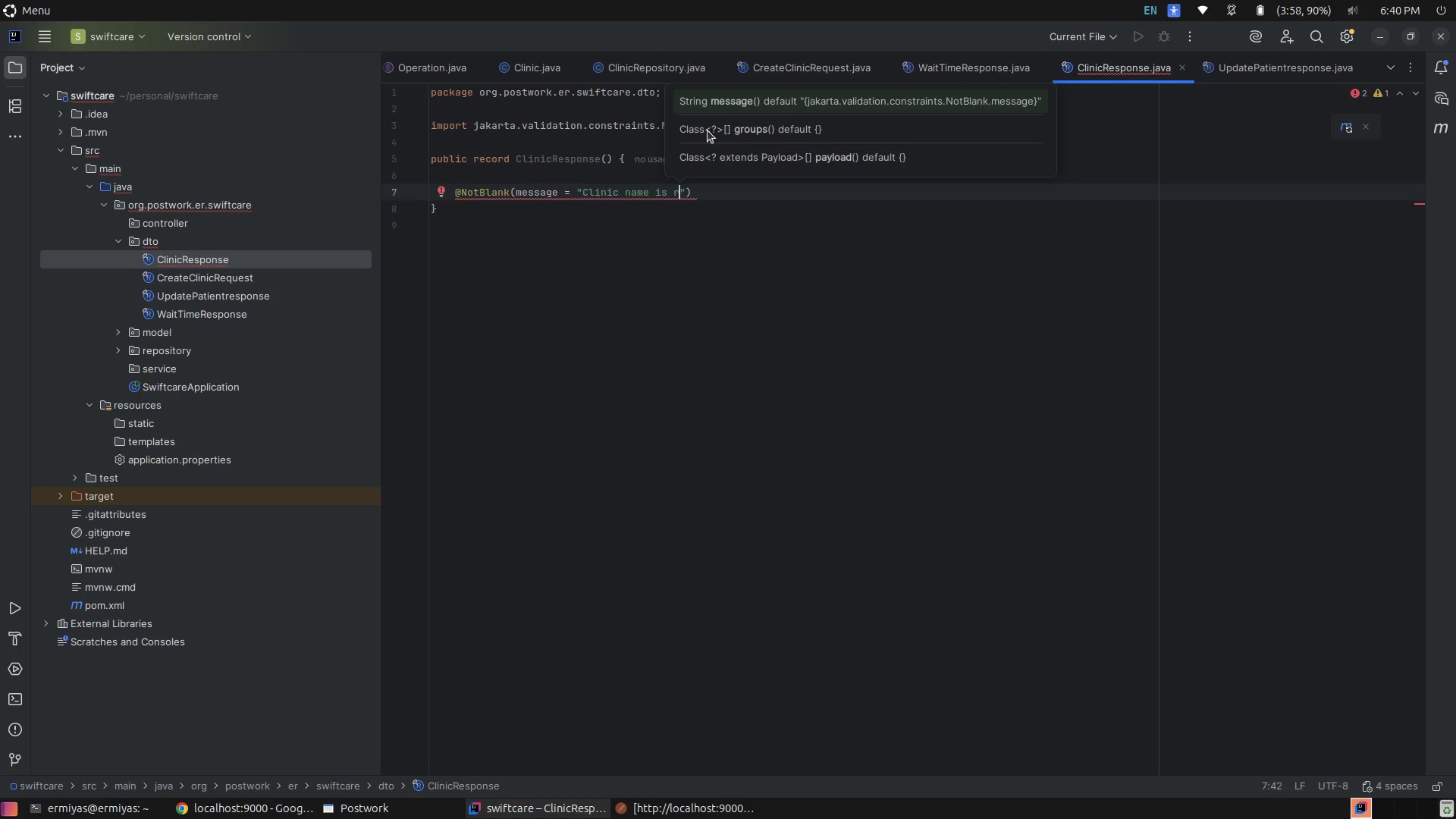 
type(qui)
key(Backspace)
key(Backspace)
key(Backspace)
type(equired)
 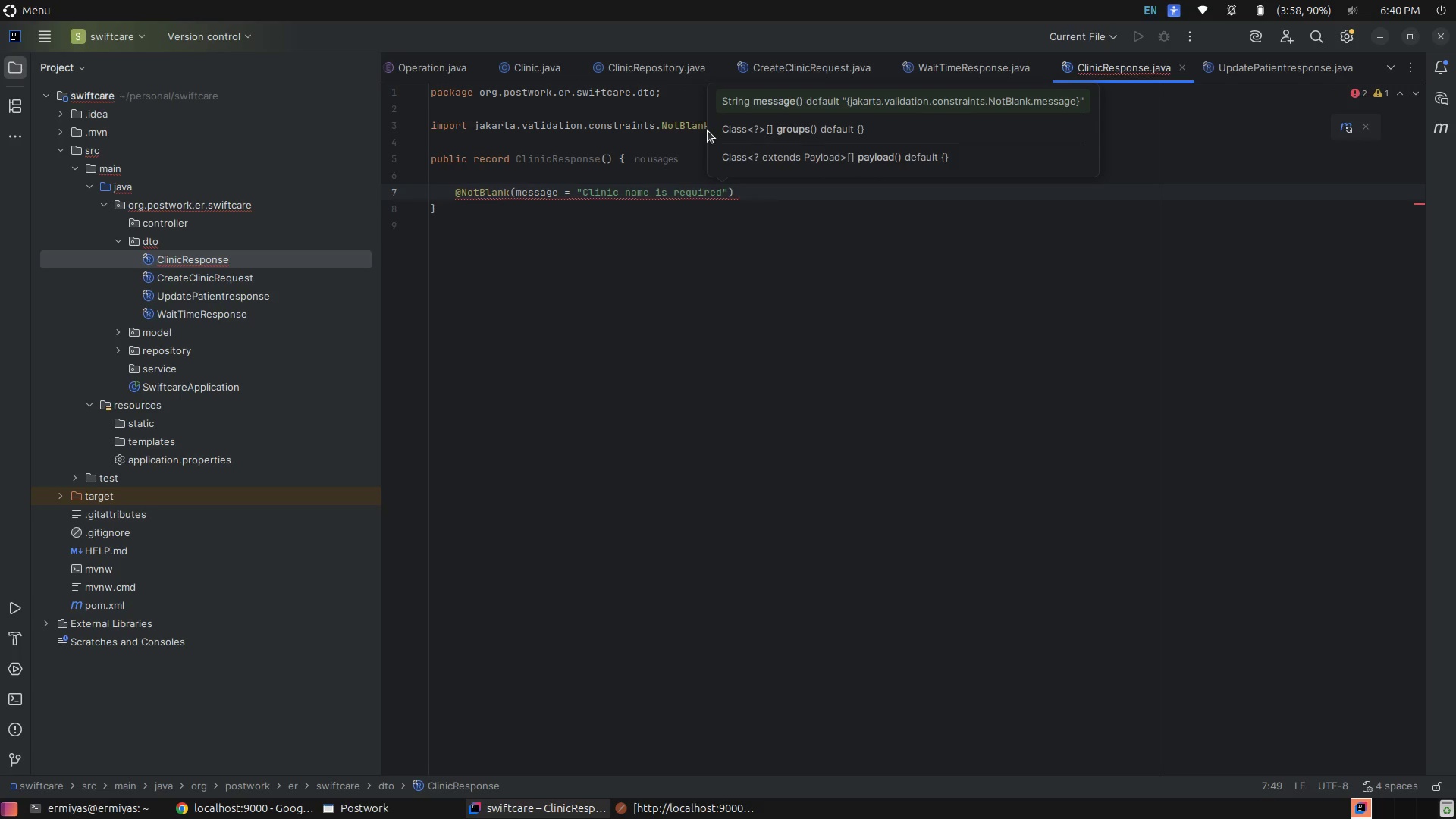 
key(ArrowRight)
 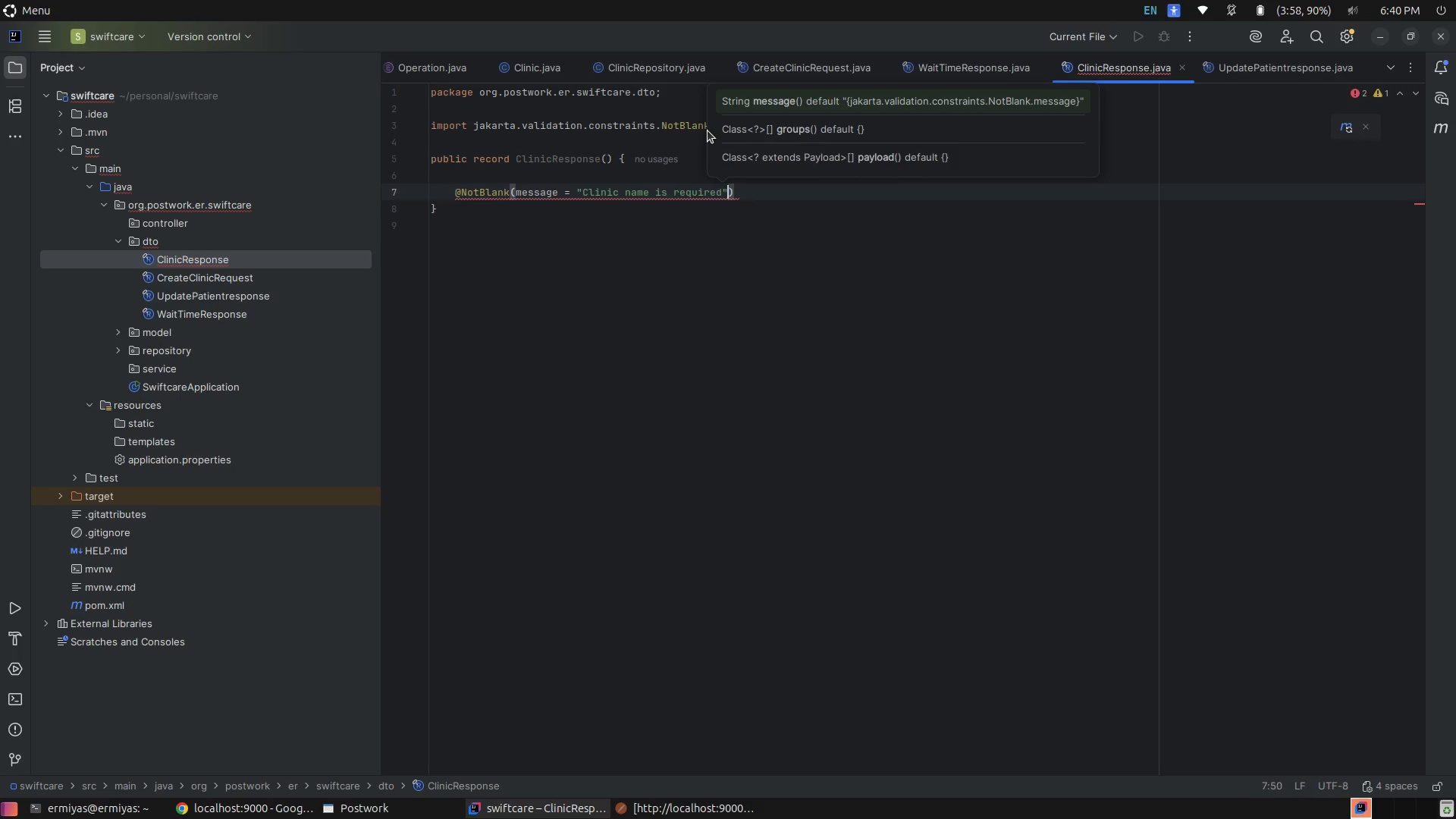 
key(ArrowRight)
 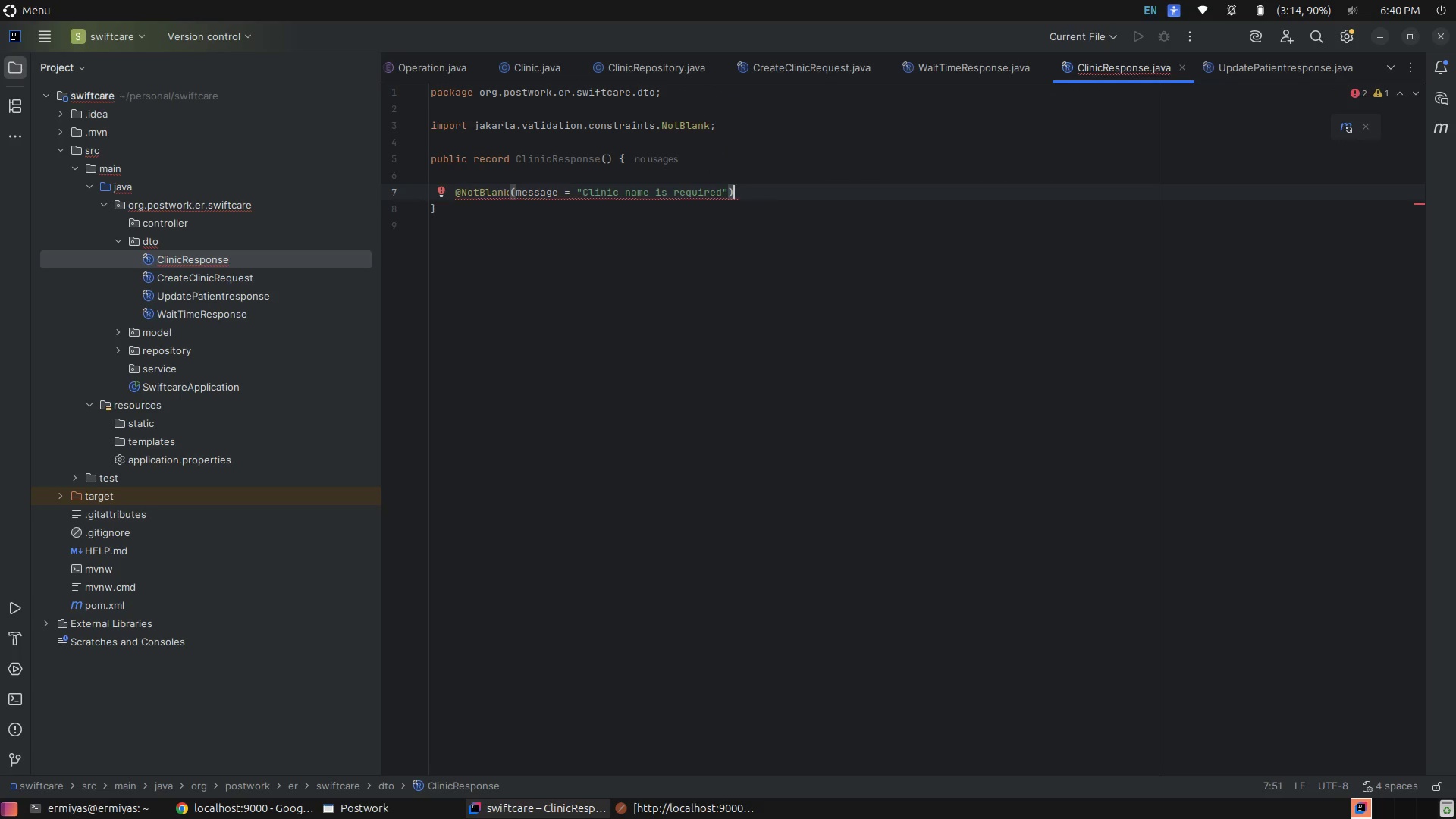 
key(Enter)
 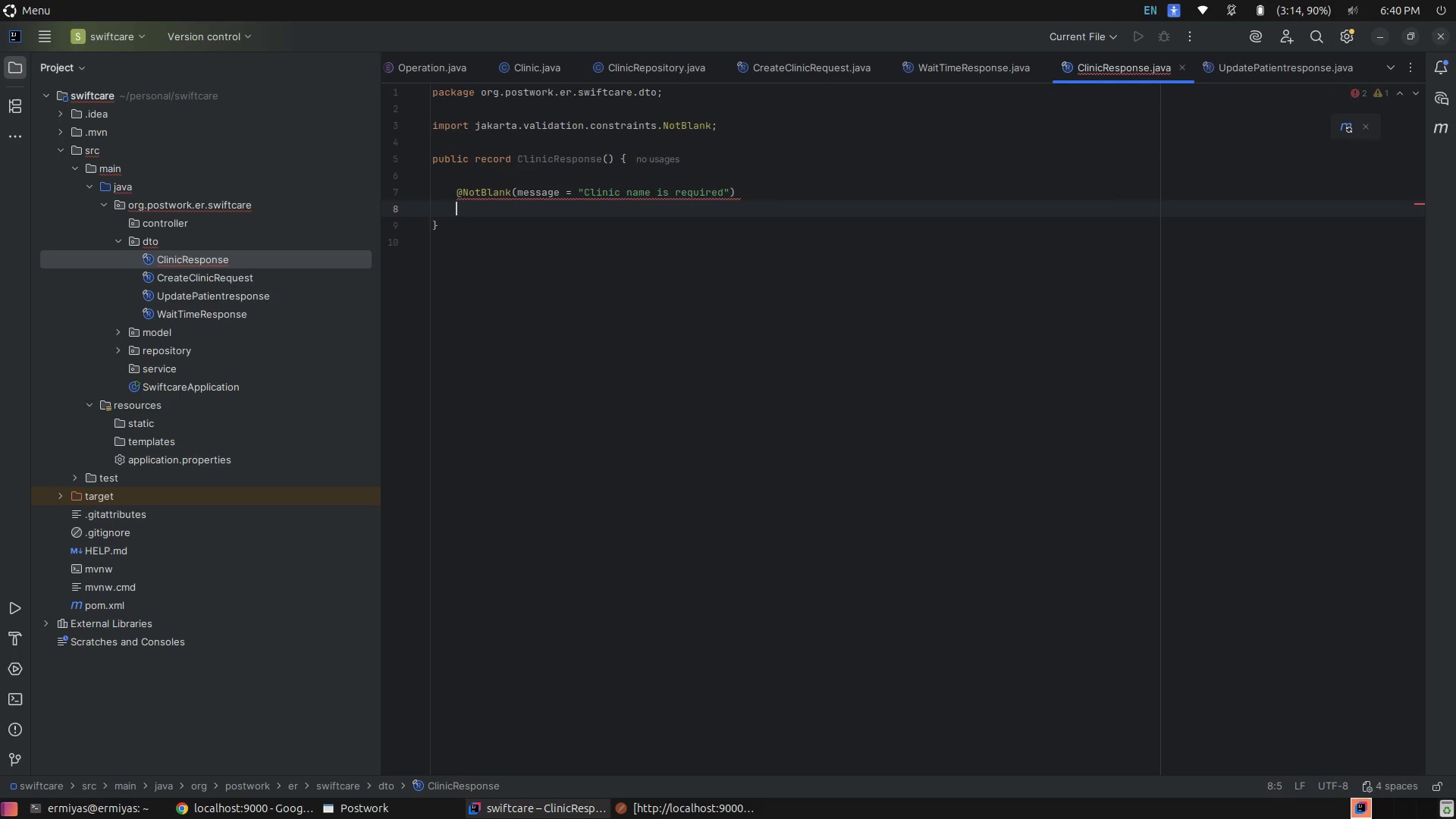 
type(Str)
key(Tab)
type( name;)
key(Backspace)
 